 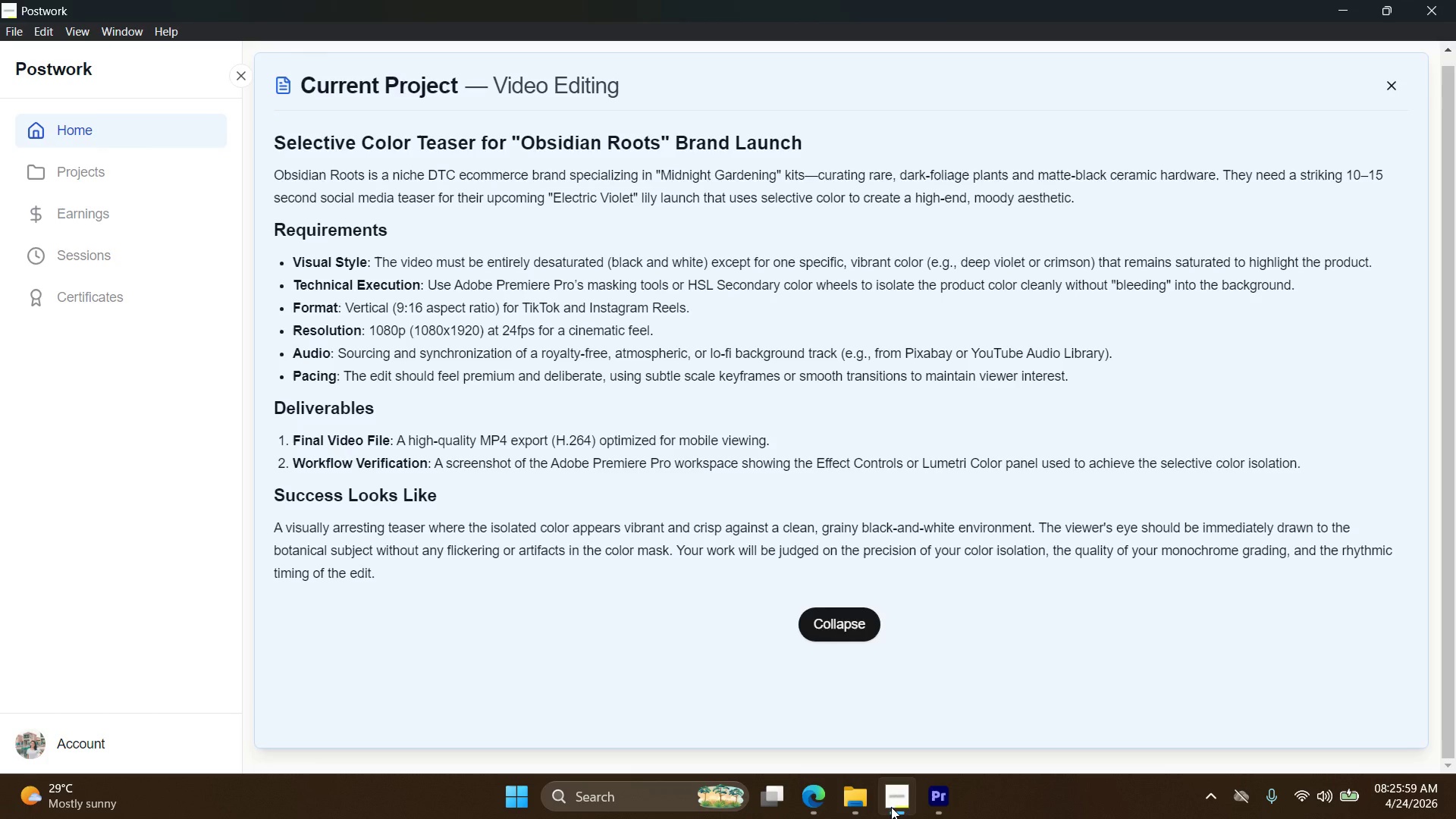 
left_click([942, 806])
 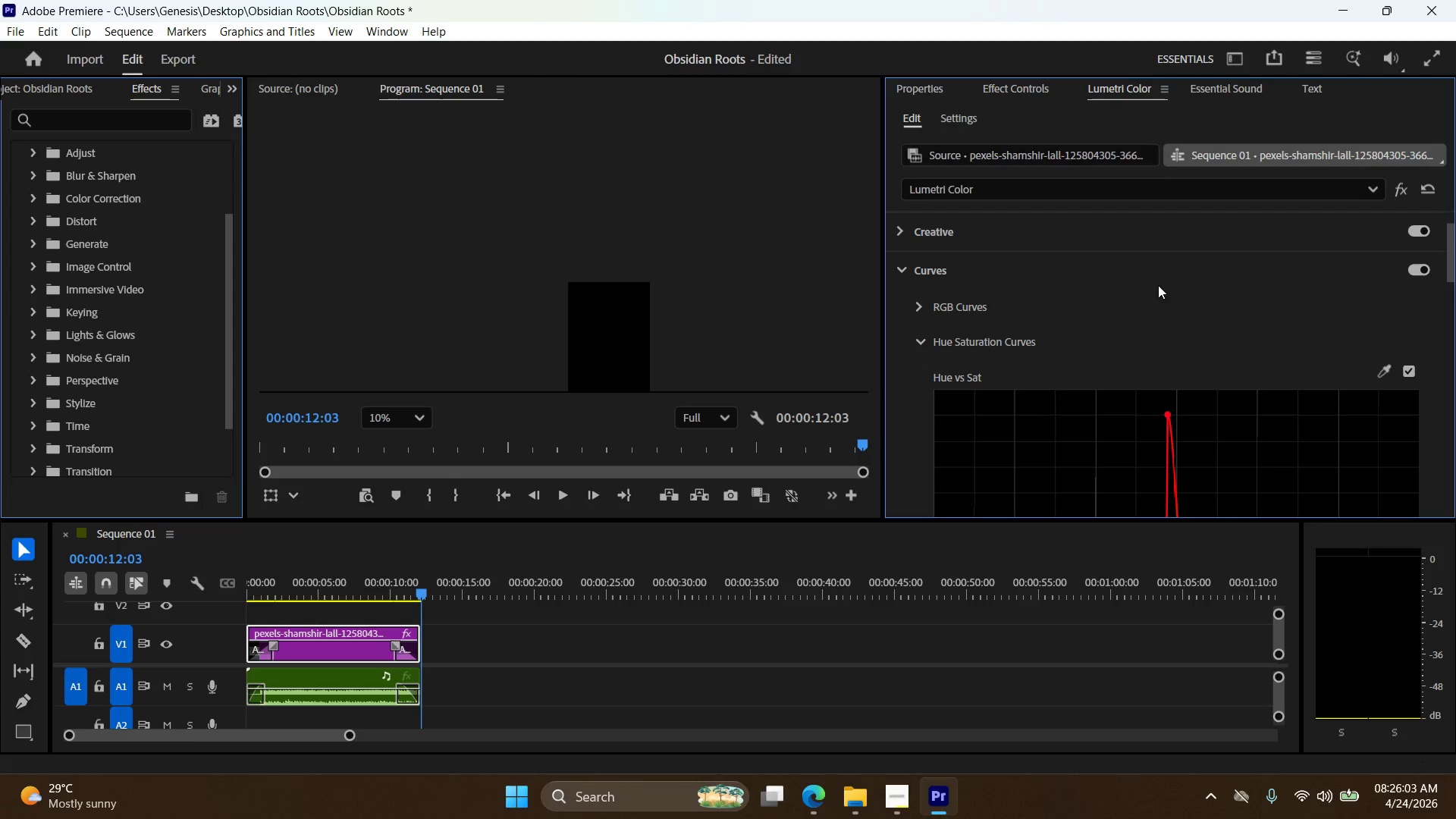 
left_click([909, 268])
 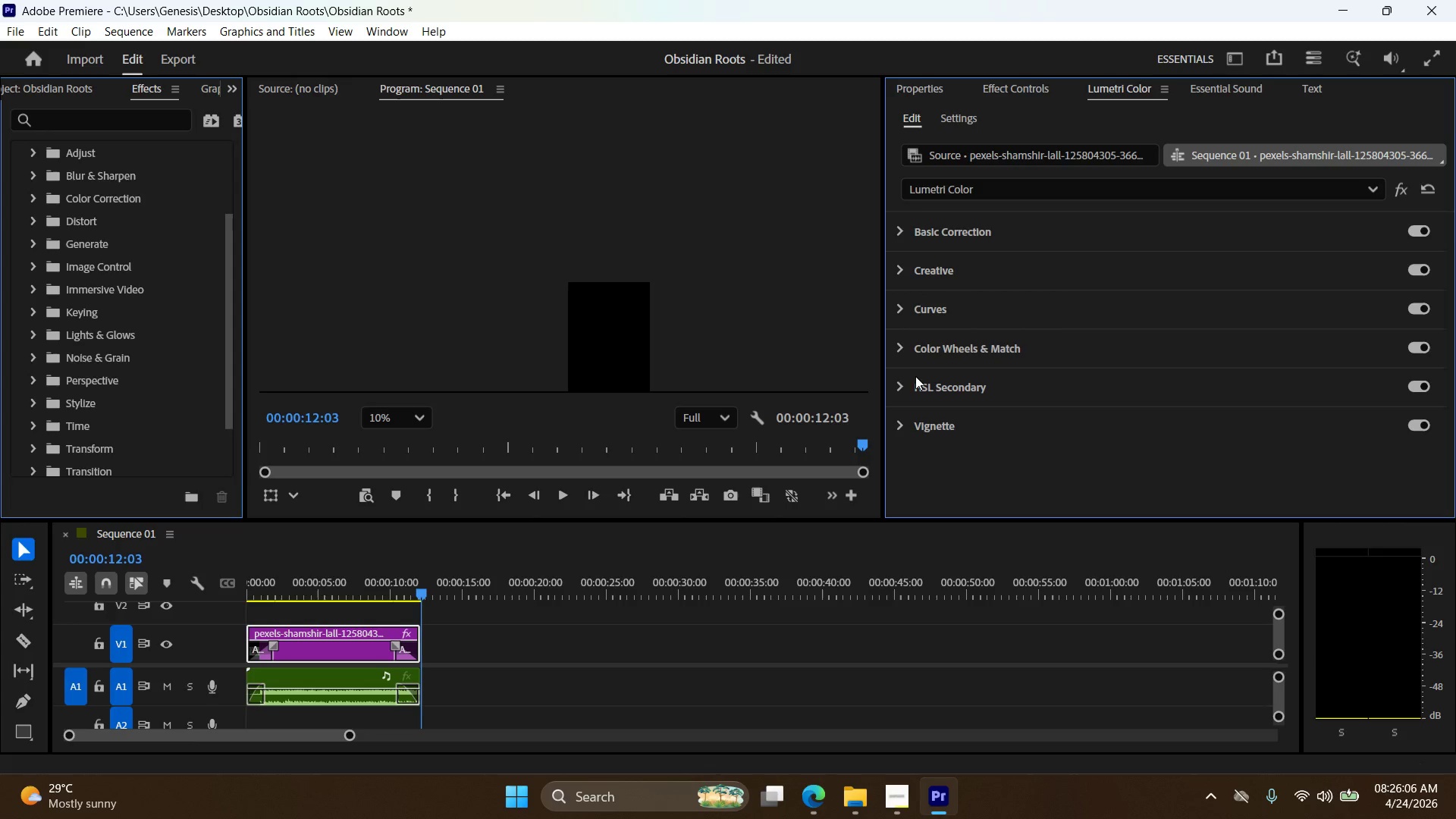 
left_click([902, 219])
 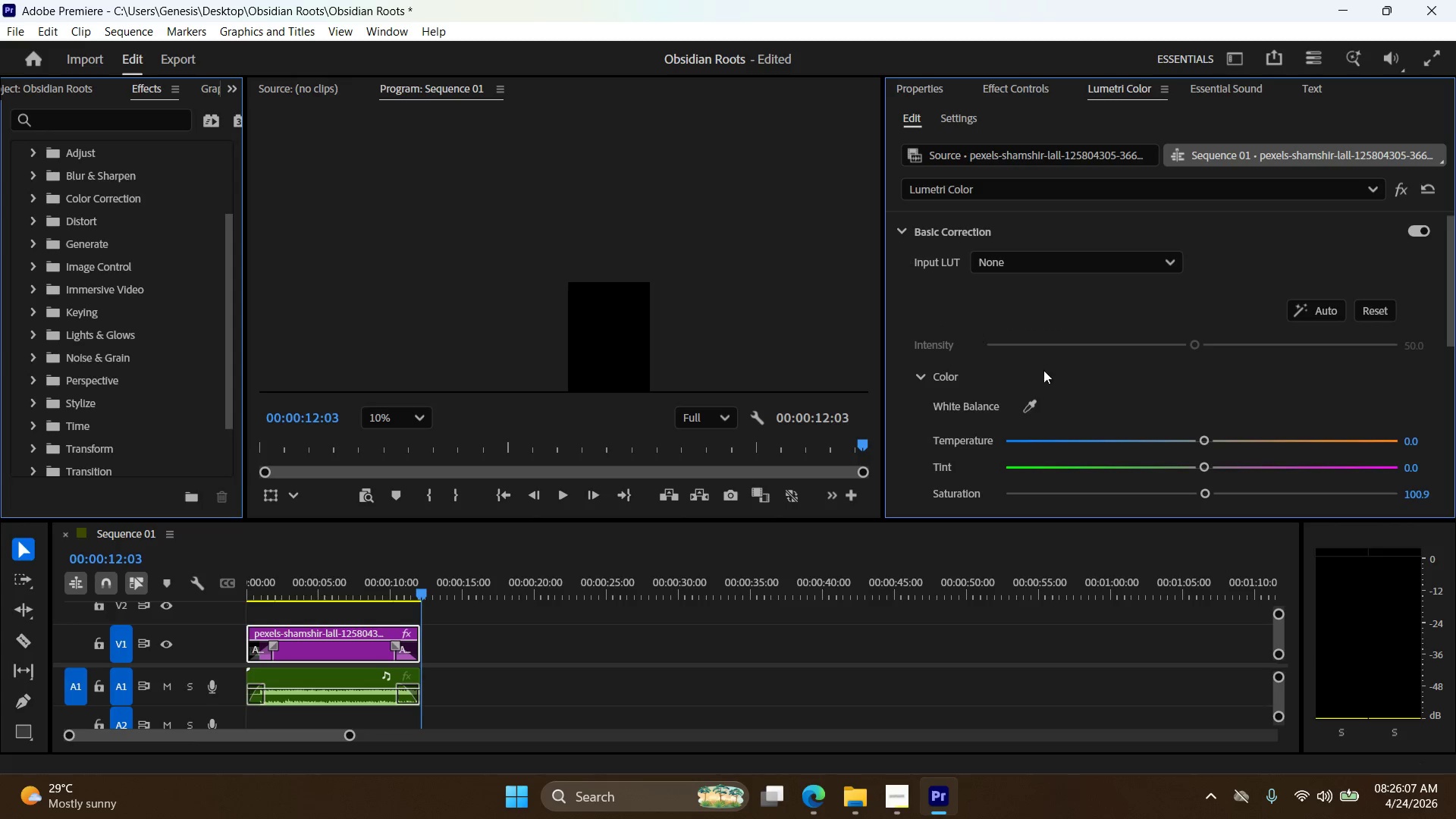 
scroll: coordinate [1085, 392], scroll_direction: down, amount: 19.0
 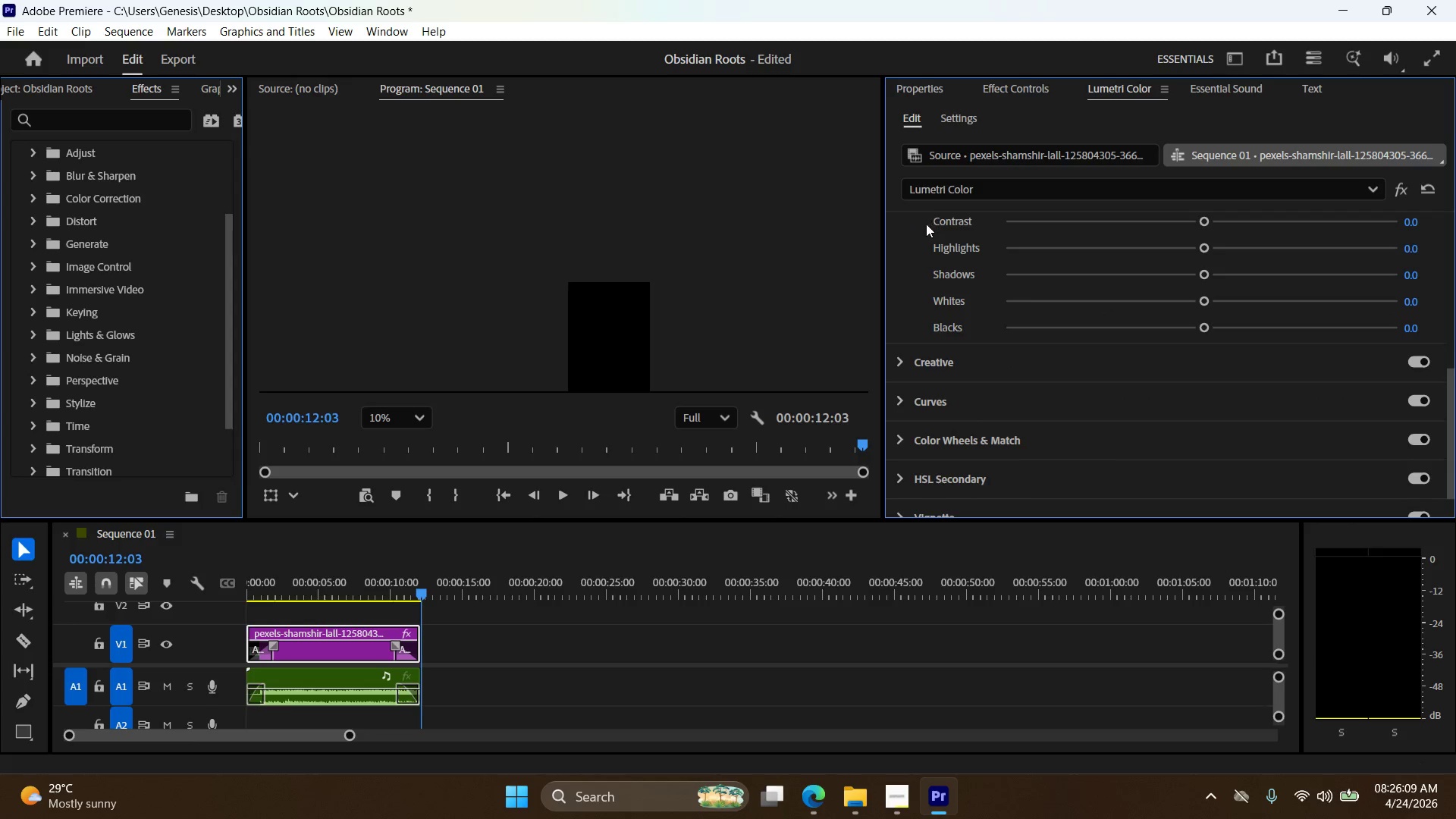 
left_click([904, 368])
 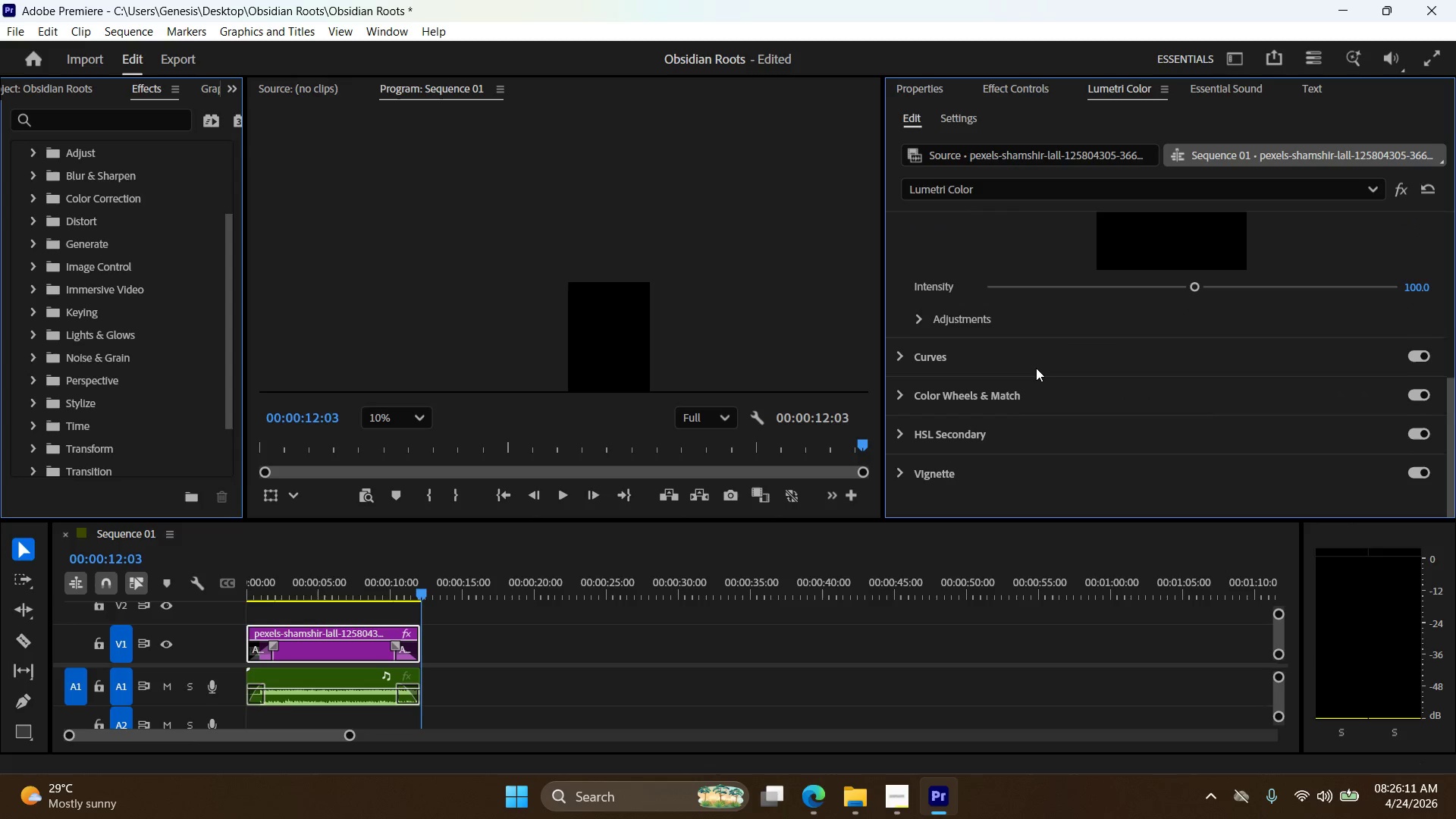 
scroll: coordinate [1039, 382], scroll_direction: up, amount: 26.0
 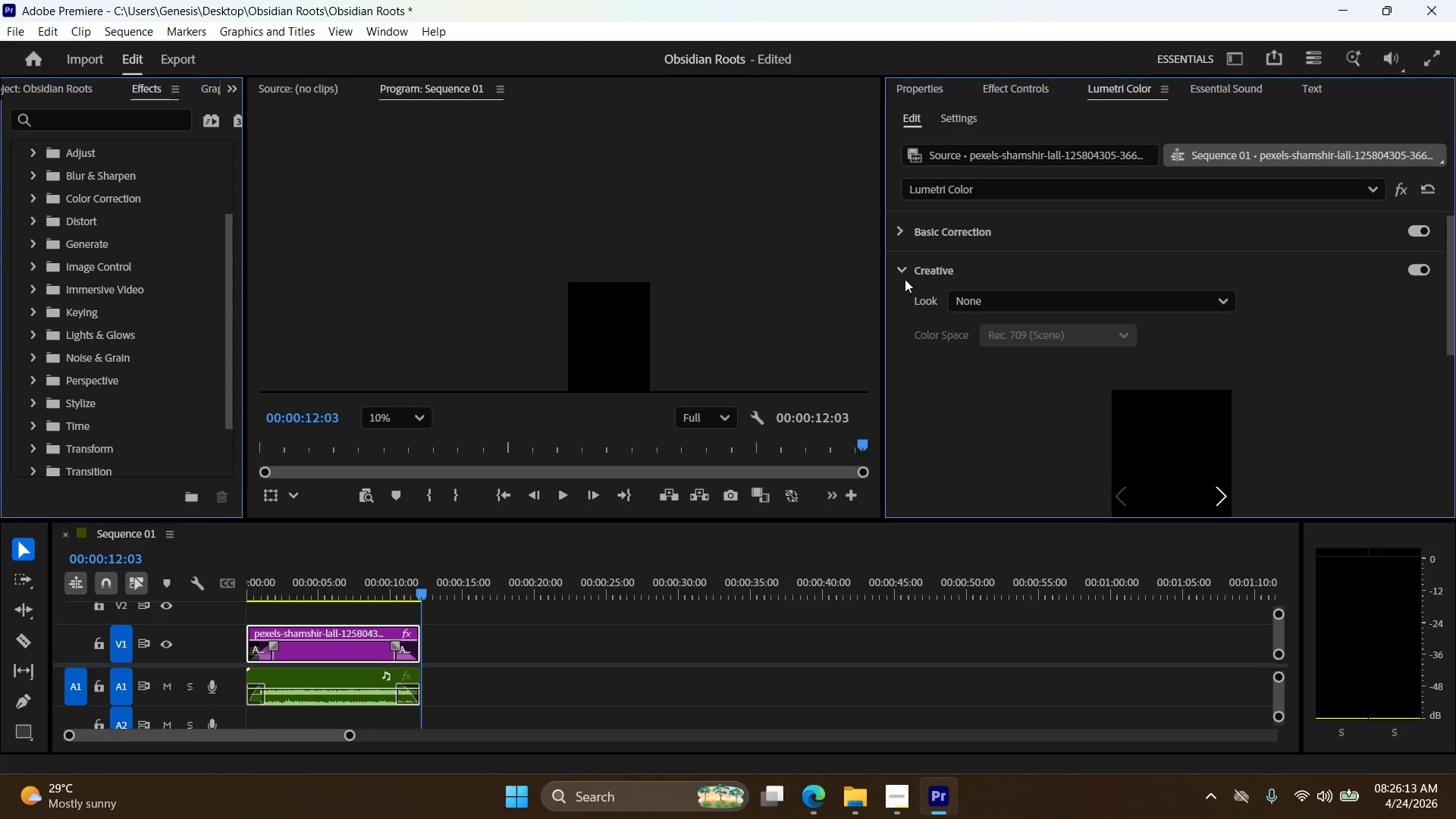 
left_click([905, 268])
 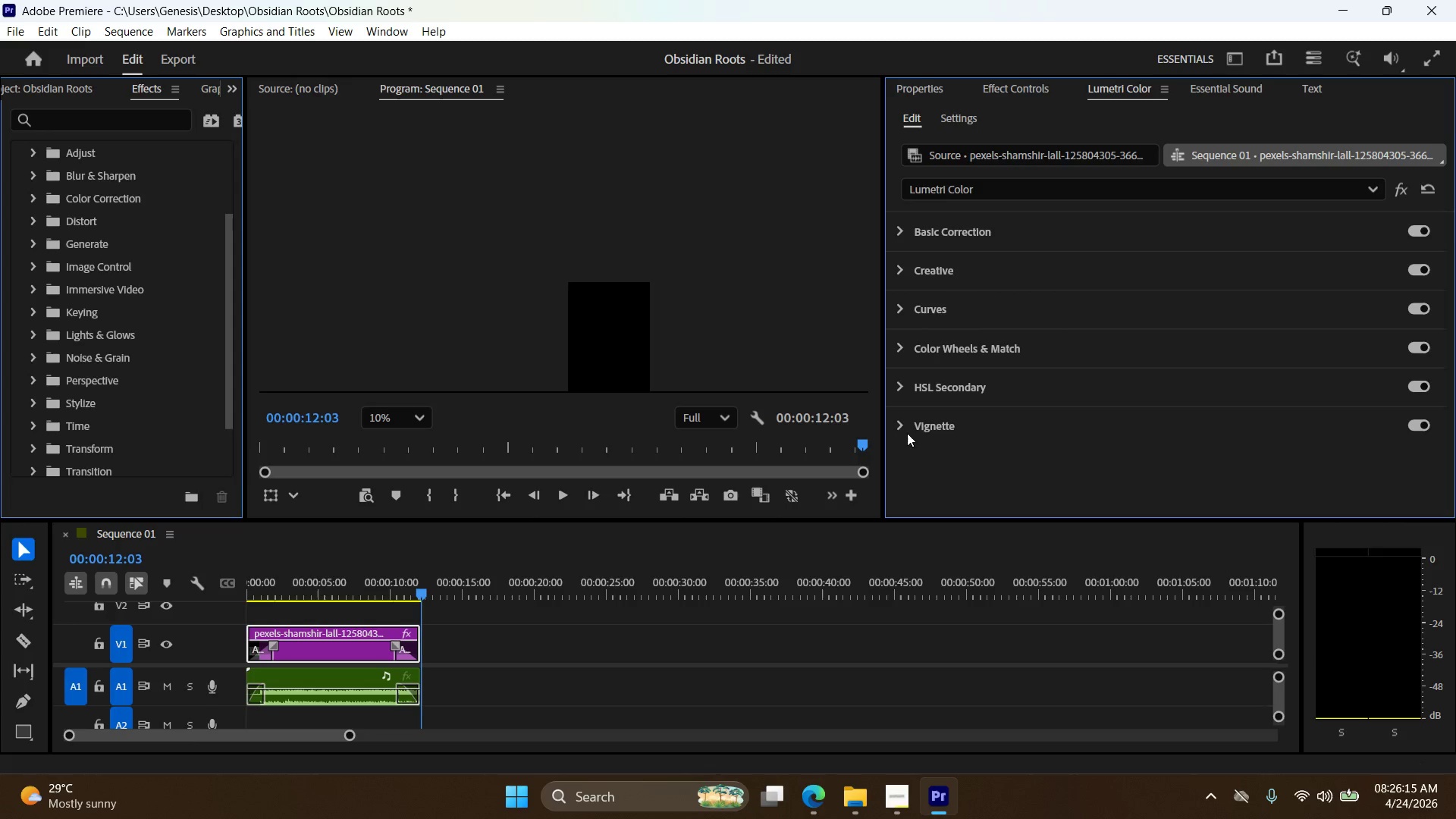 
left_click([909, 233])
 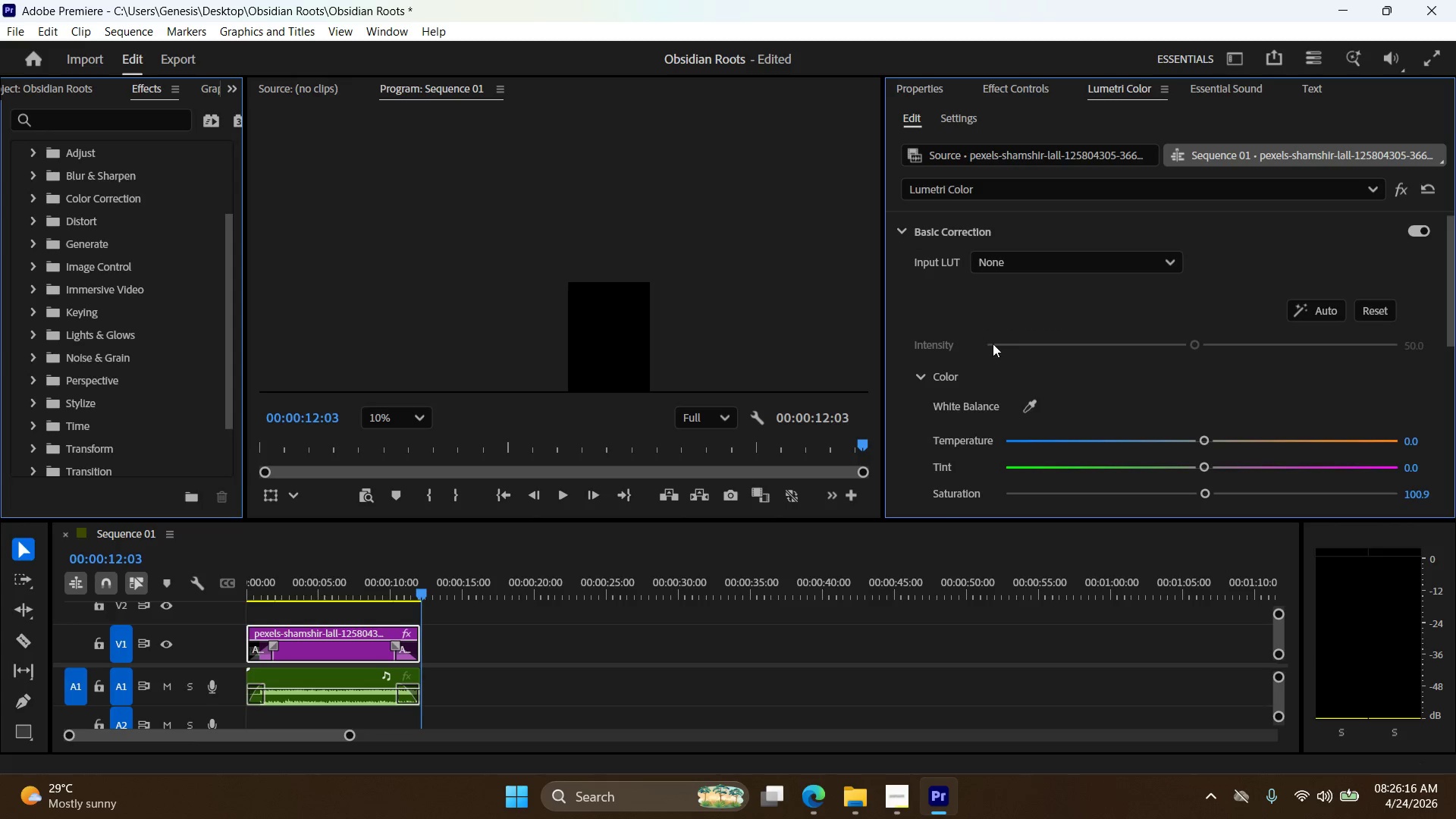 
scroll: coordinate [1004, 390], scroll_direction: down, amount: 23.0
 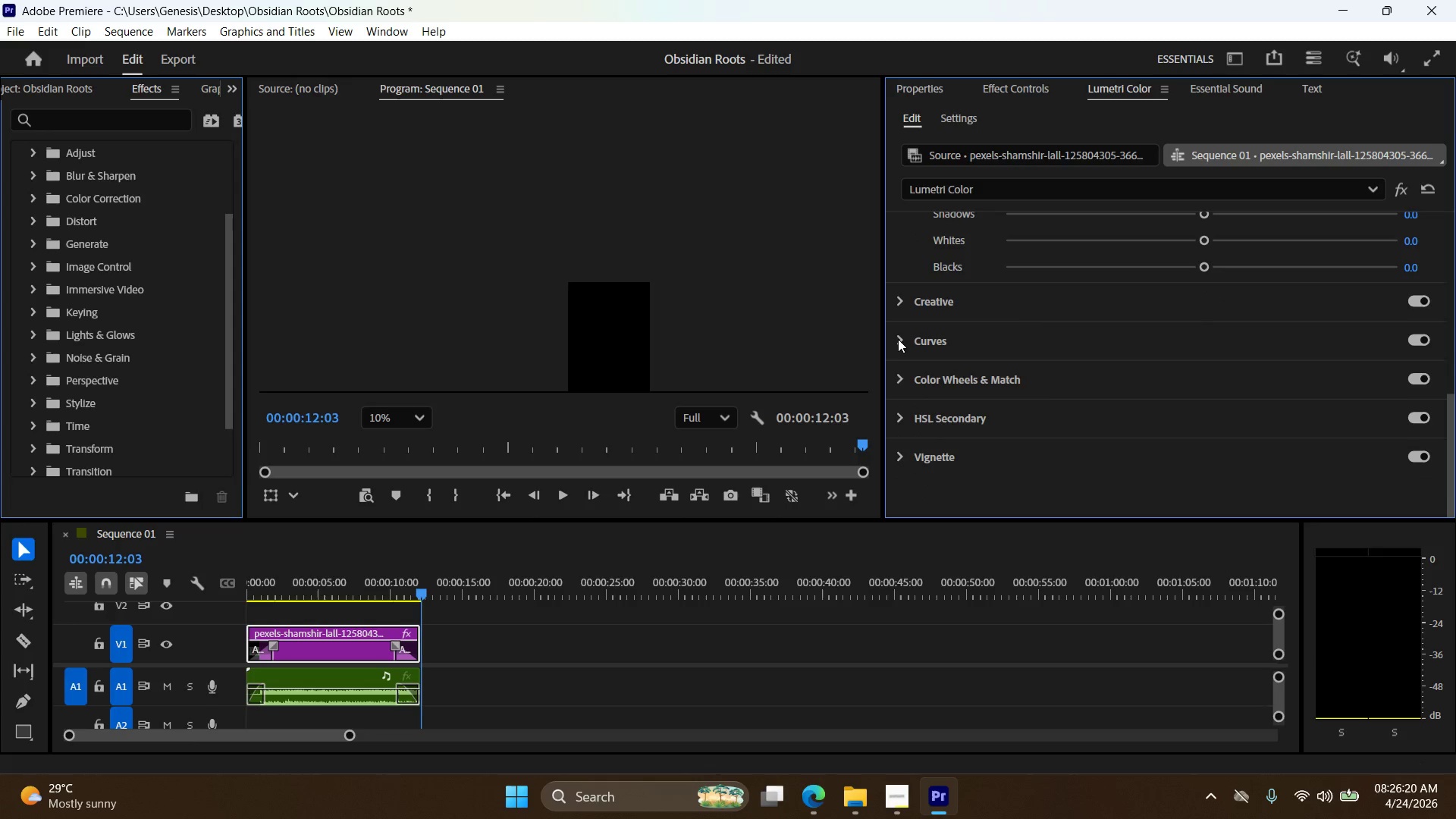 
left_click([898, 339])
 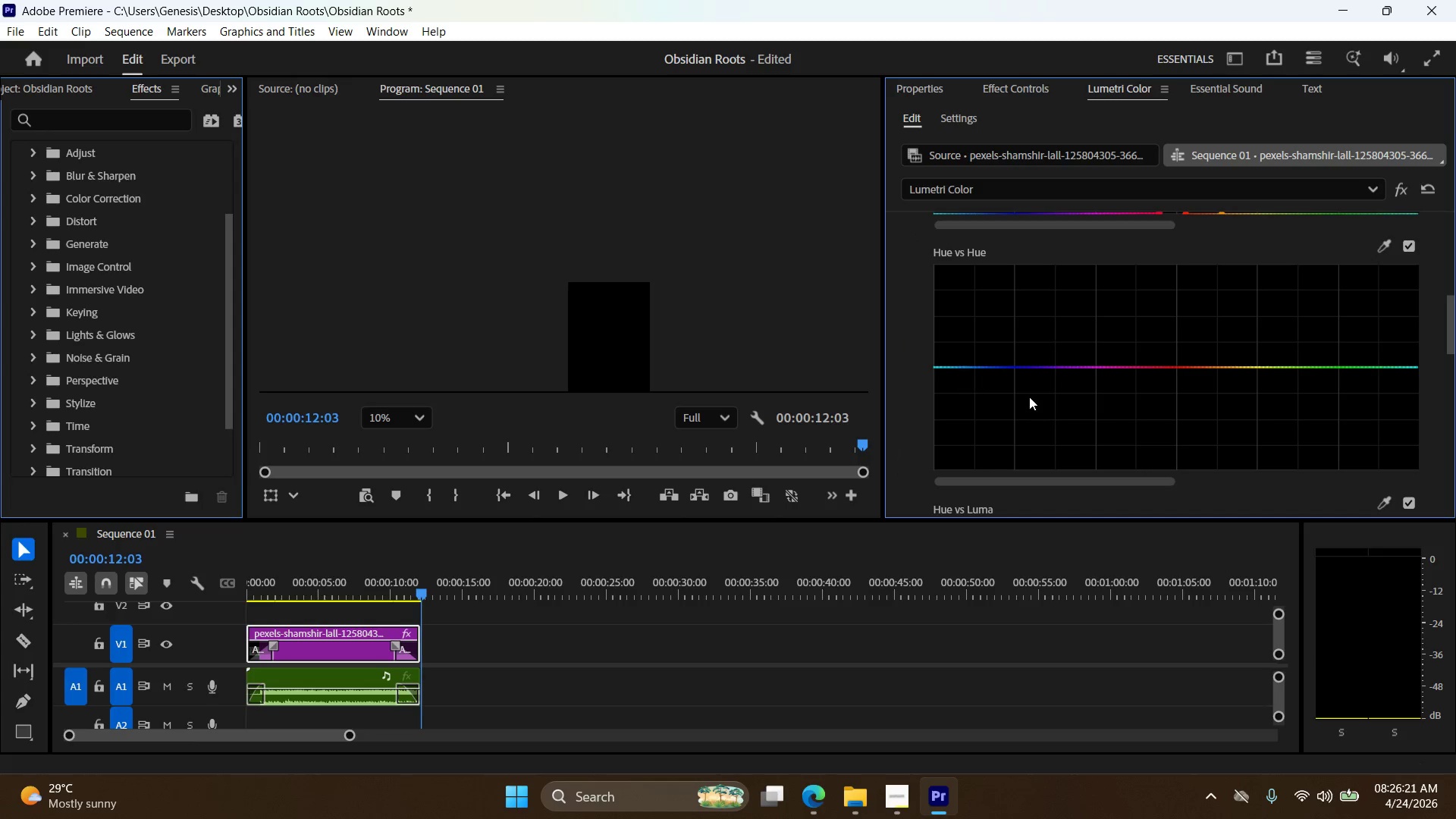 
scroll: coordinate [1087, 399], scroll_direction: down, amount: 52.0
 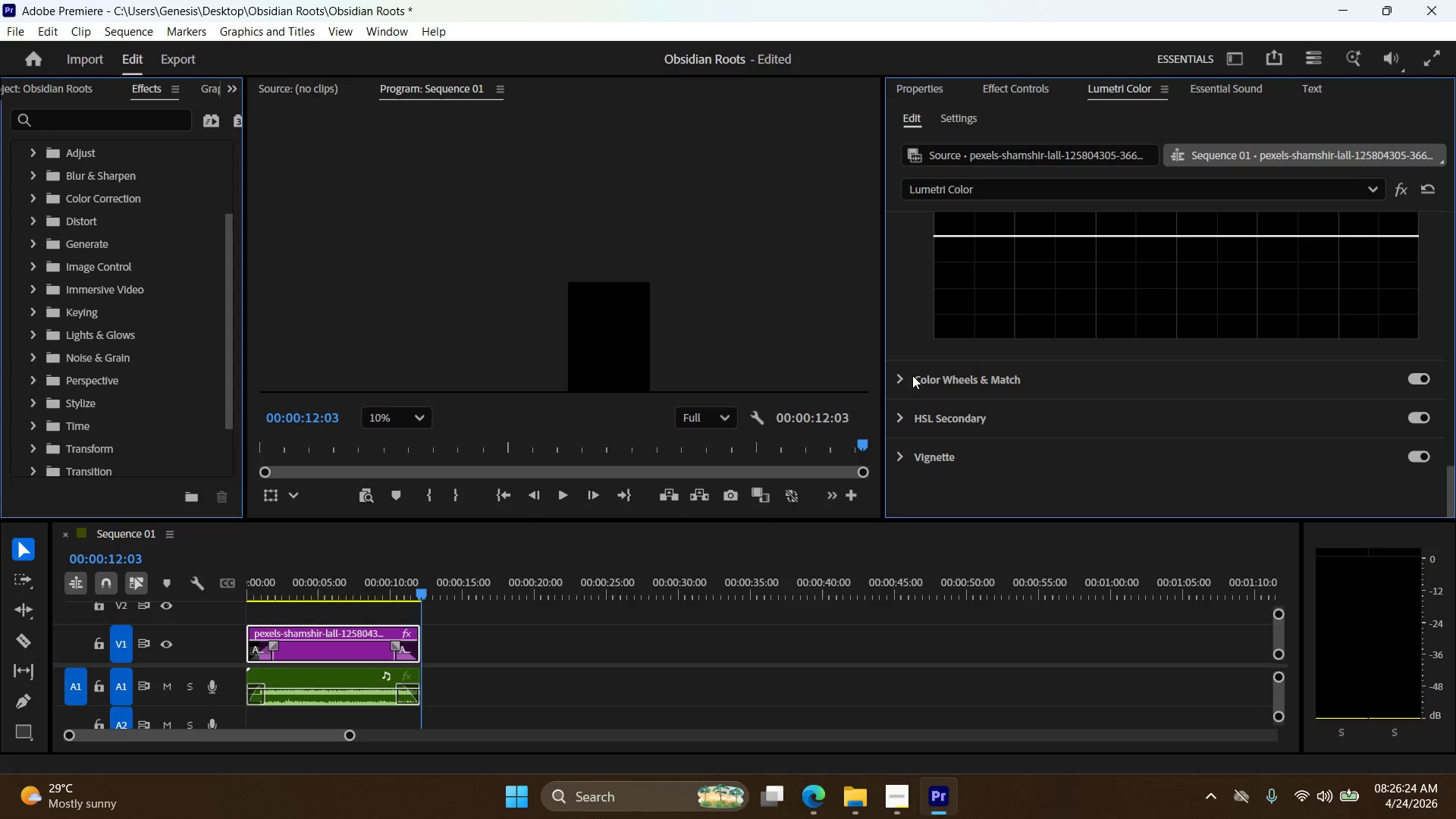 
left_click([903, 375])
 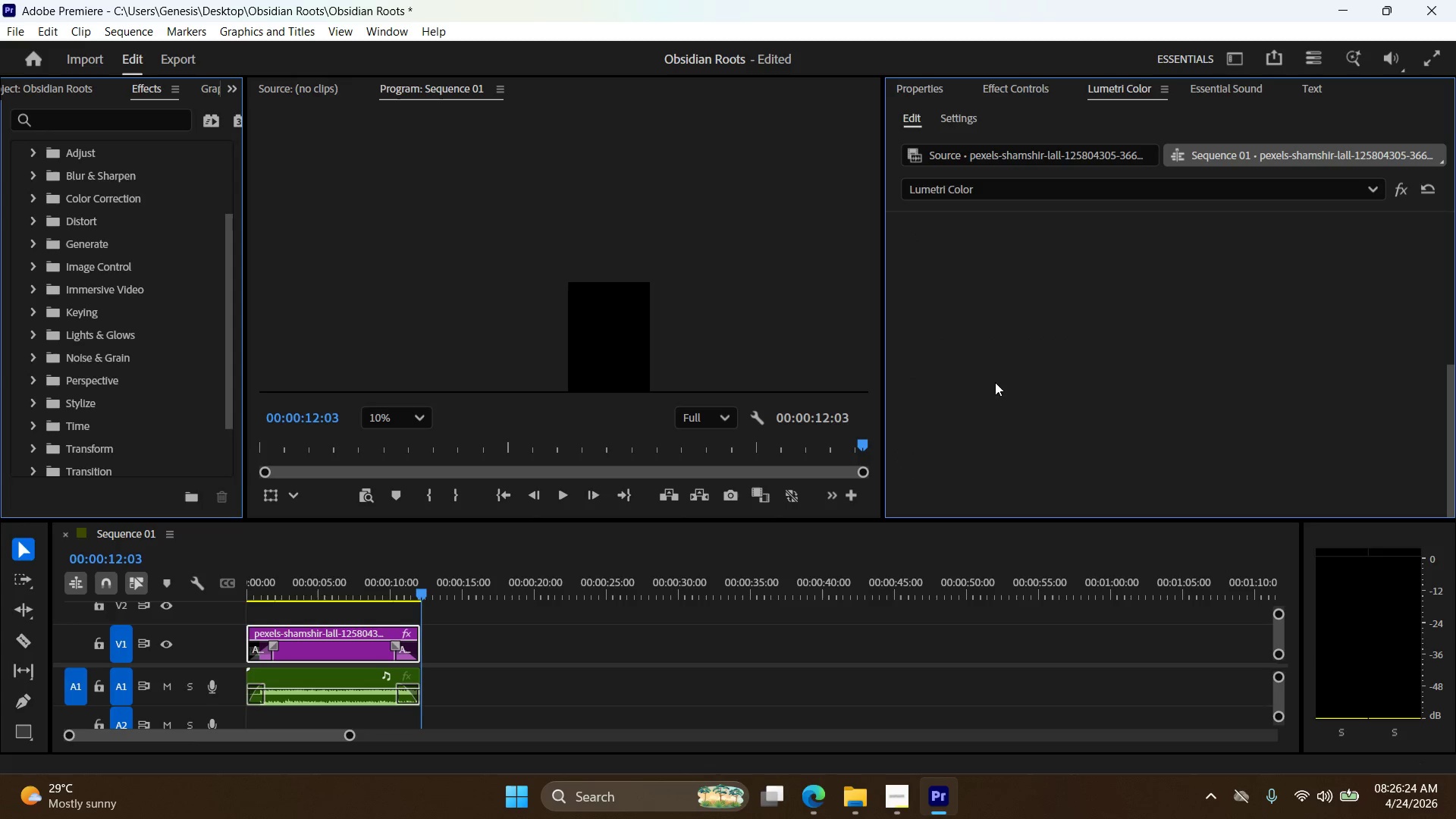 
scroll: coordinate [999, 359], scroll_direction: down, amount: 16.0
 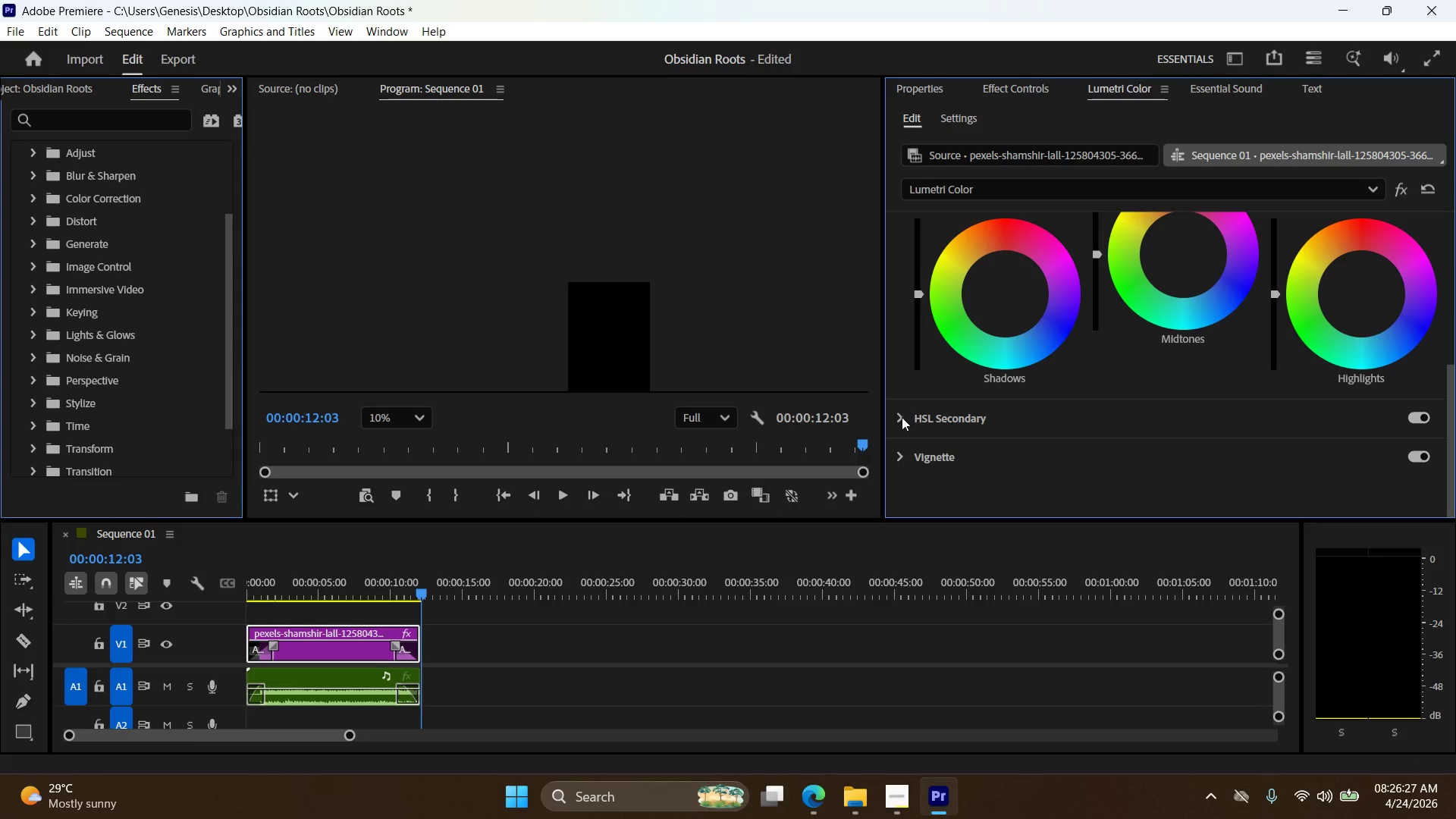 
left_click([902, 419])
 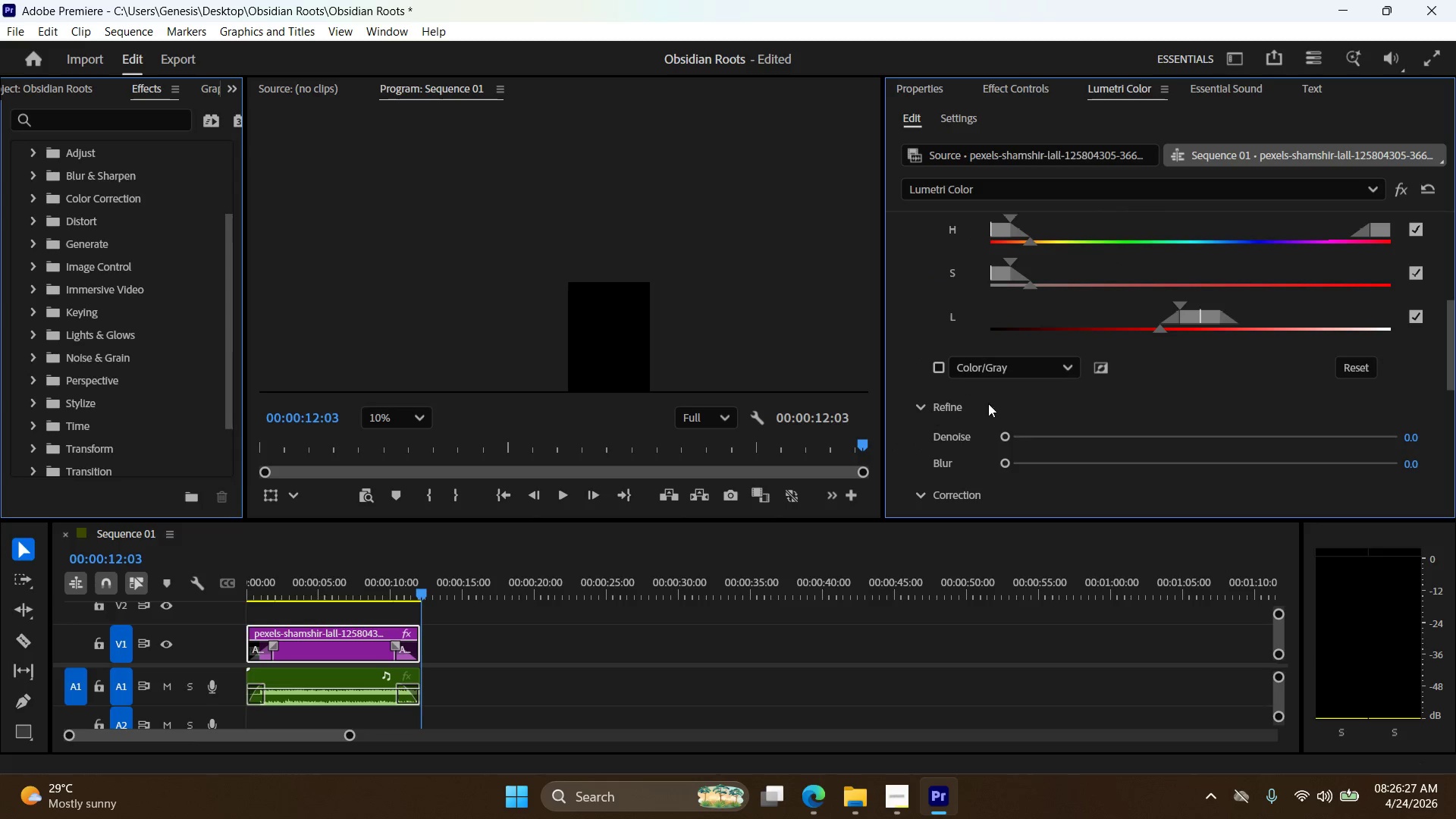 
scroll: coordinate [1047, 375], scroll_direction: down, amount: 6.0
 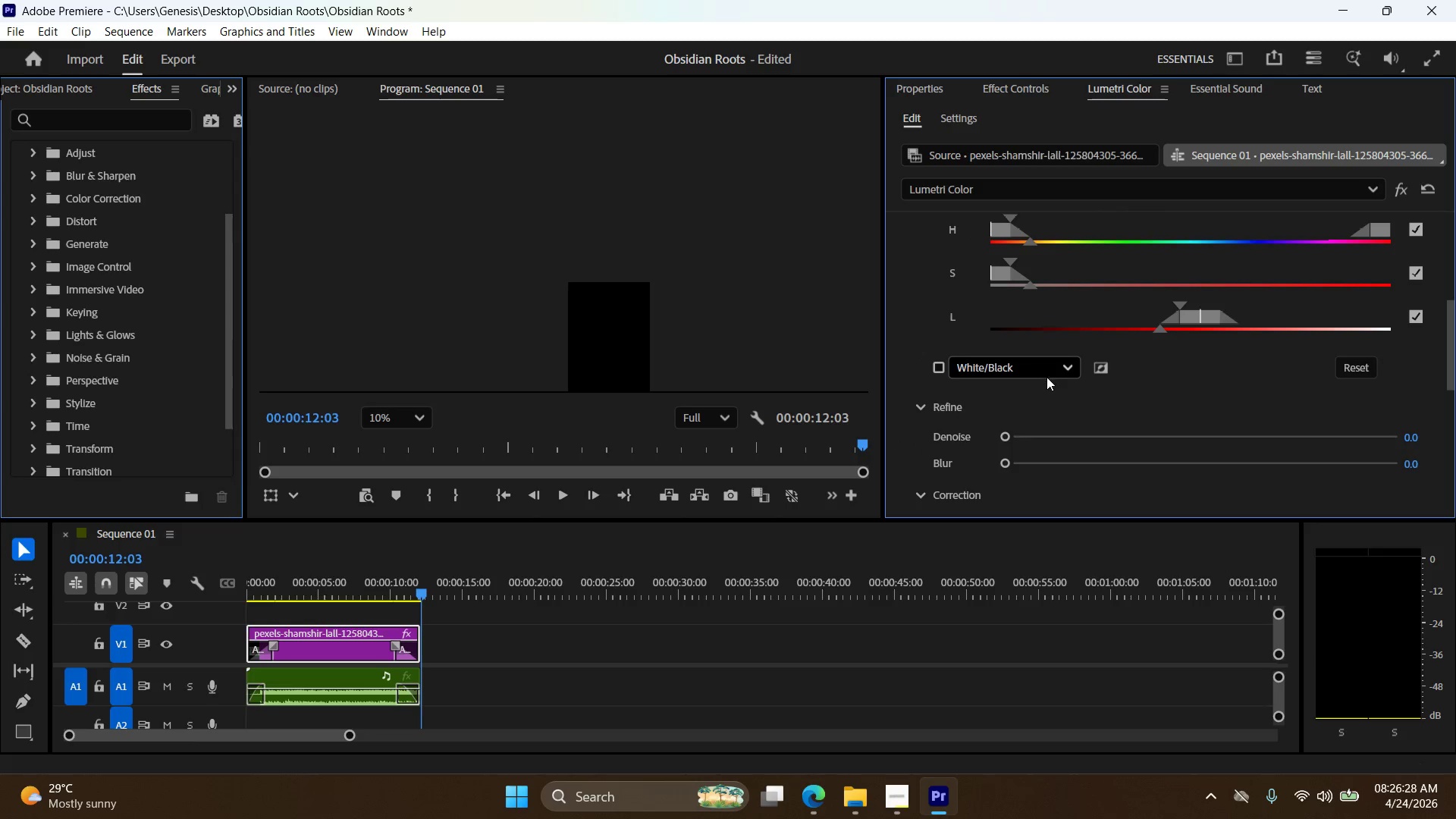 
scroll: coordinate [1046, 377], scroll_direction: up, amount: 2.0
 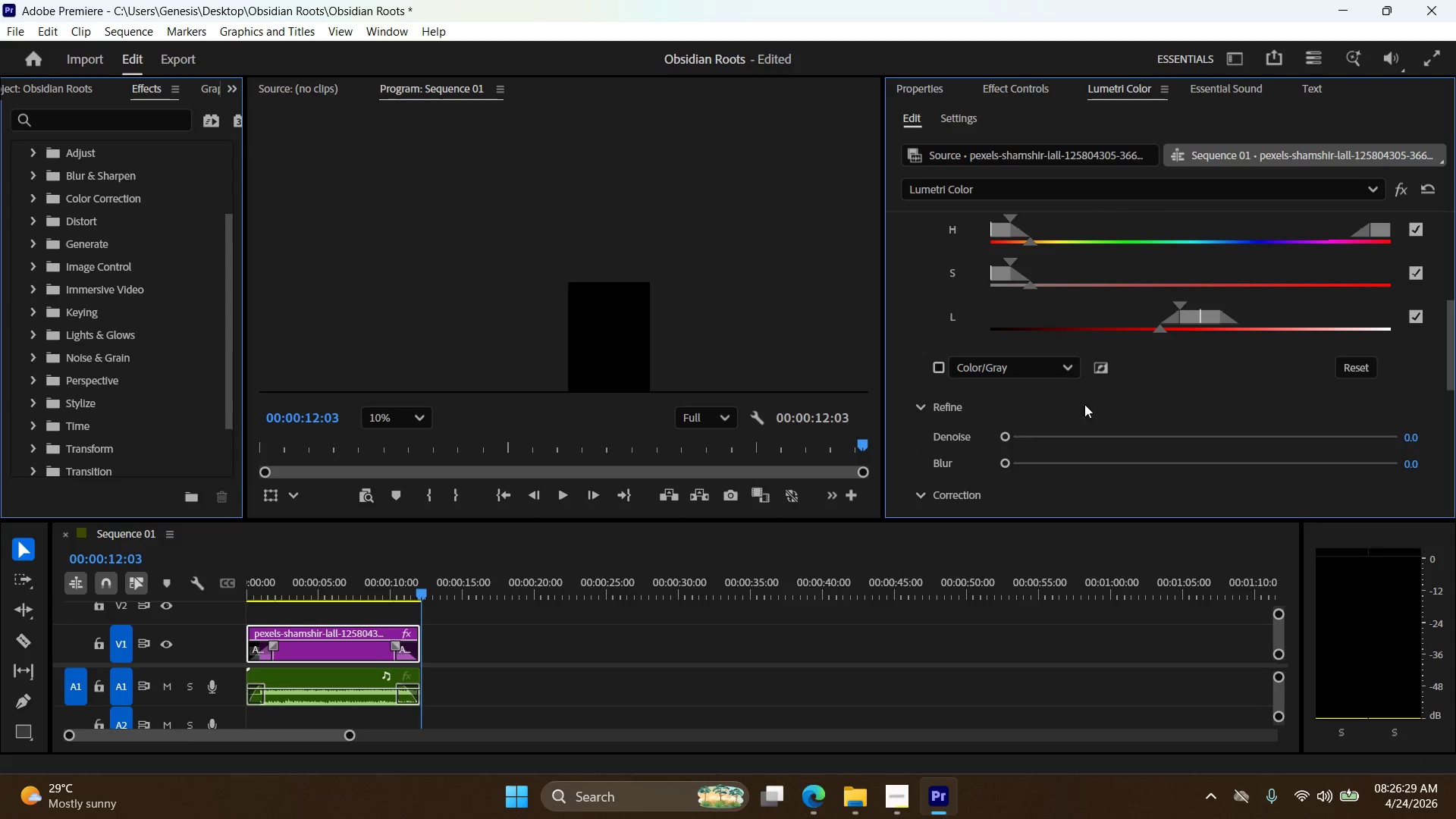 
scroll: coordinate [1094, 410], scroll_direction: down, amount: 26.0
 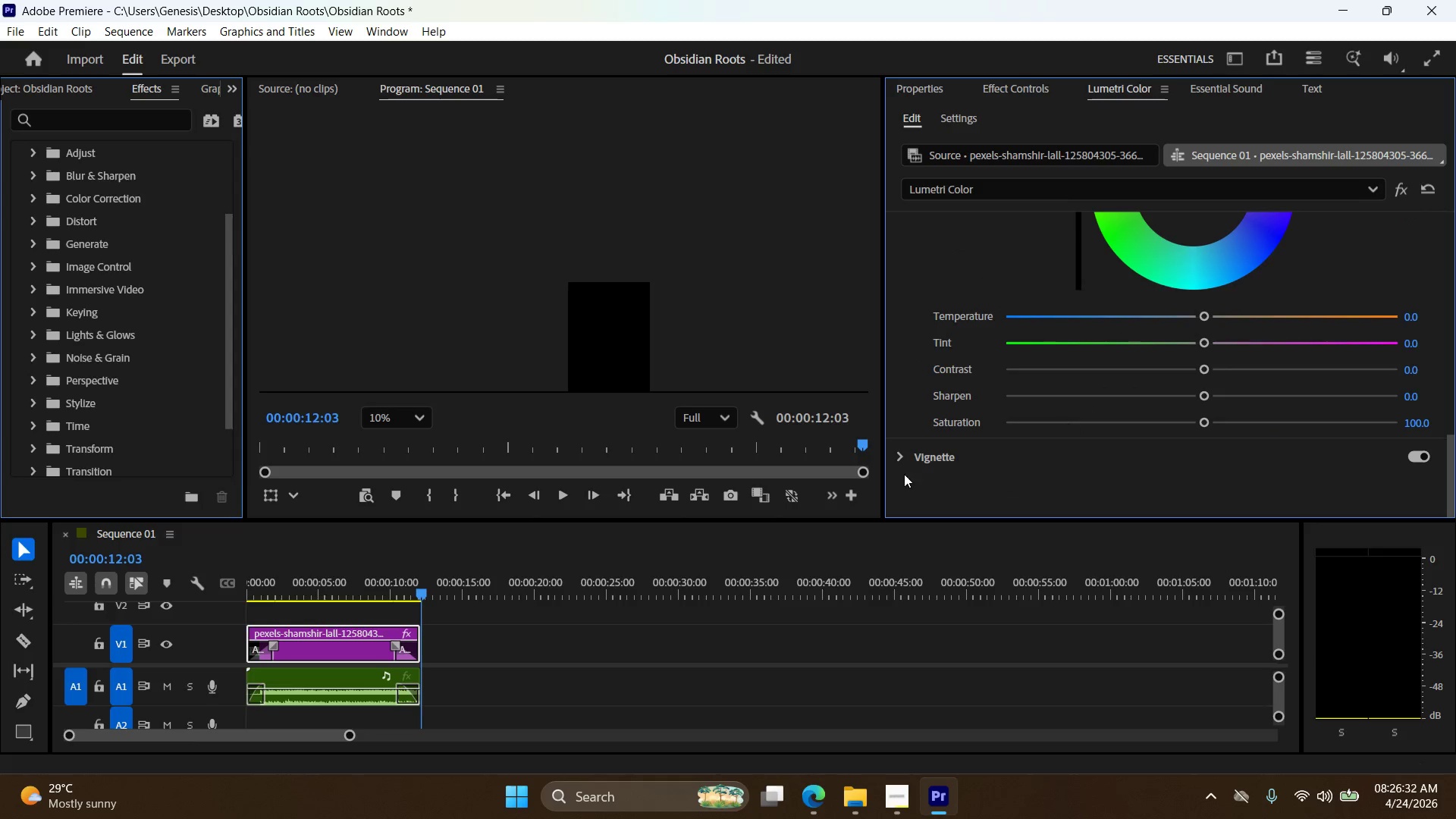 
left_click([912, 460])
 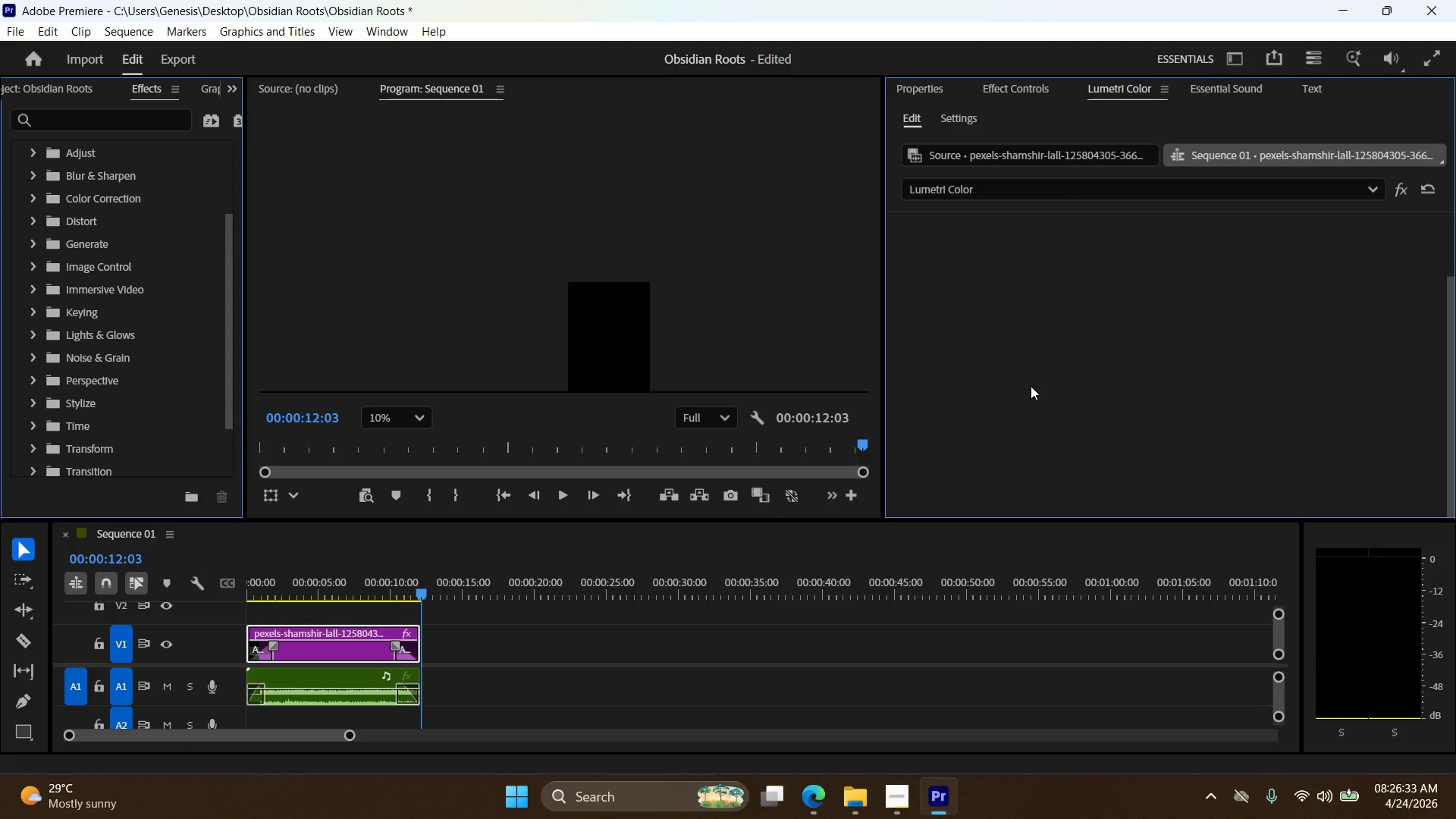 
scroll: coordinate [1030, 398], scroll_direction: down, amount: 5.0
 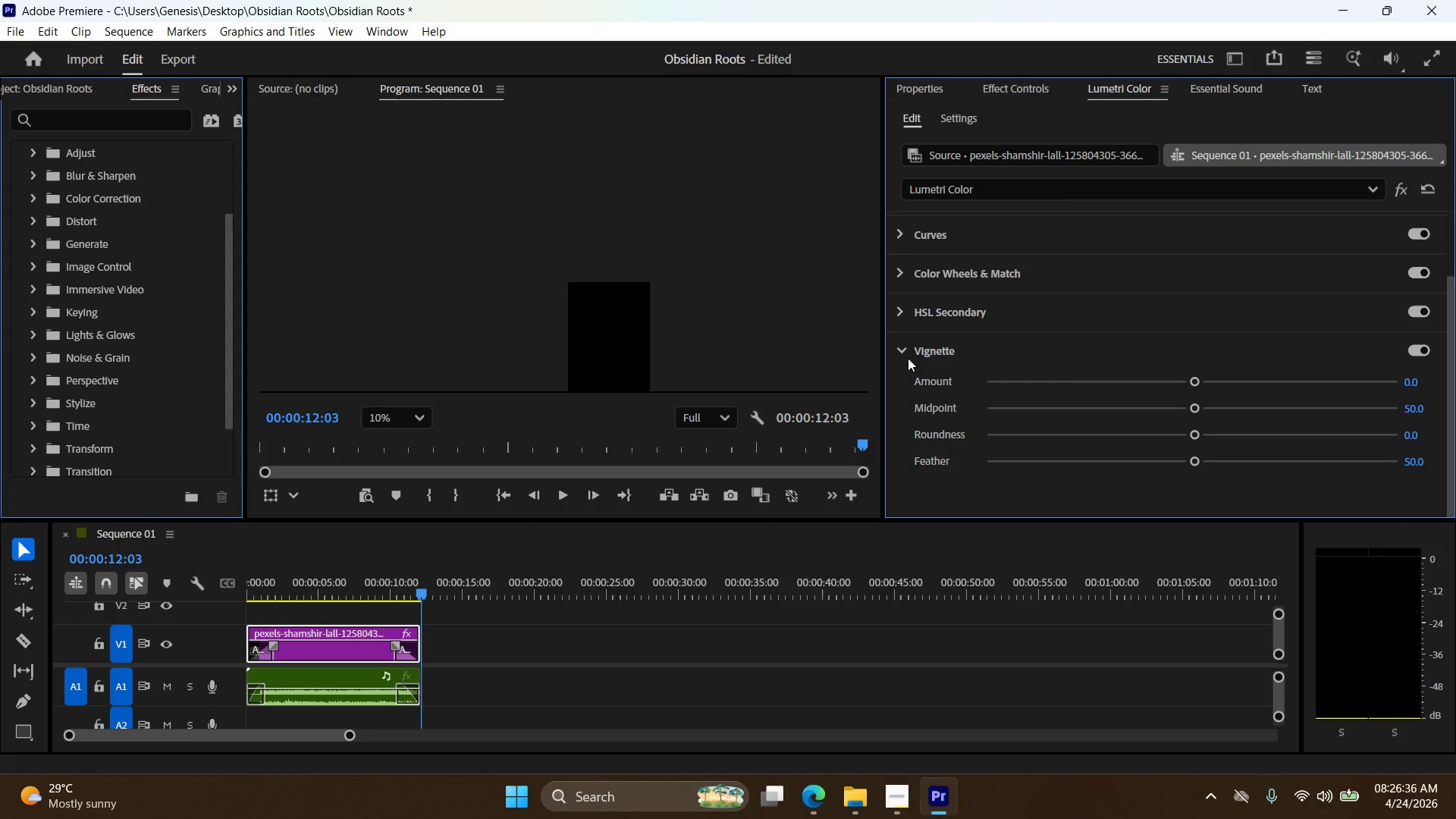 
left_click([908, 358])
 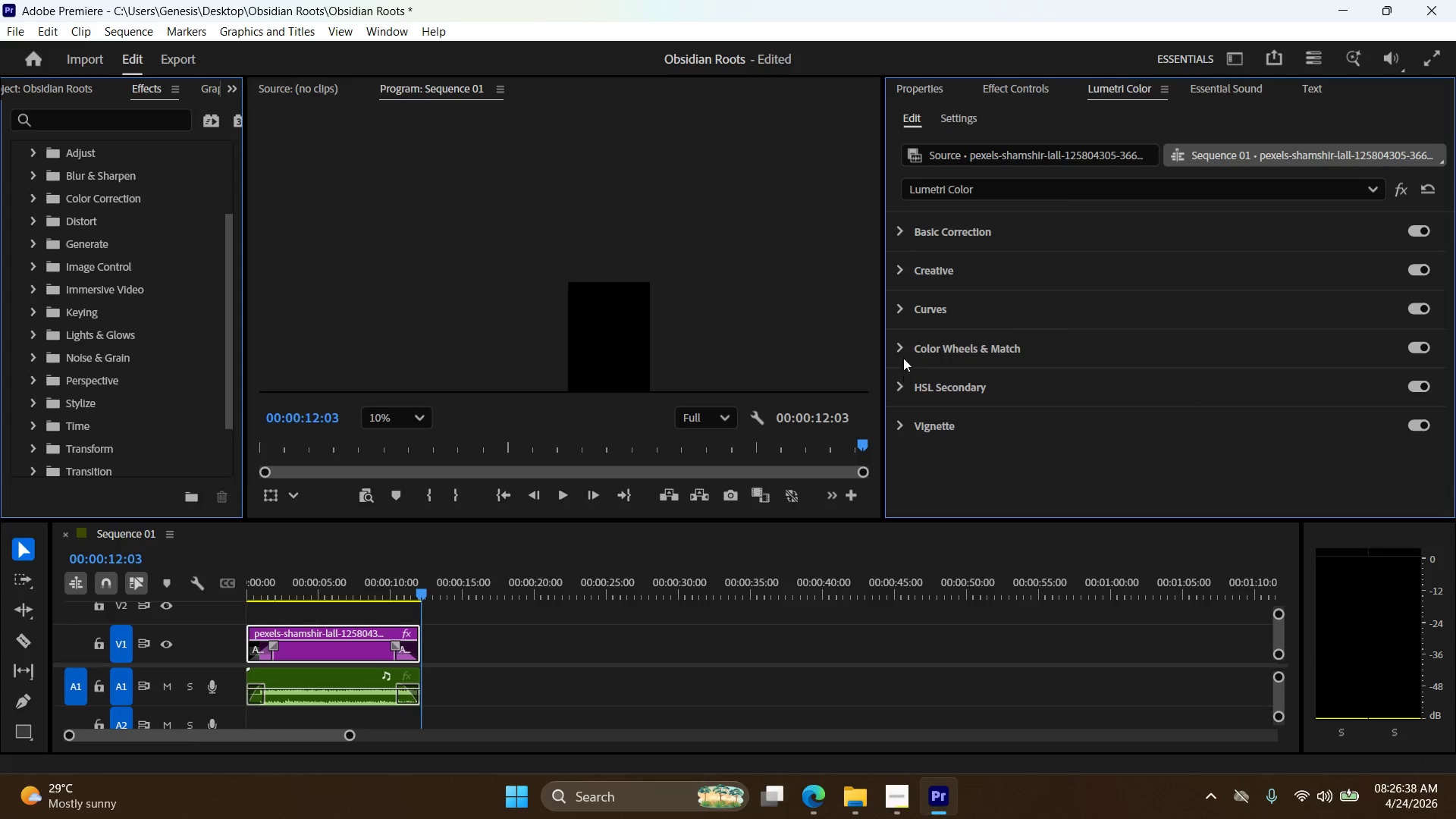 
scroll: coordinate [918, 328], scroll_direction: up, amount: 6.0
 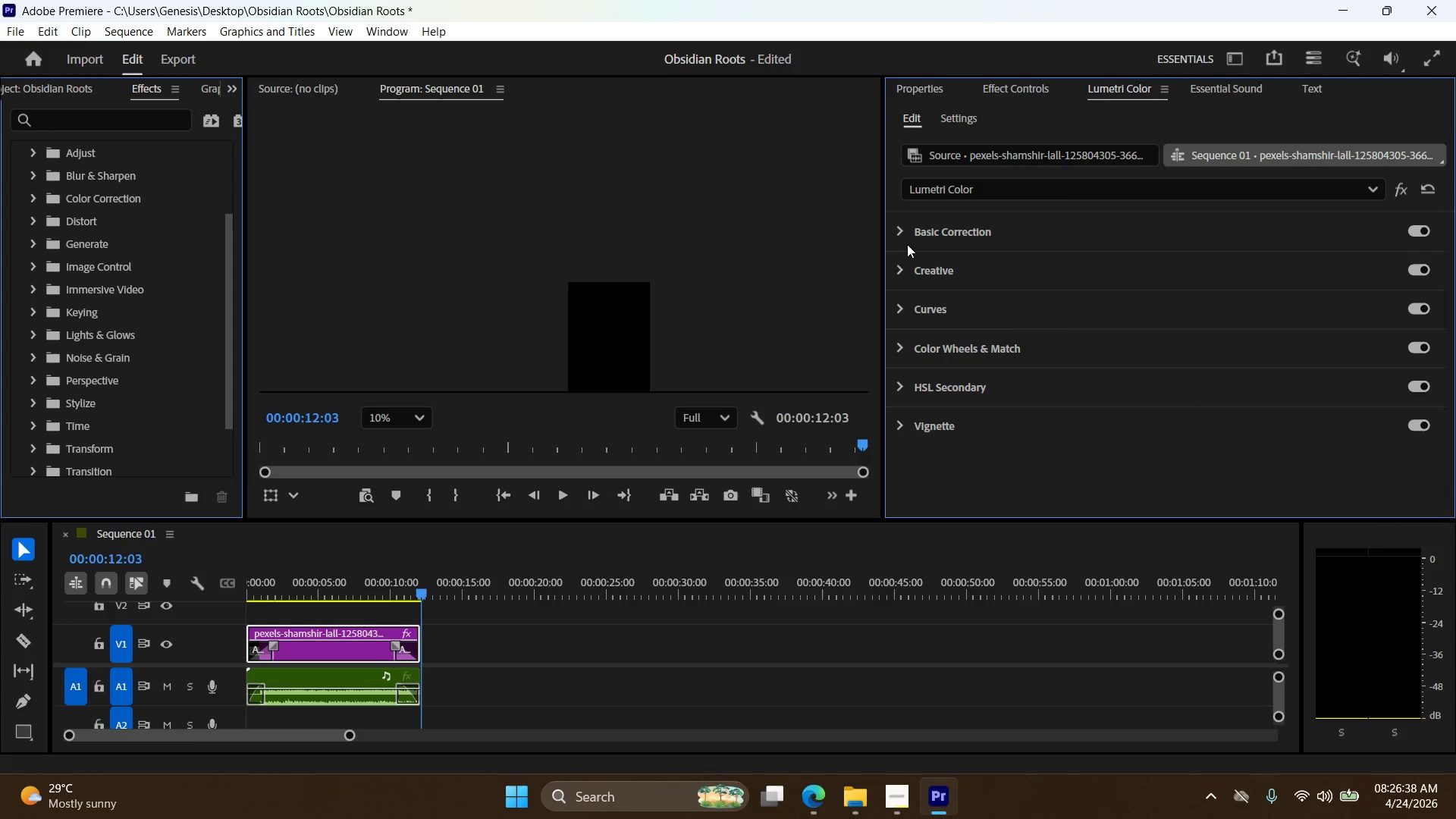 
left_click([905, 228])
 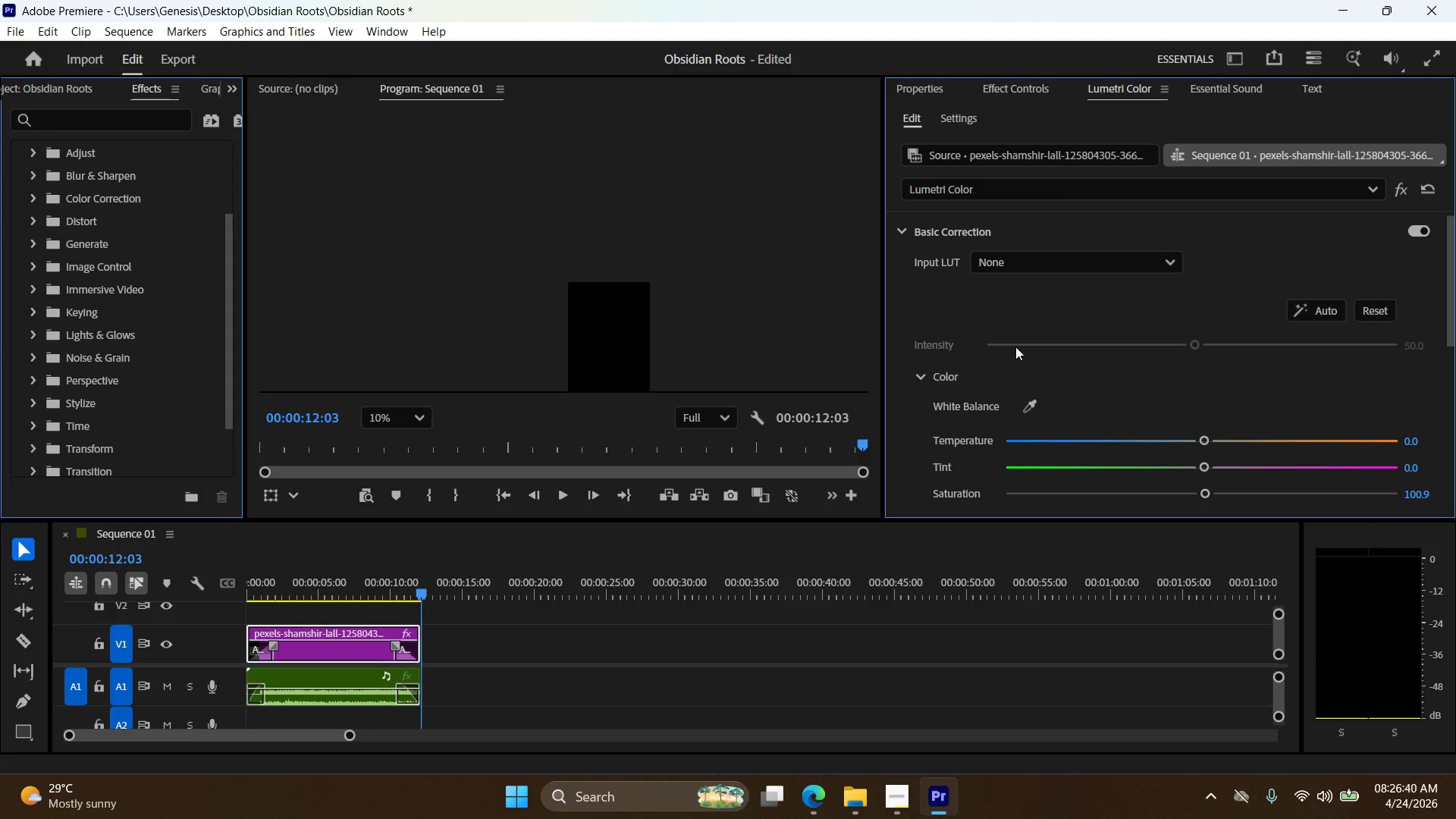 
scroll: coordinate [1023, 362], scroll_direction: down, amount: 16.0
 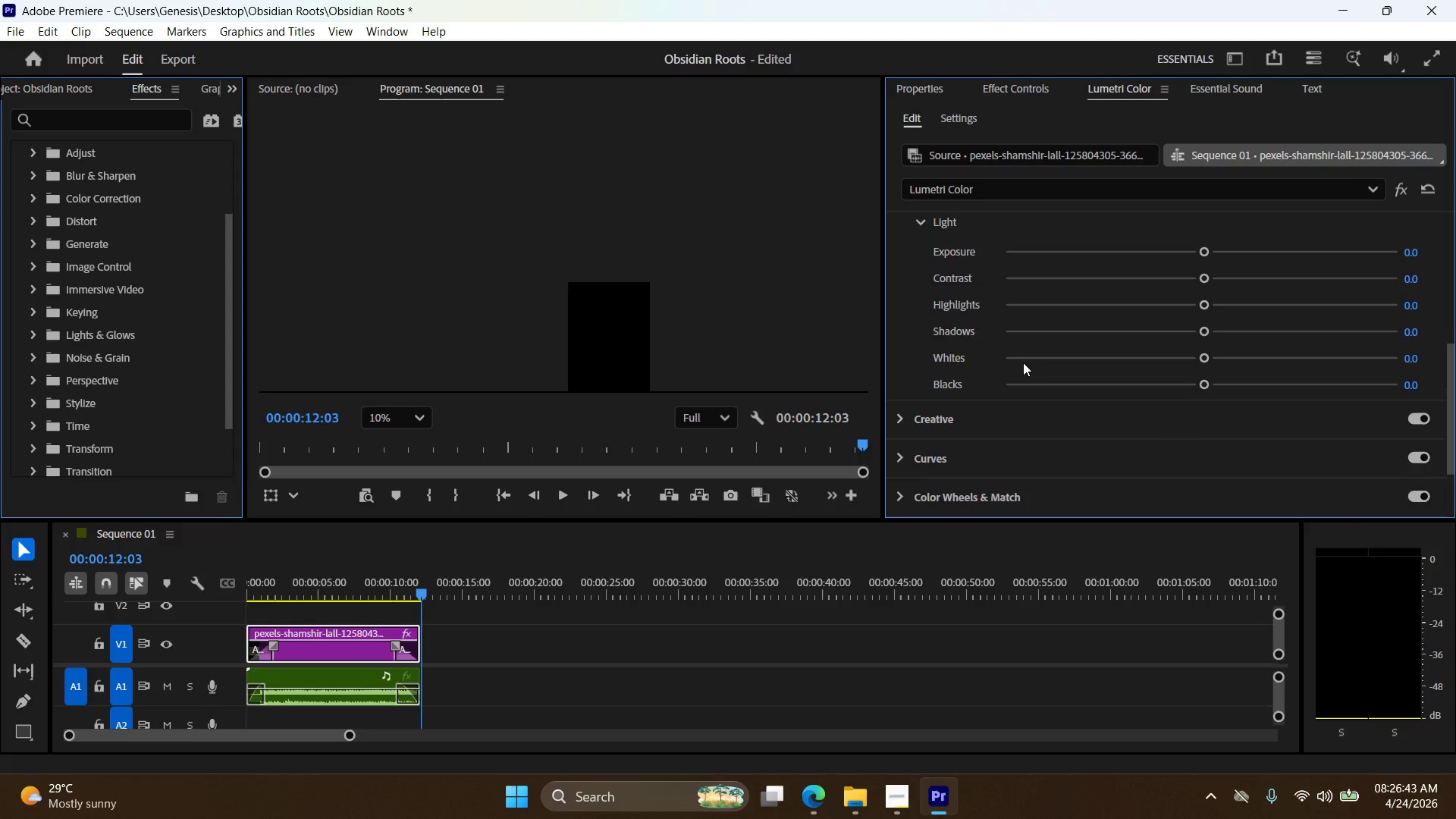 
scroll: coordinate [1023, 368], scroll_direction: up, amount: 20.0
 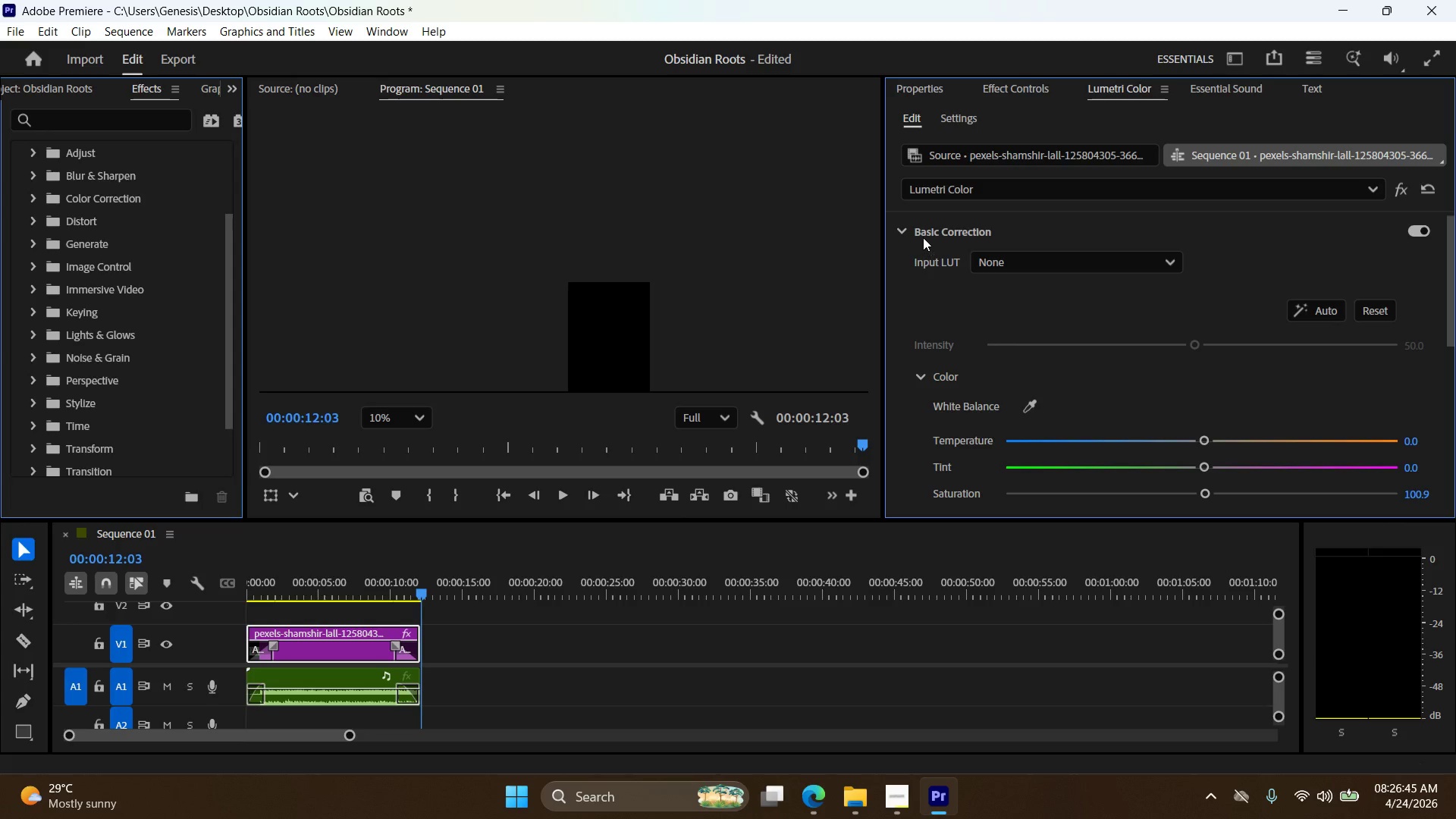 
left_click([917, 232])
 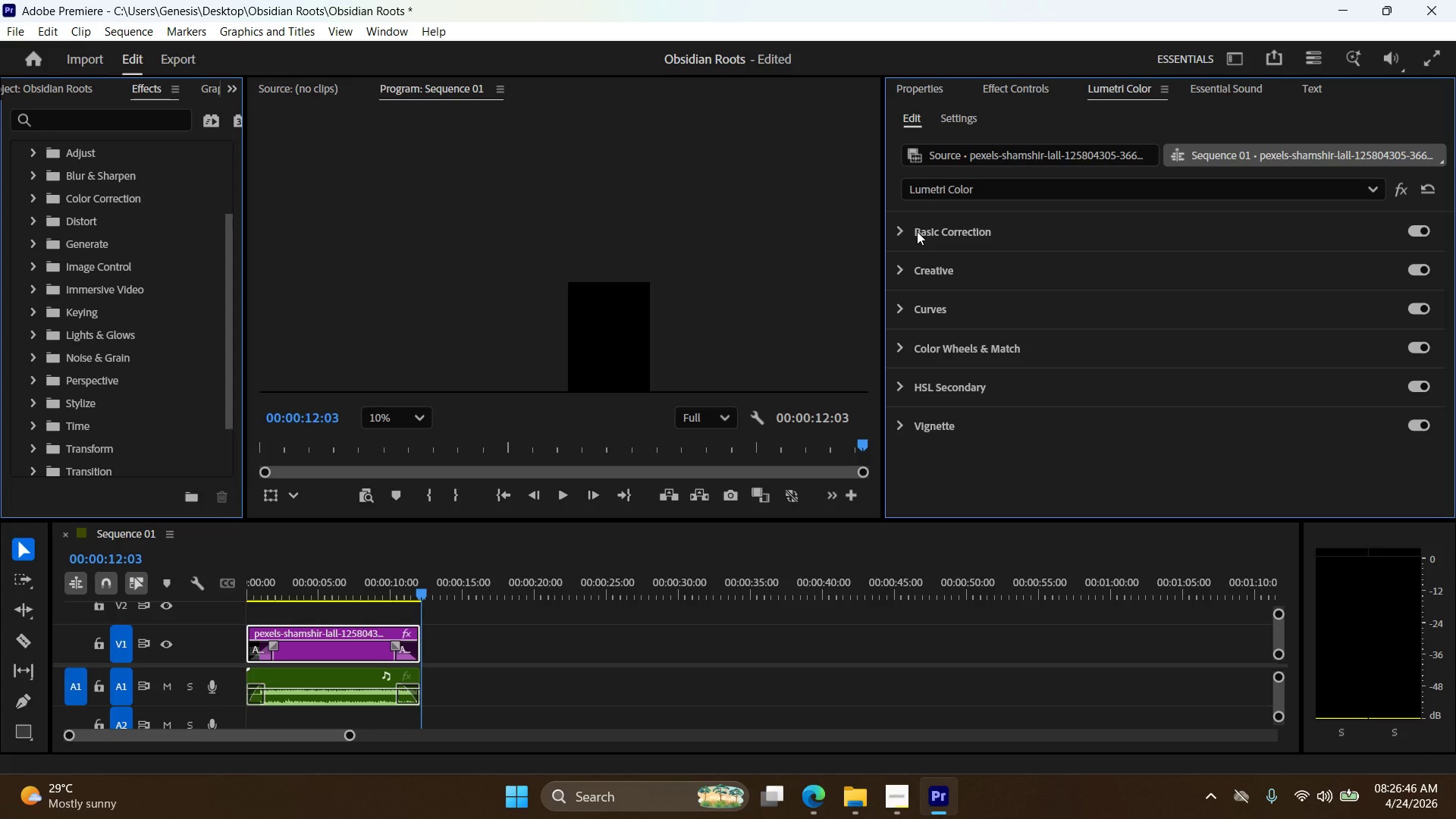 
left_click([917, 231])
 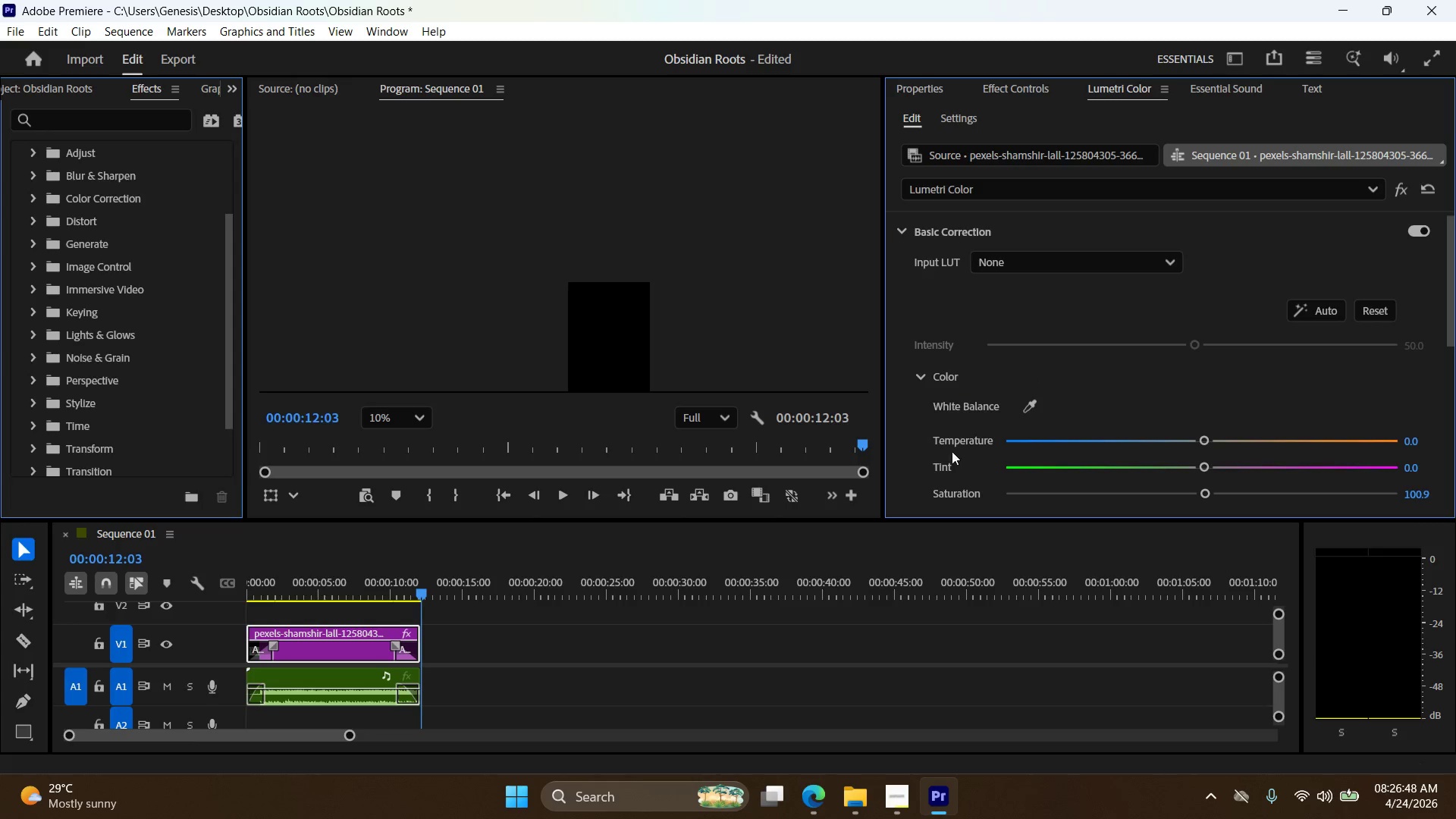 
left_click([921, 379])
 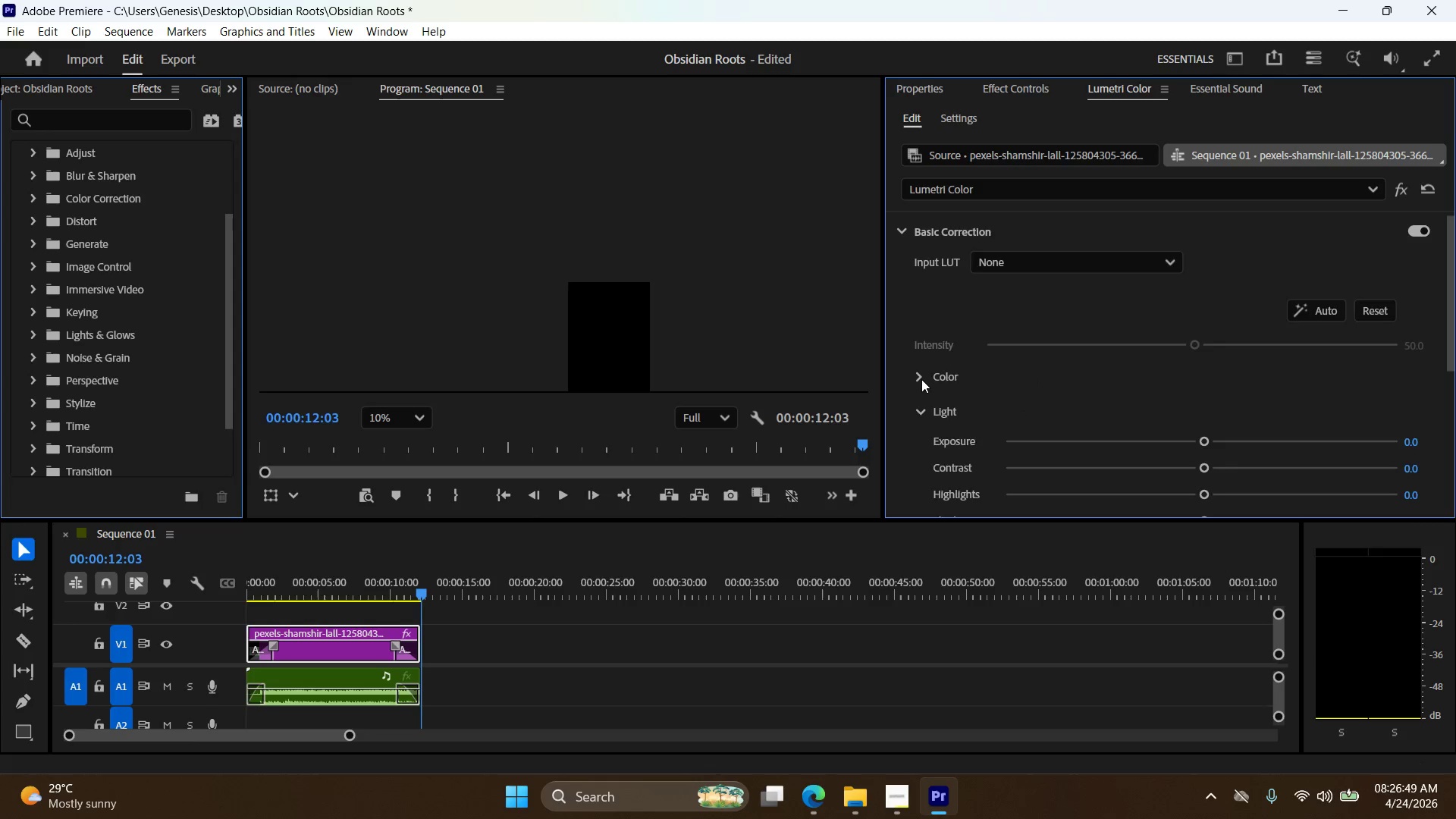 
scroll: coordinate [923, 381], scroll_direction: down, amount: 2.0
 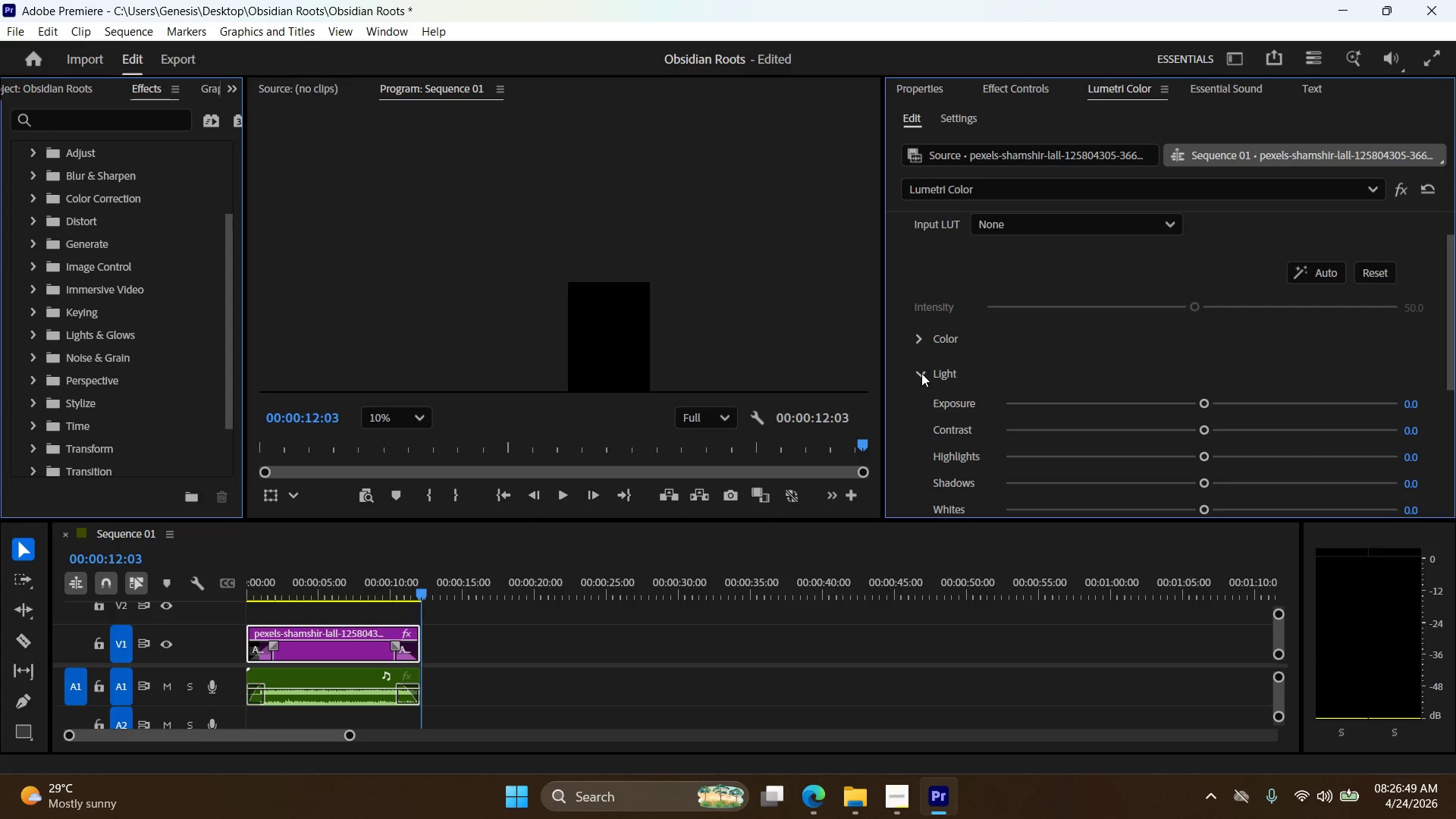 
left_click([921, 373])
 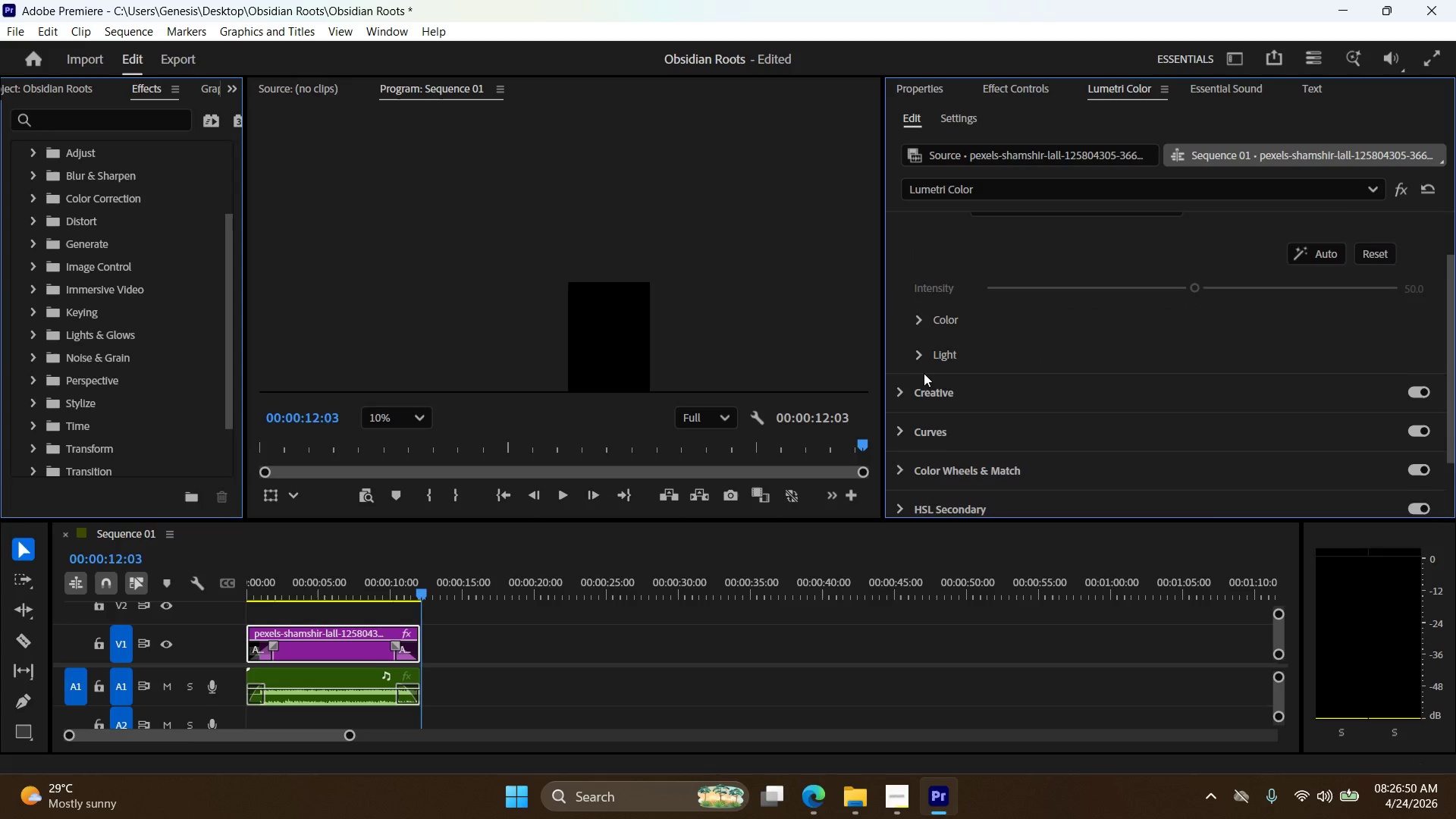 
scroll: coordinate [977, 354], scroll_direction: down, amount: 12.0
 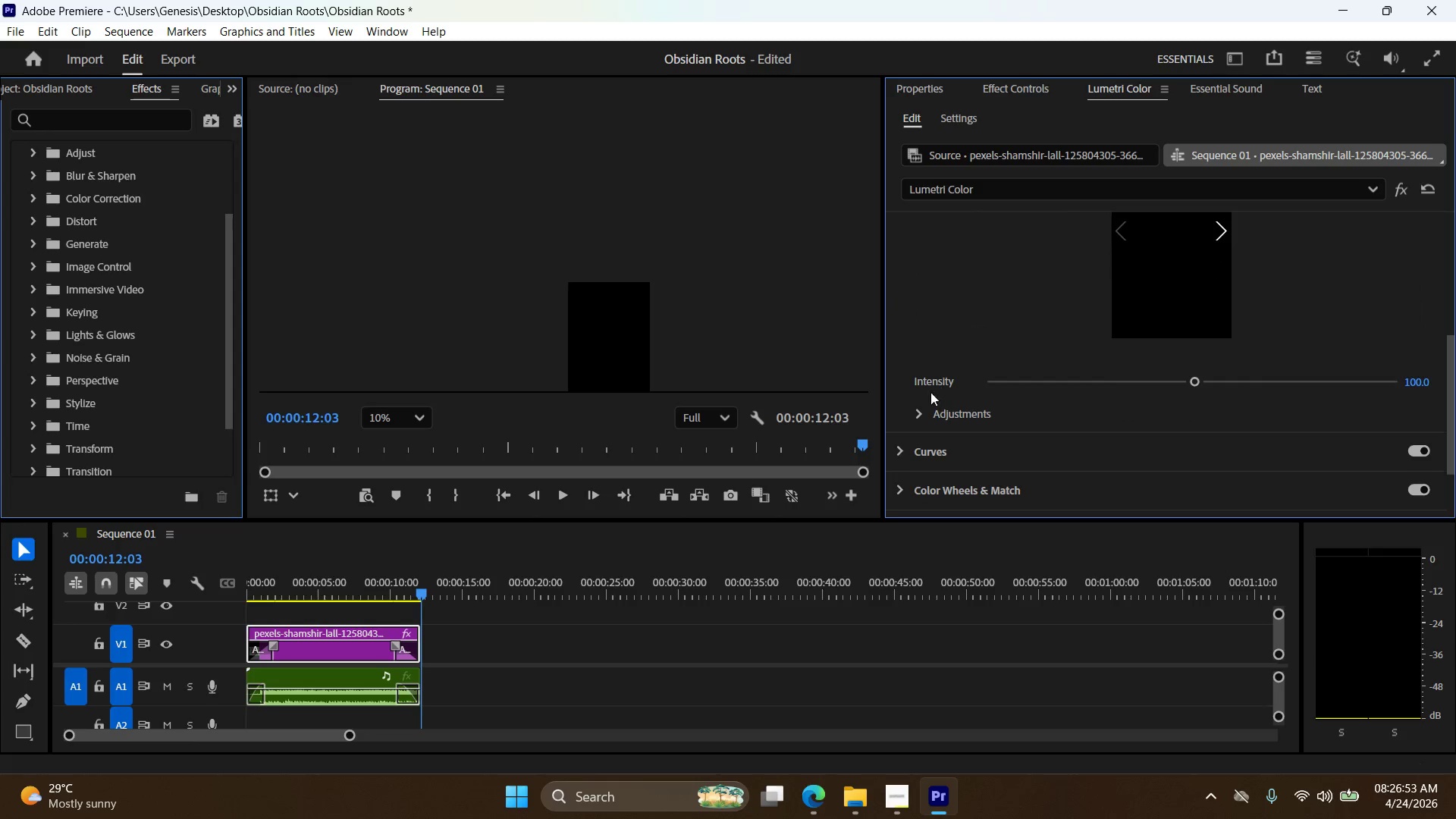 
left_click([922, 413])
 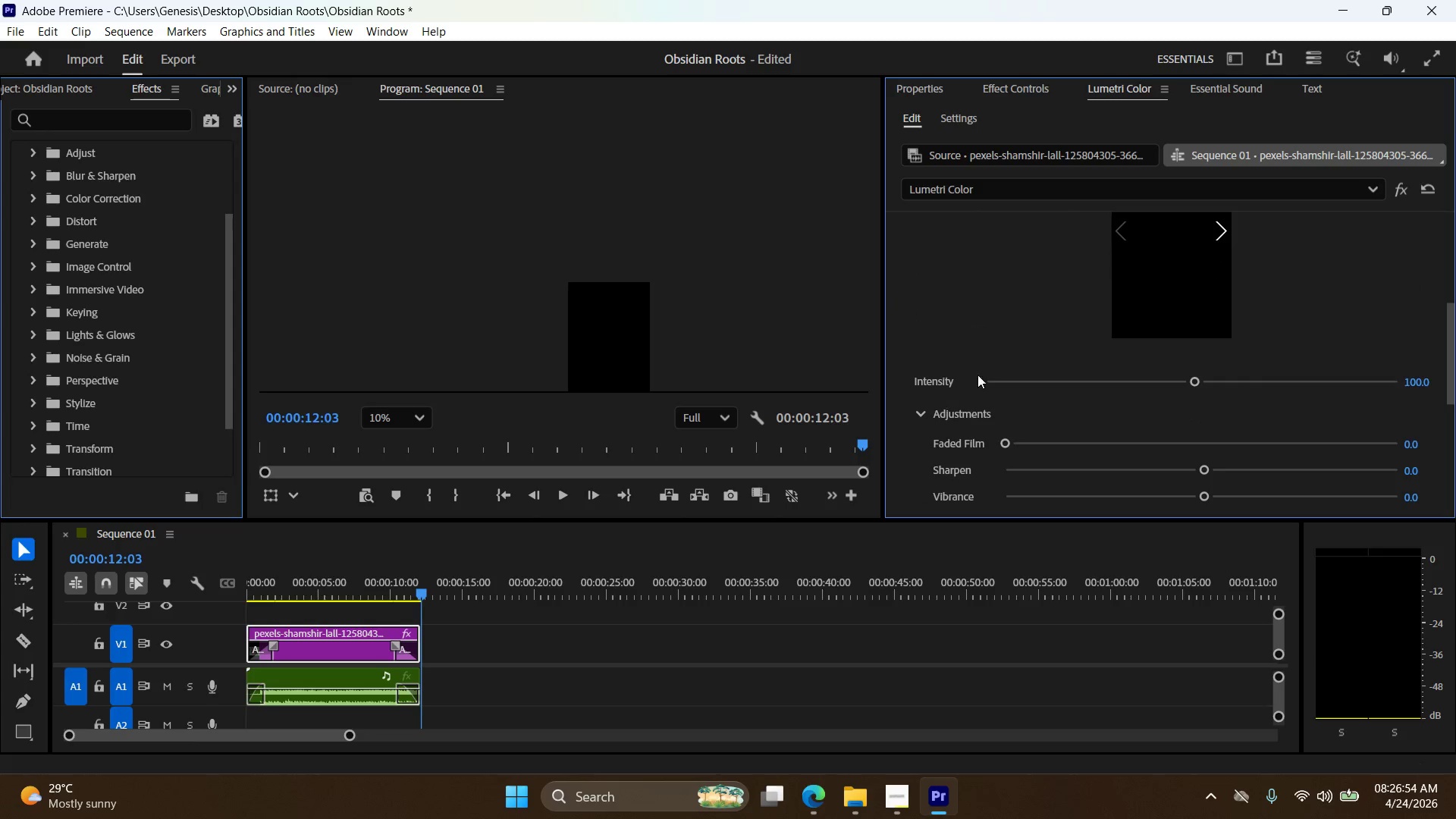 
scroll: coordinate [1000, 362], scroll_direction: down, amount: 2.0
 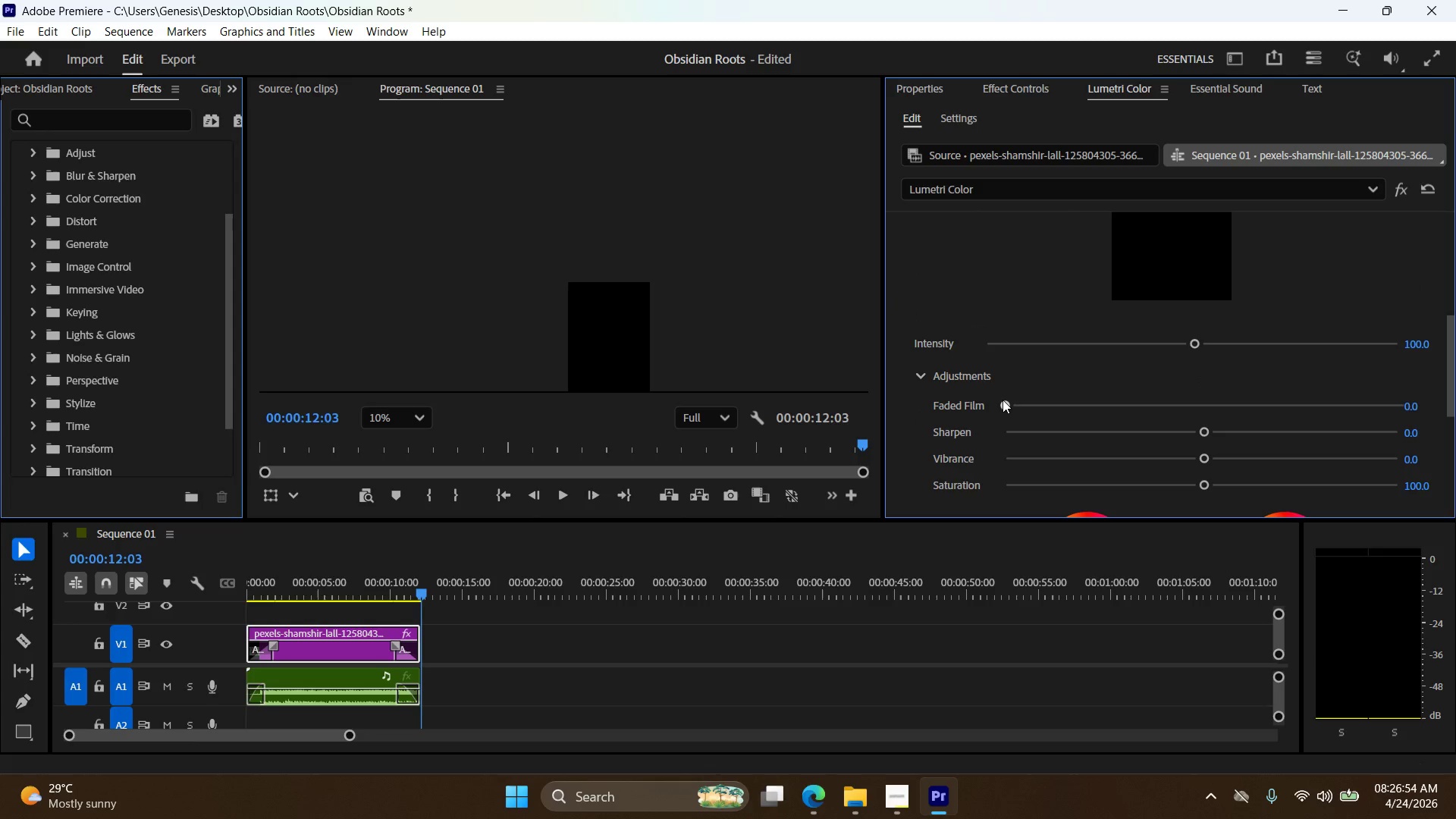 
left_click_drag(start_coordinate=[1003, 400], to_coordinate=[1062, 402])
 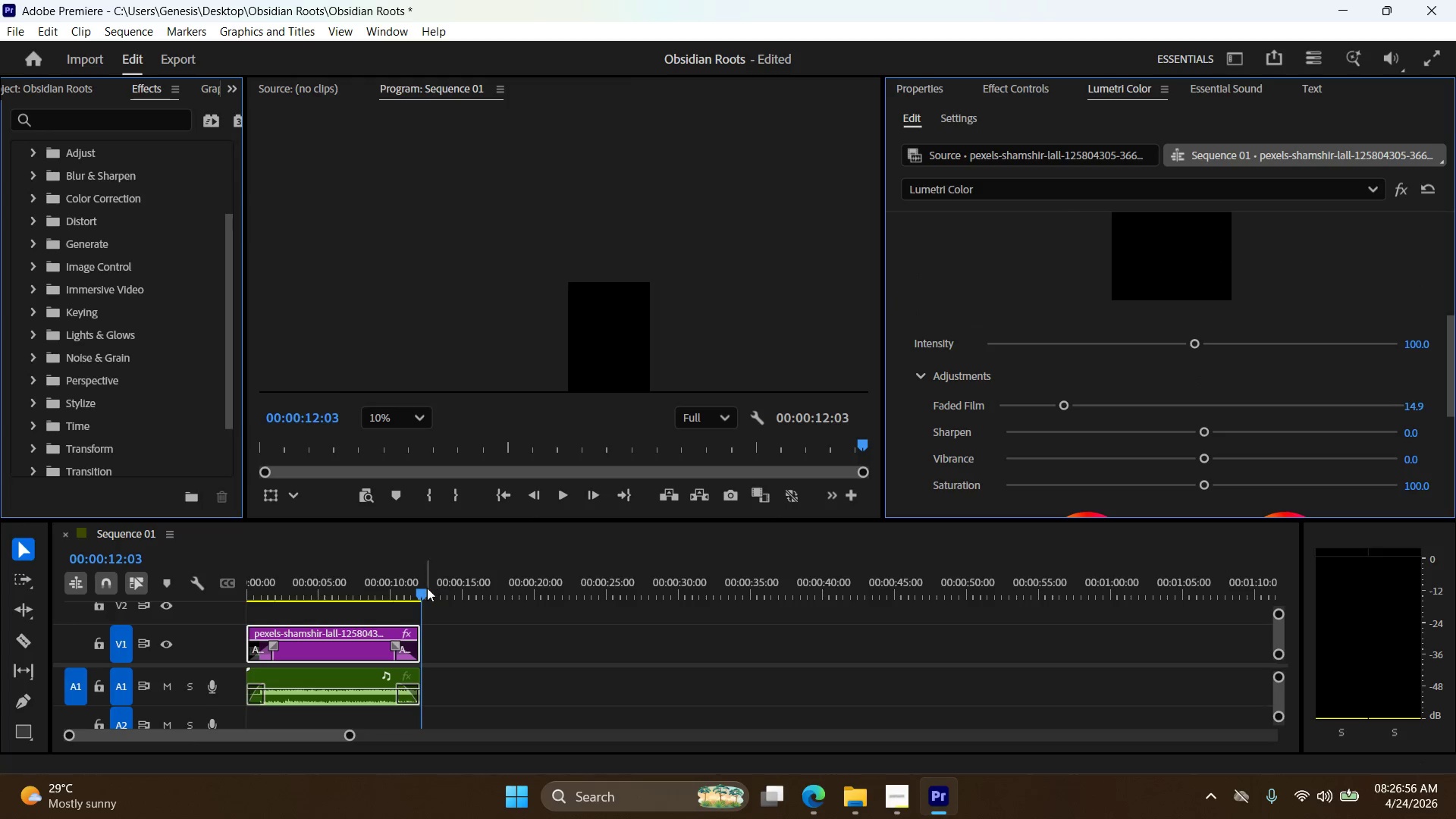 
left_click_drag(start_coordinate=[425, 588], to_coordinate=[382, 587])
 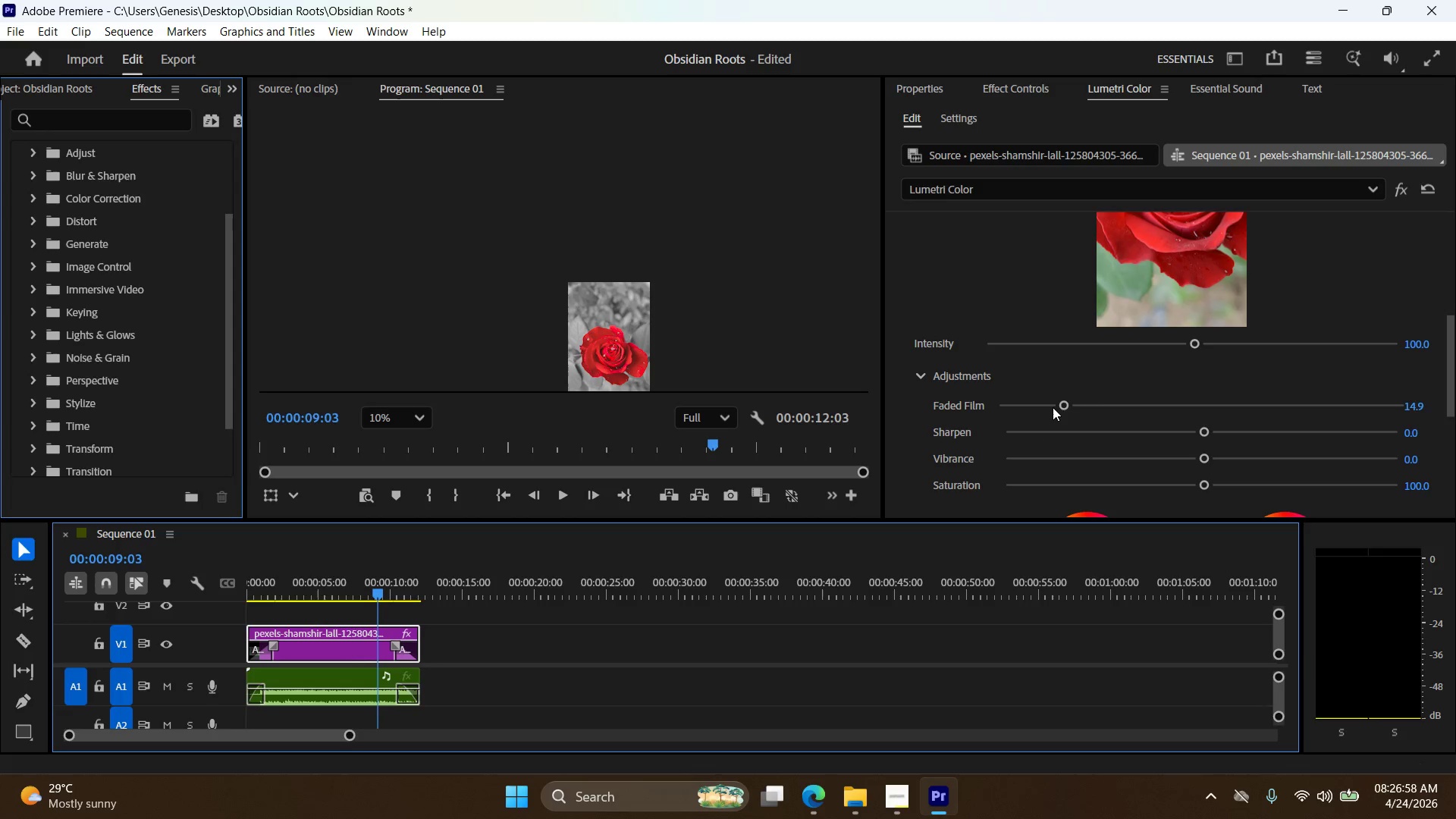 
left_click_drag(start_coordinate=[1060, 406], to_coordinate=[1186, 406])
 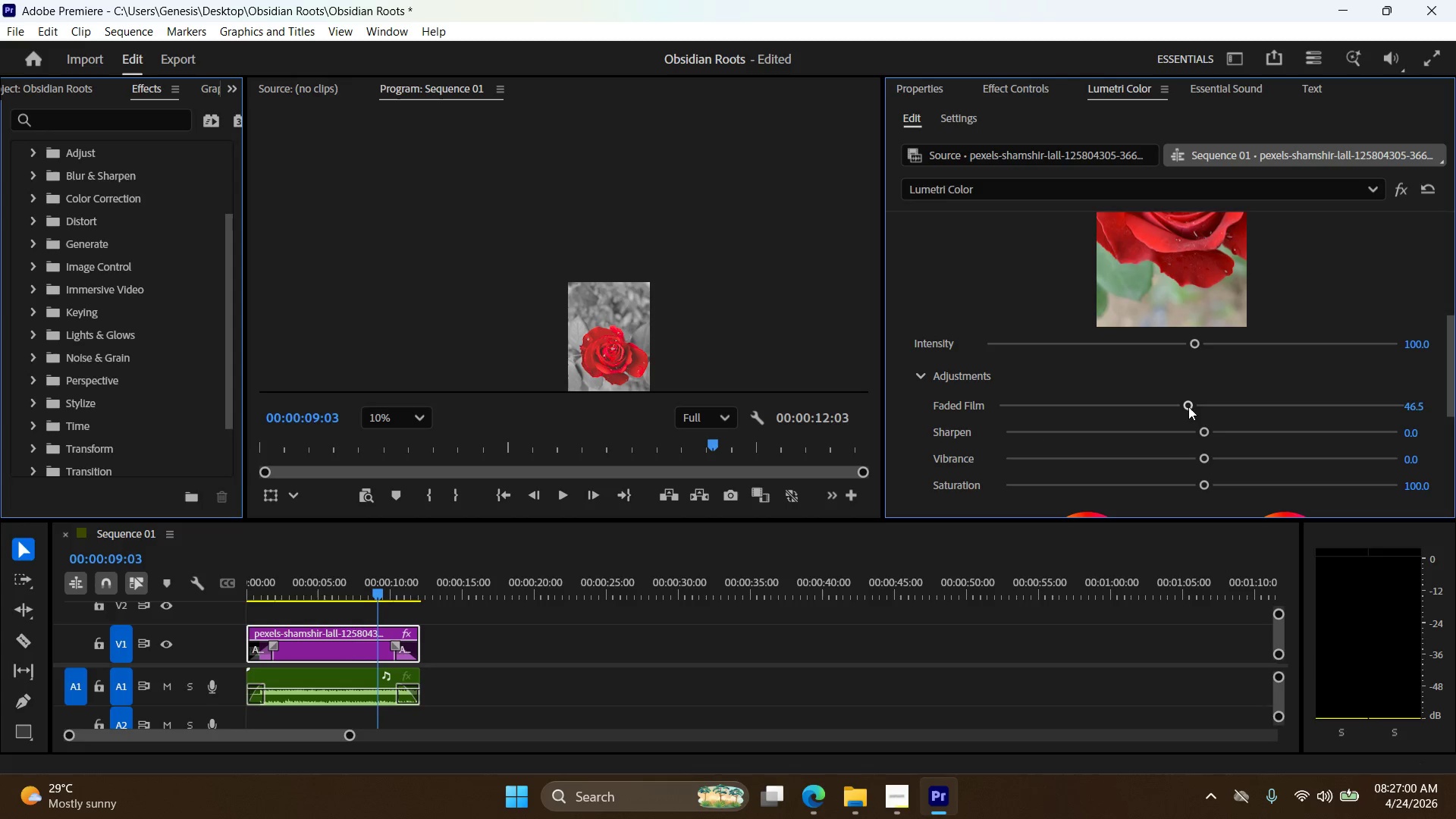 
left_click_drag(start_coordinate=[1191, 405], to_coordinate=[1253, 413])
 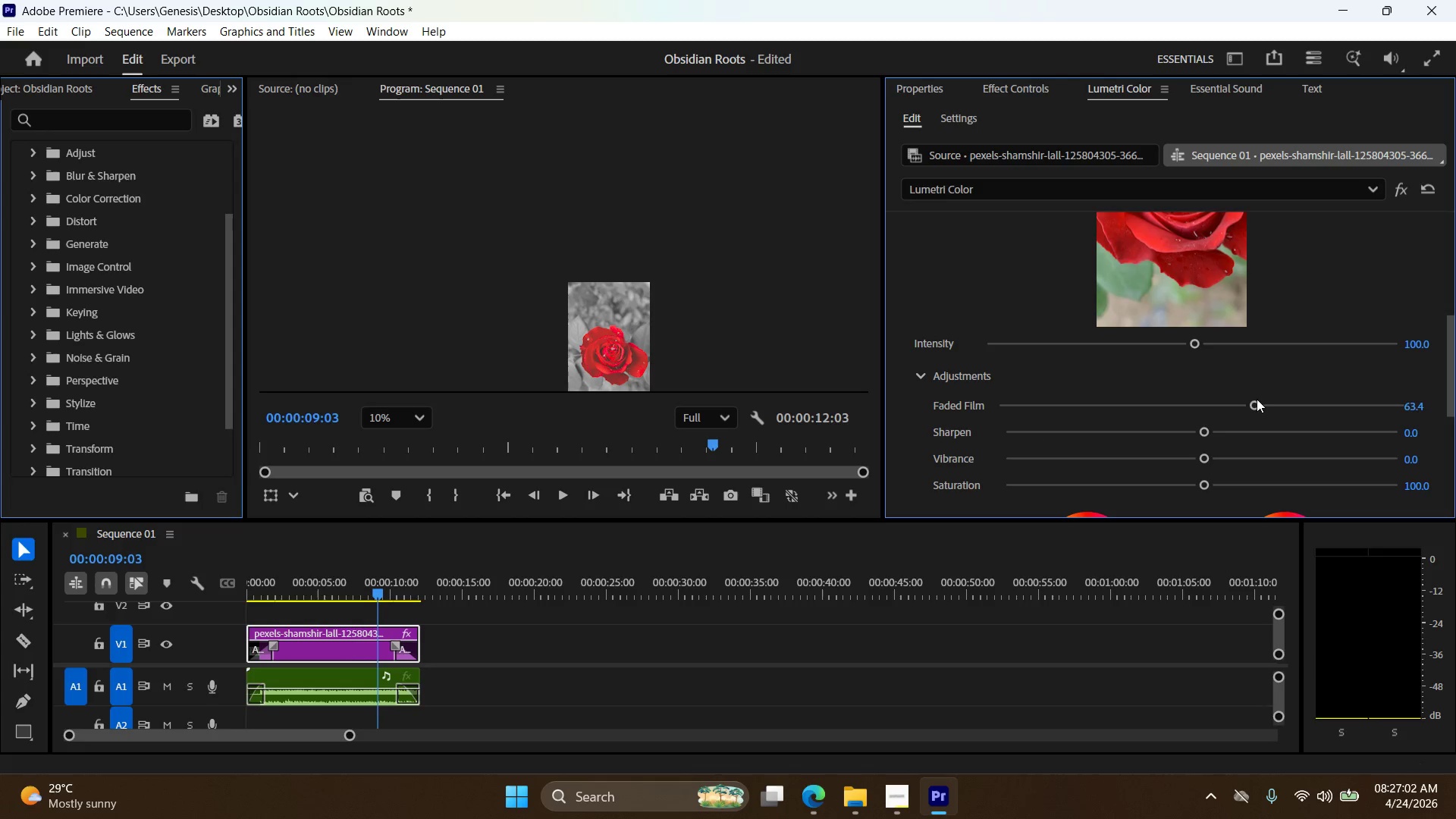 
left_click_drag(start_coordinate=[1257, 404], to_coordinate=[1170, 398])
 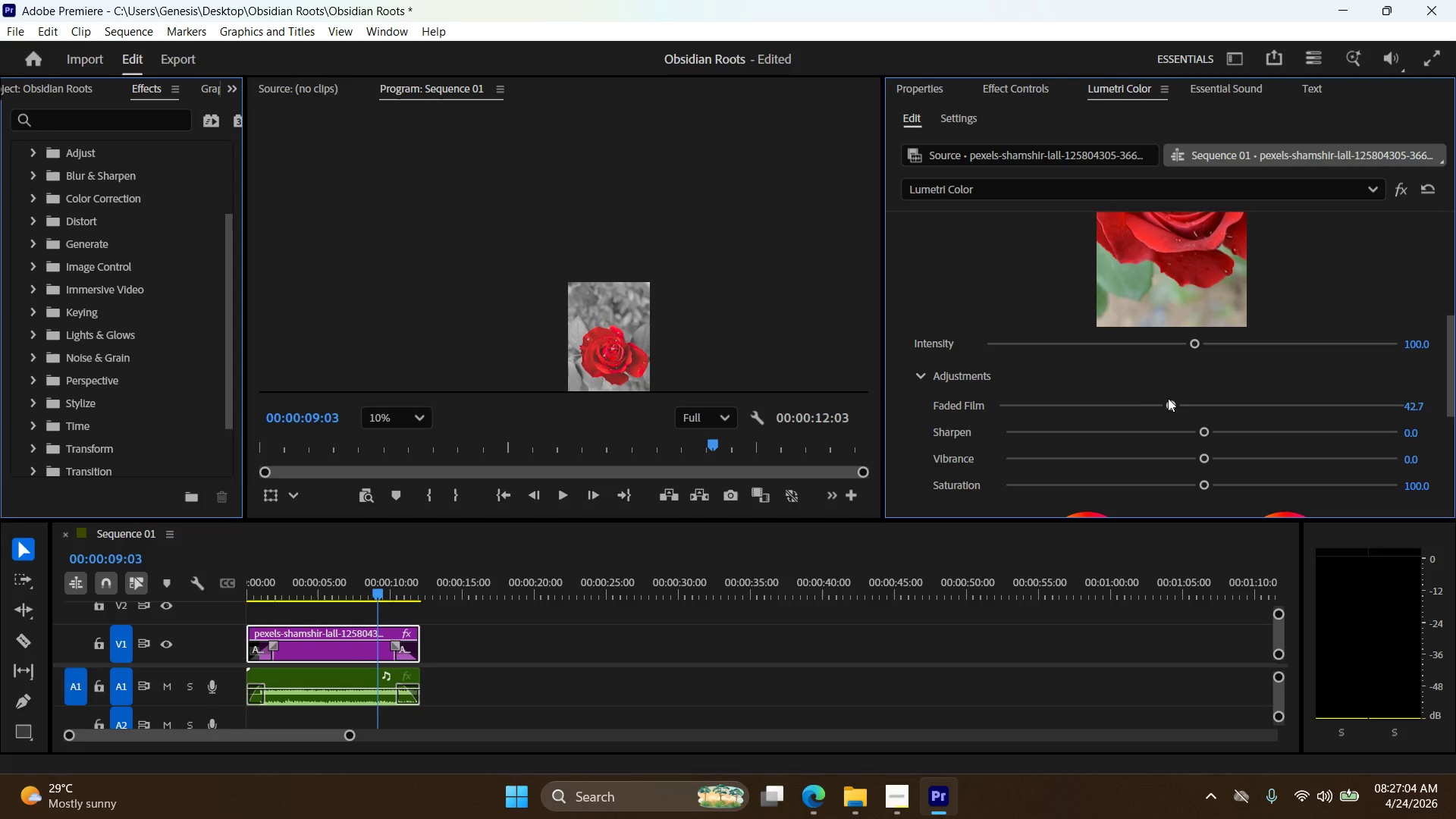 
left_click_drag(start_coordinate=[1171, 398], to_coordinate=[1118, 398])
 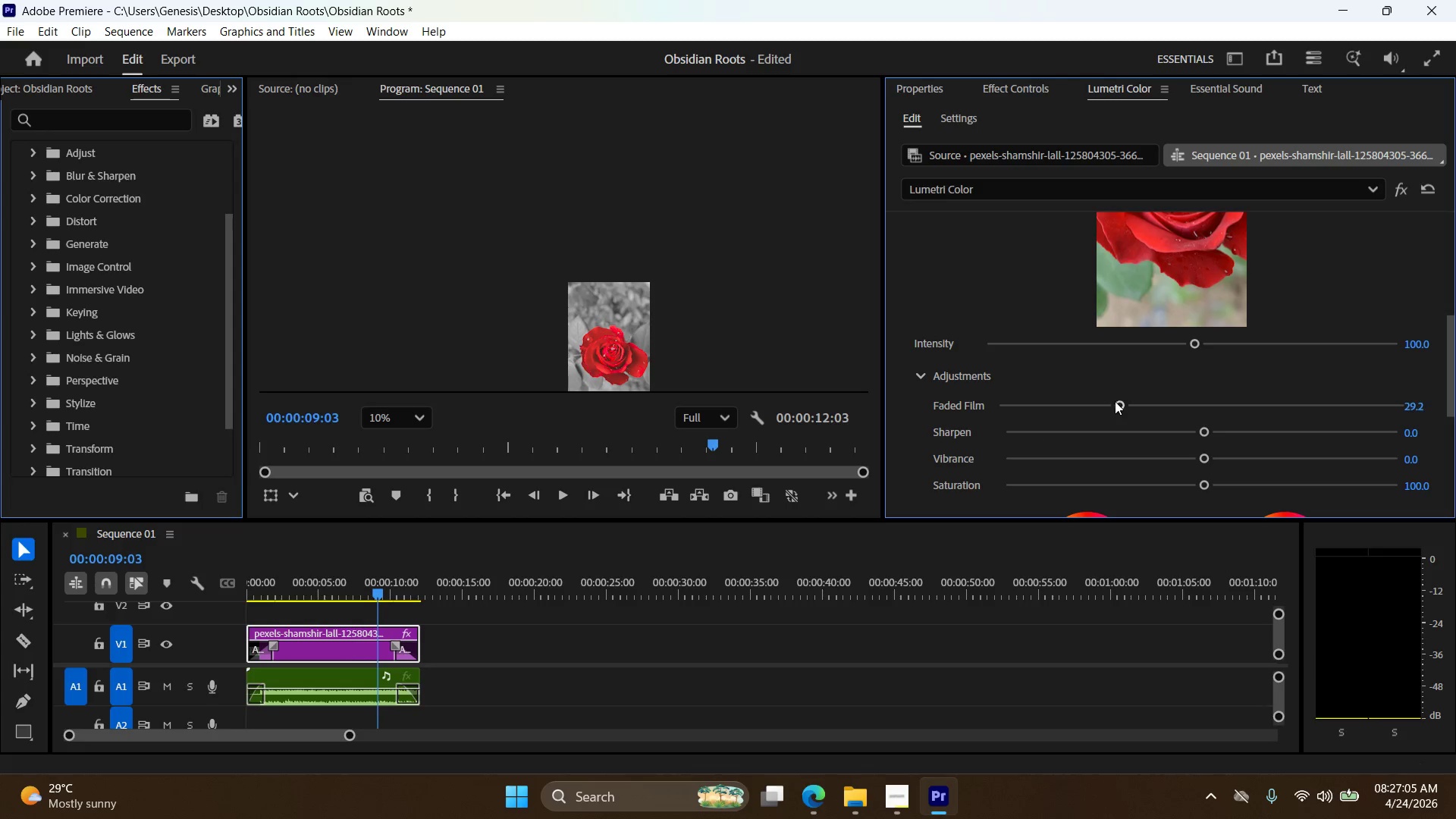 
left_click_drag(start_coordinate=[1115, 401], to_coordinate=[1064, 403])
 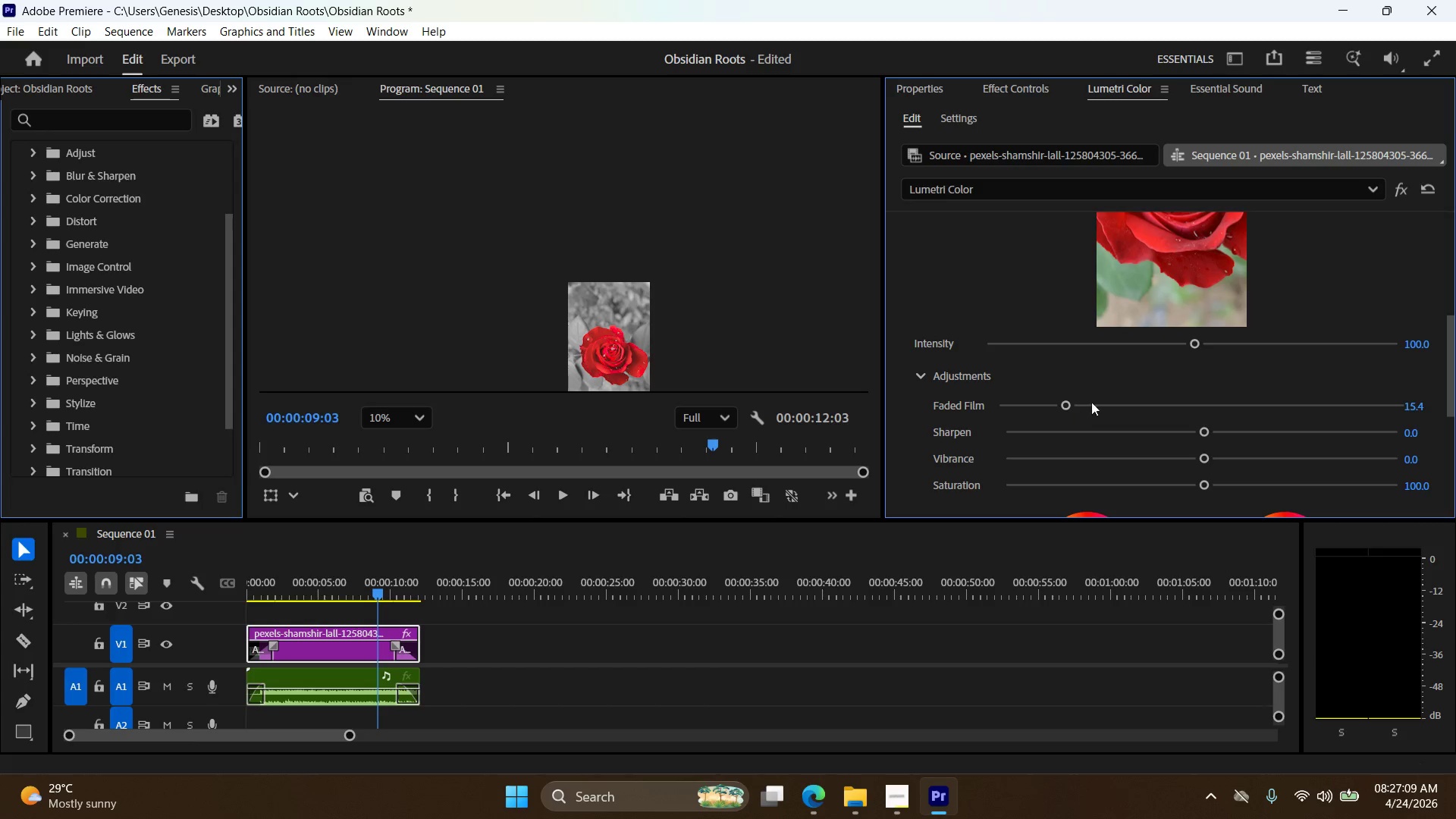 
scroll: coordinate [1113, 405], scroll_direction: down, amount: 15.0
 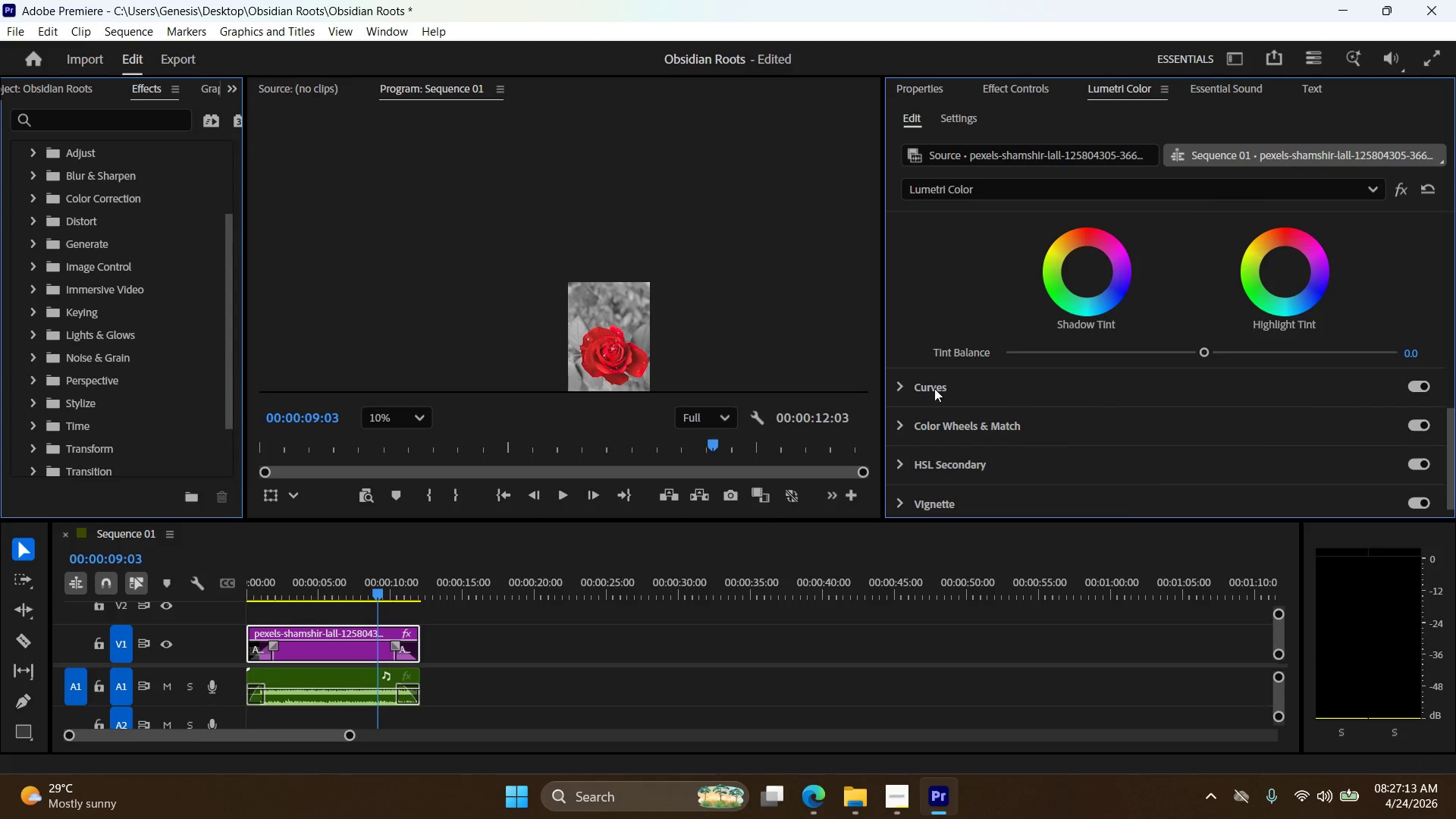 
left_click([905, 386])
 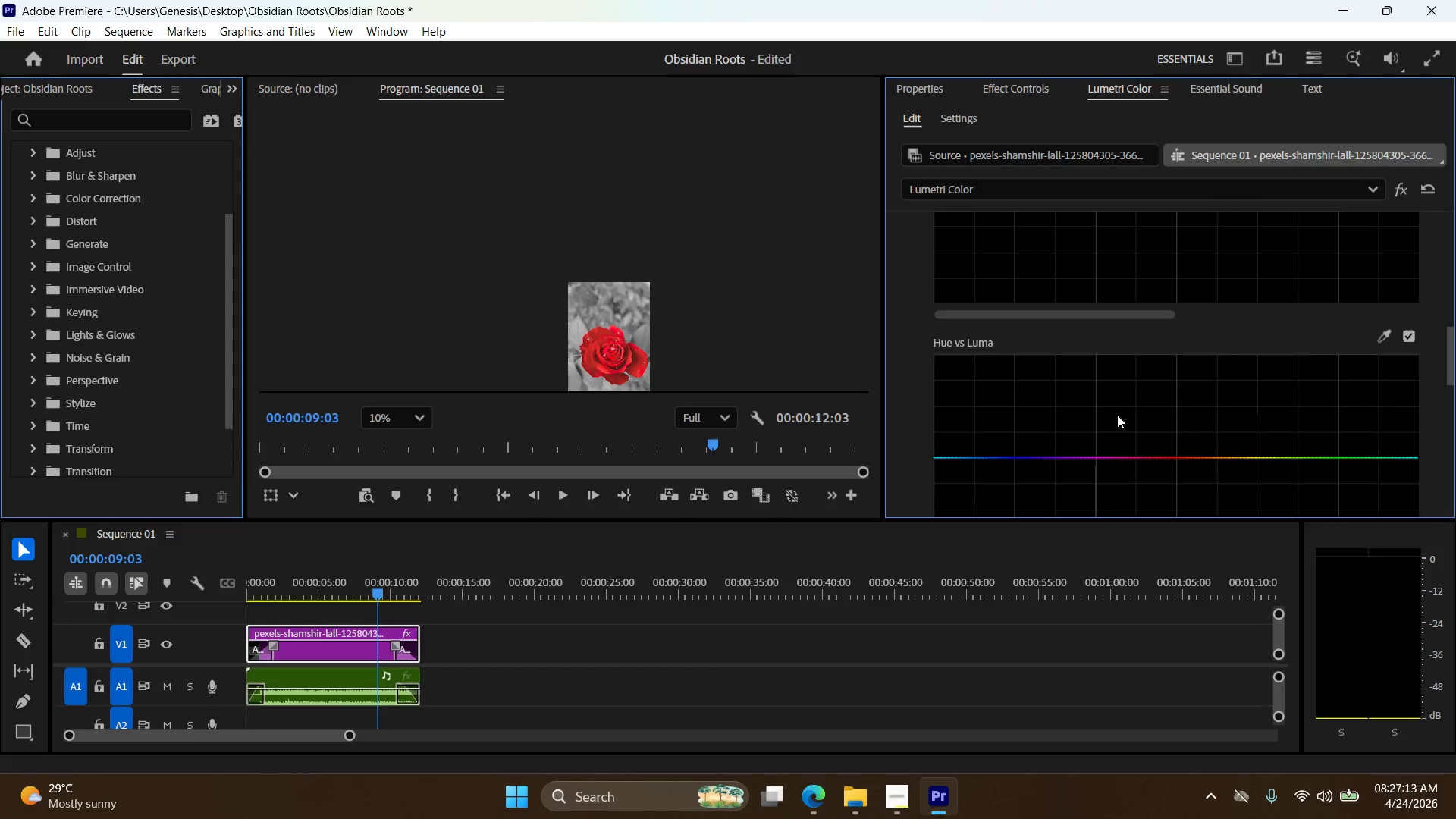 
scroll: coordinate [1244, 438], scroll_direction: up, amount: 25.0
 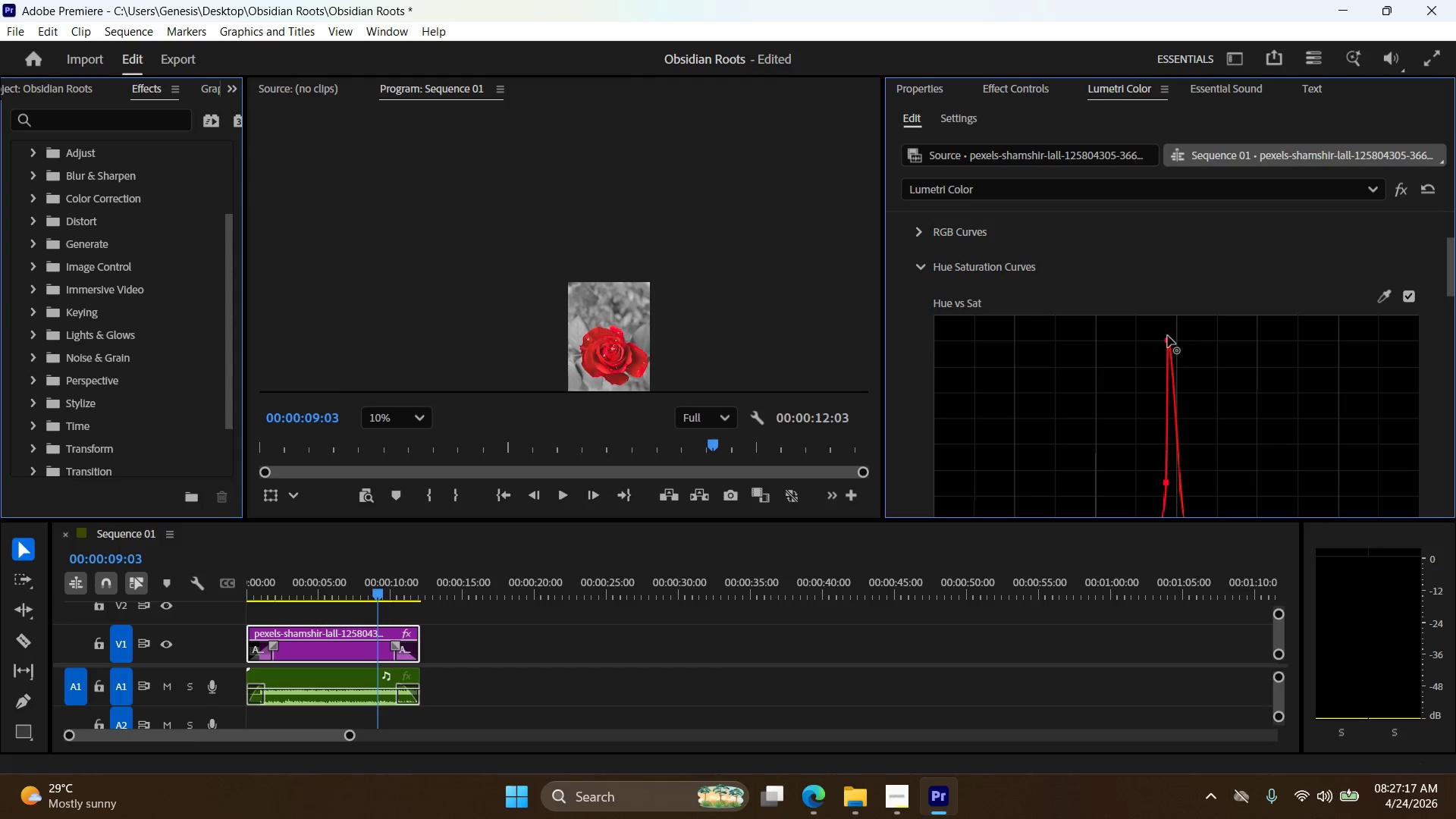 
left_click_drag(start_coordinate=[1169, 340], to_coordinate=[1159, 345])
 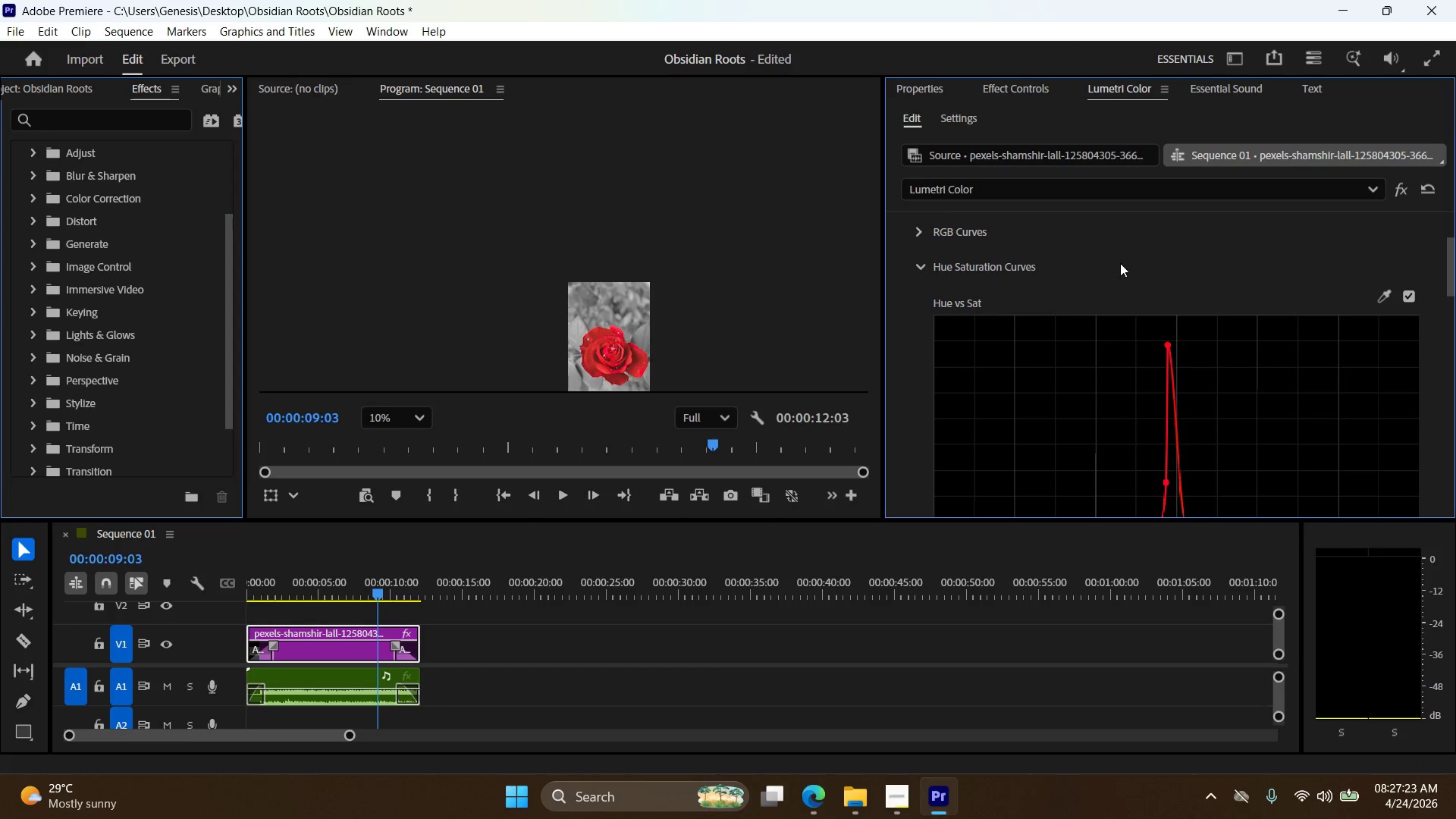 
scroll: coordinate [1085, 333], scroll_direction: up, amount: 15.0
 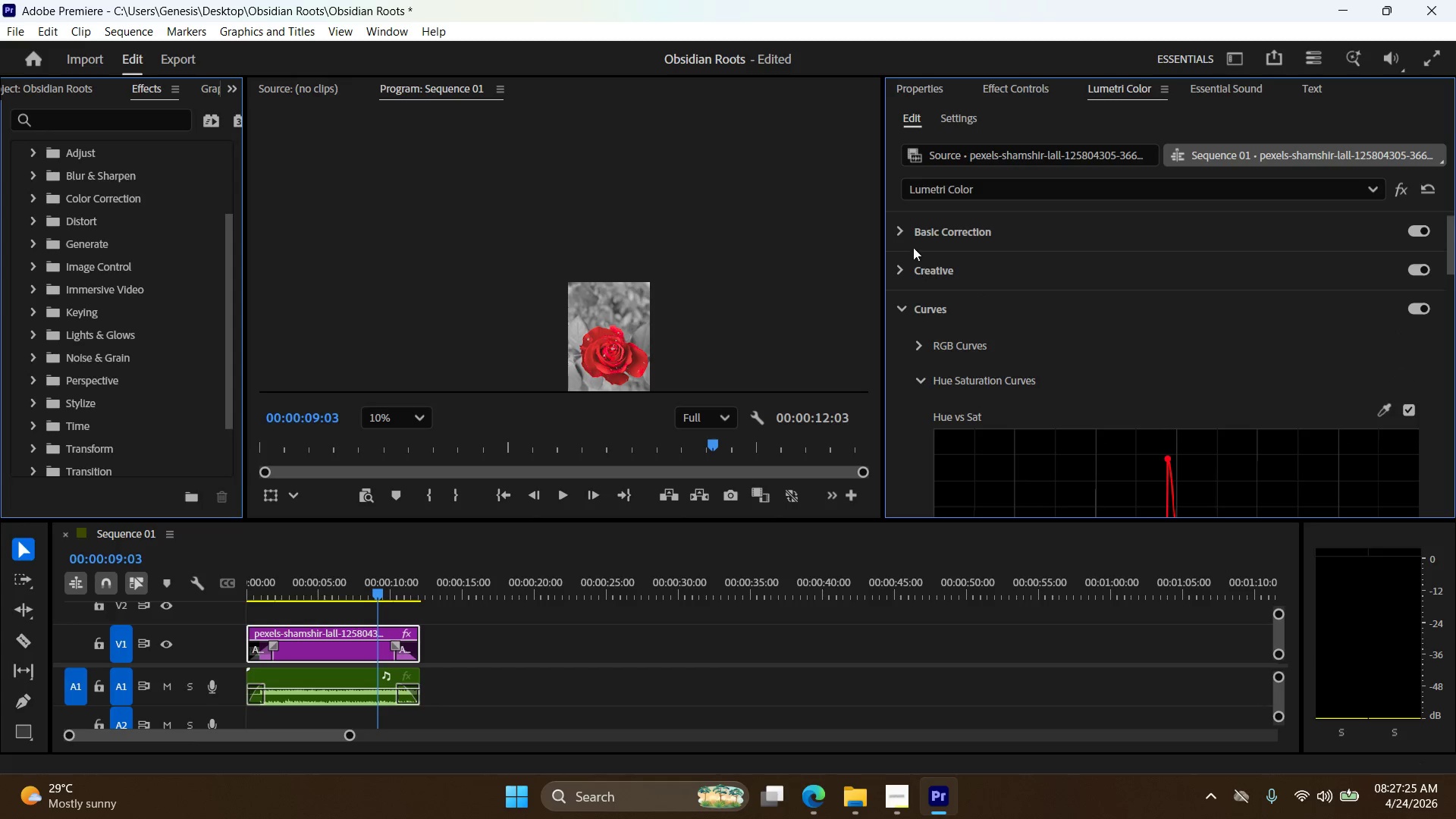 
left_click([905, 234])
 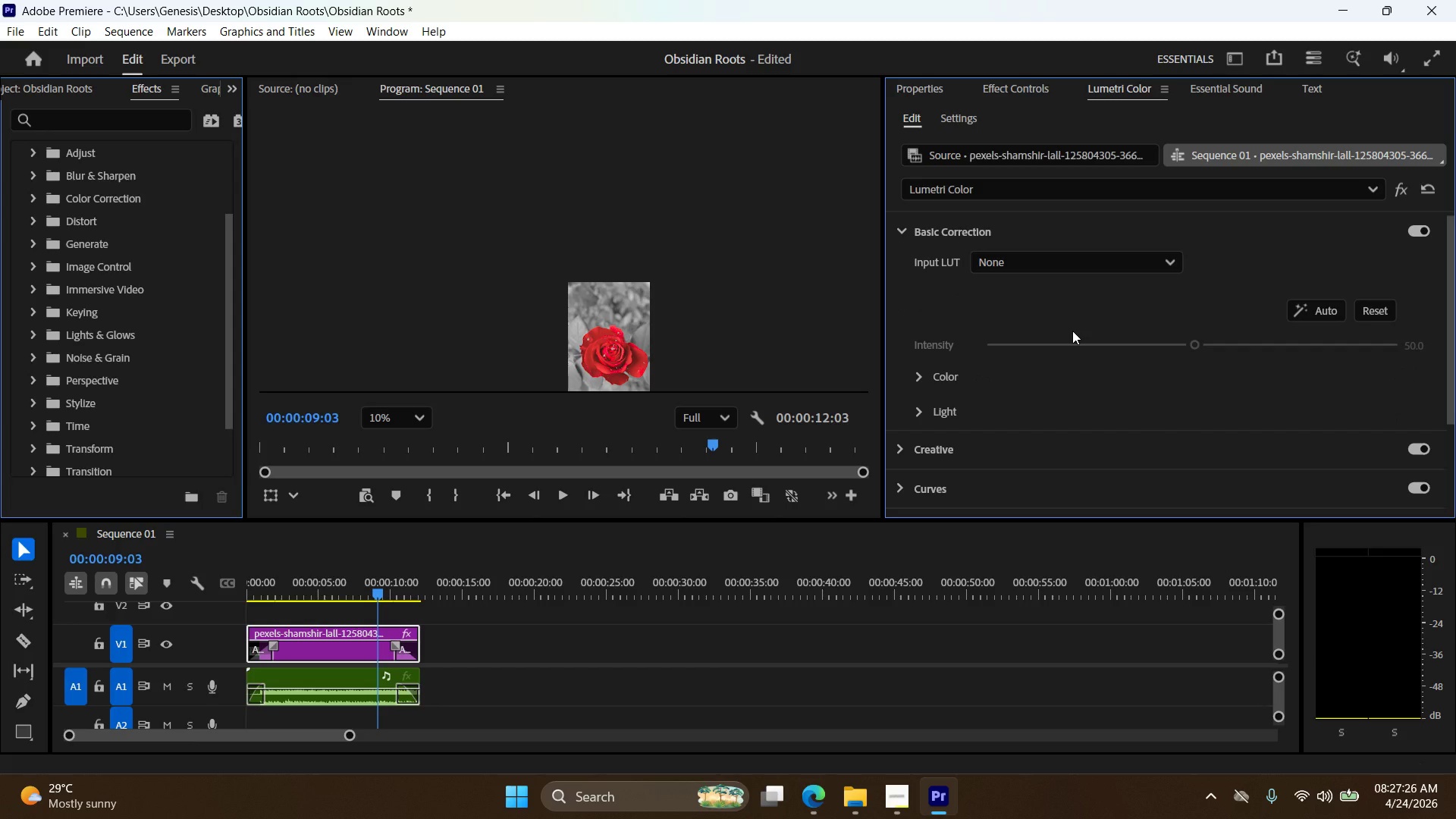 
scroll: coordinate [1072, 340], scroll_direction: down, amount: 4.0
 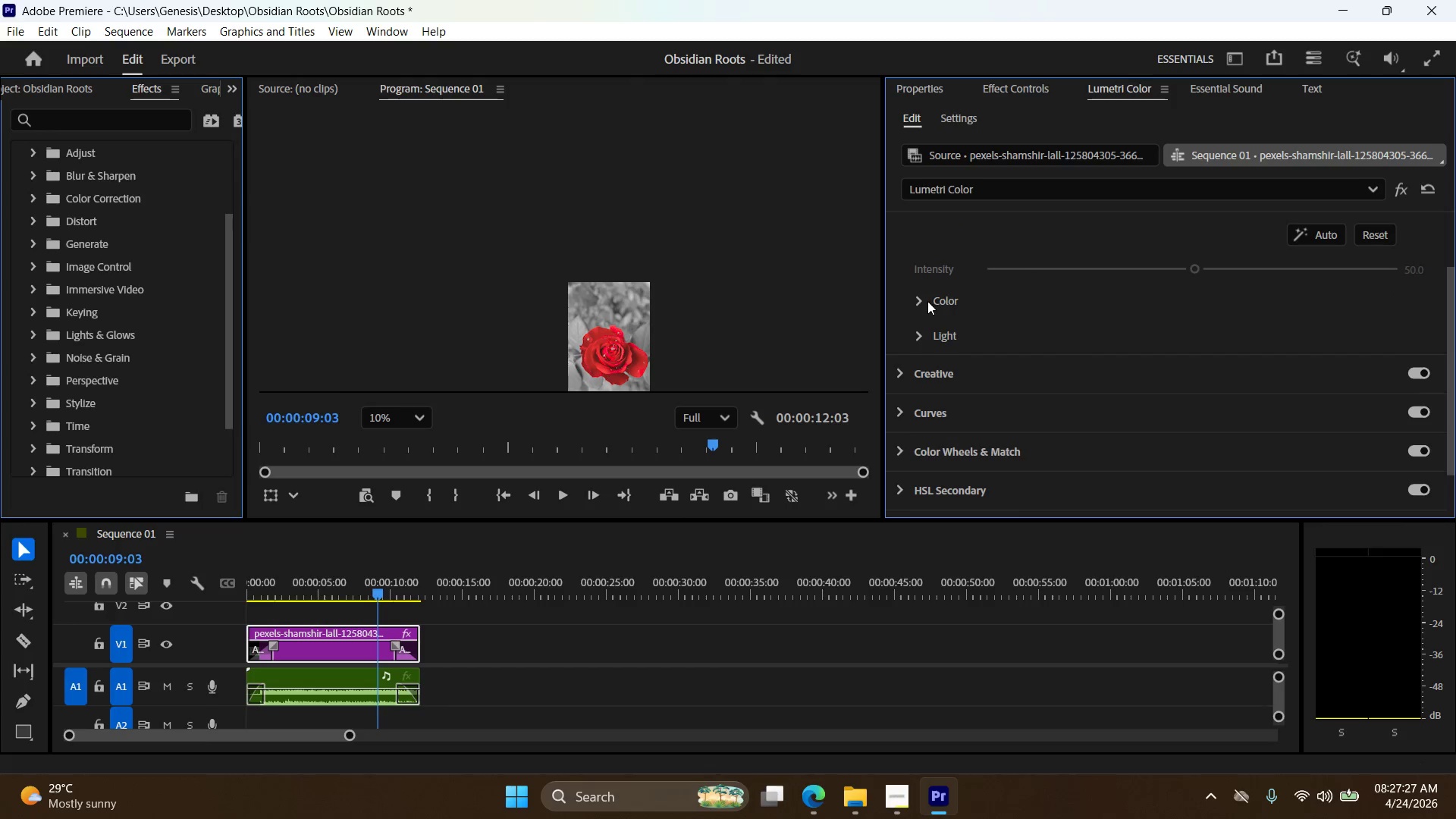 
left_click([925, 301])
 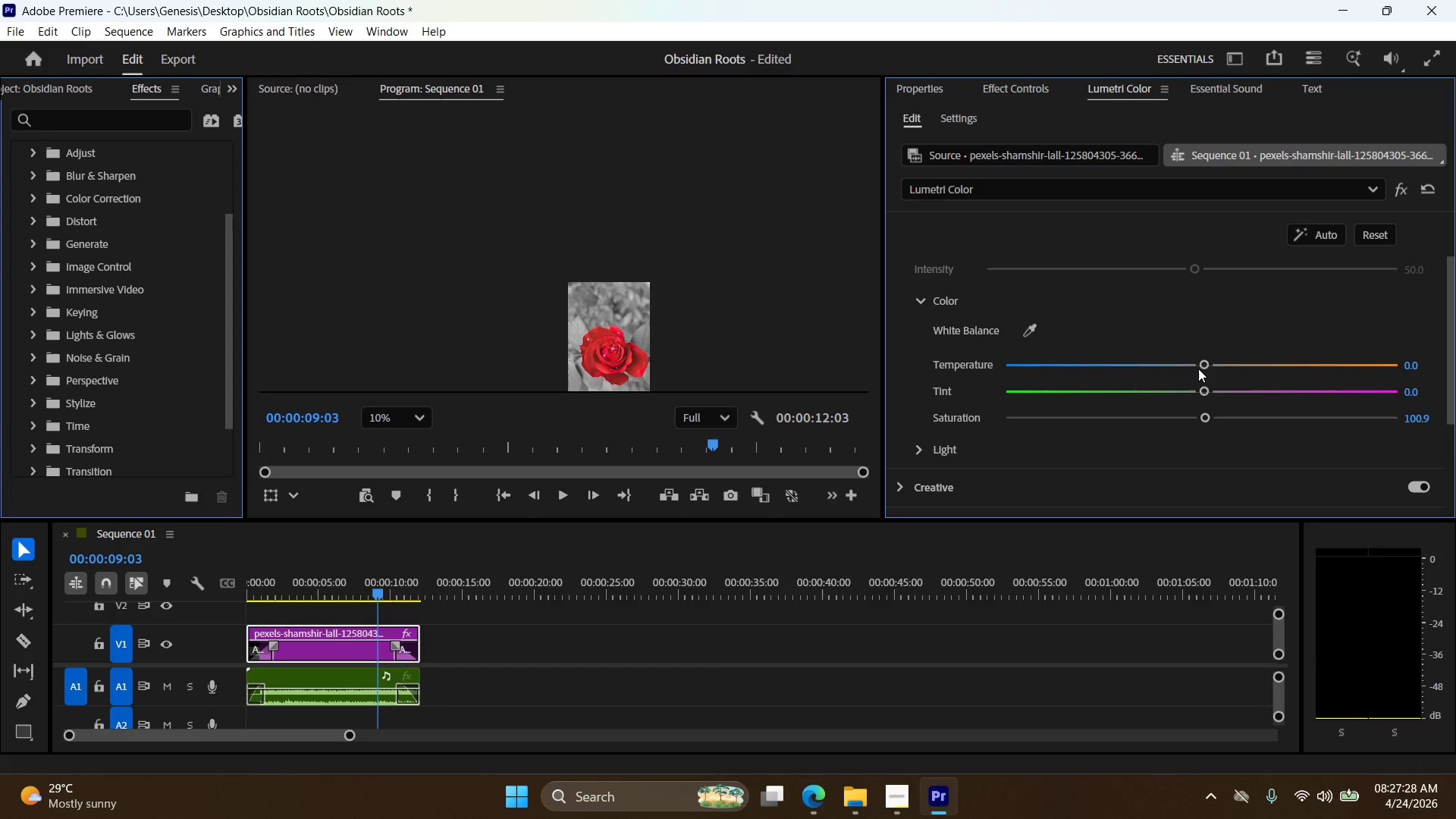 
left_click_drag(start_coordinate=[1203, 366], to_coordinate=[1172, 367])
 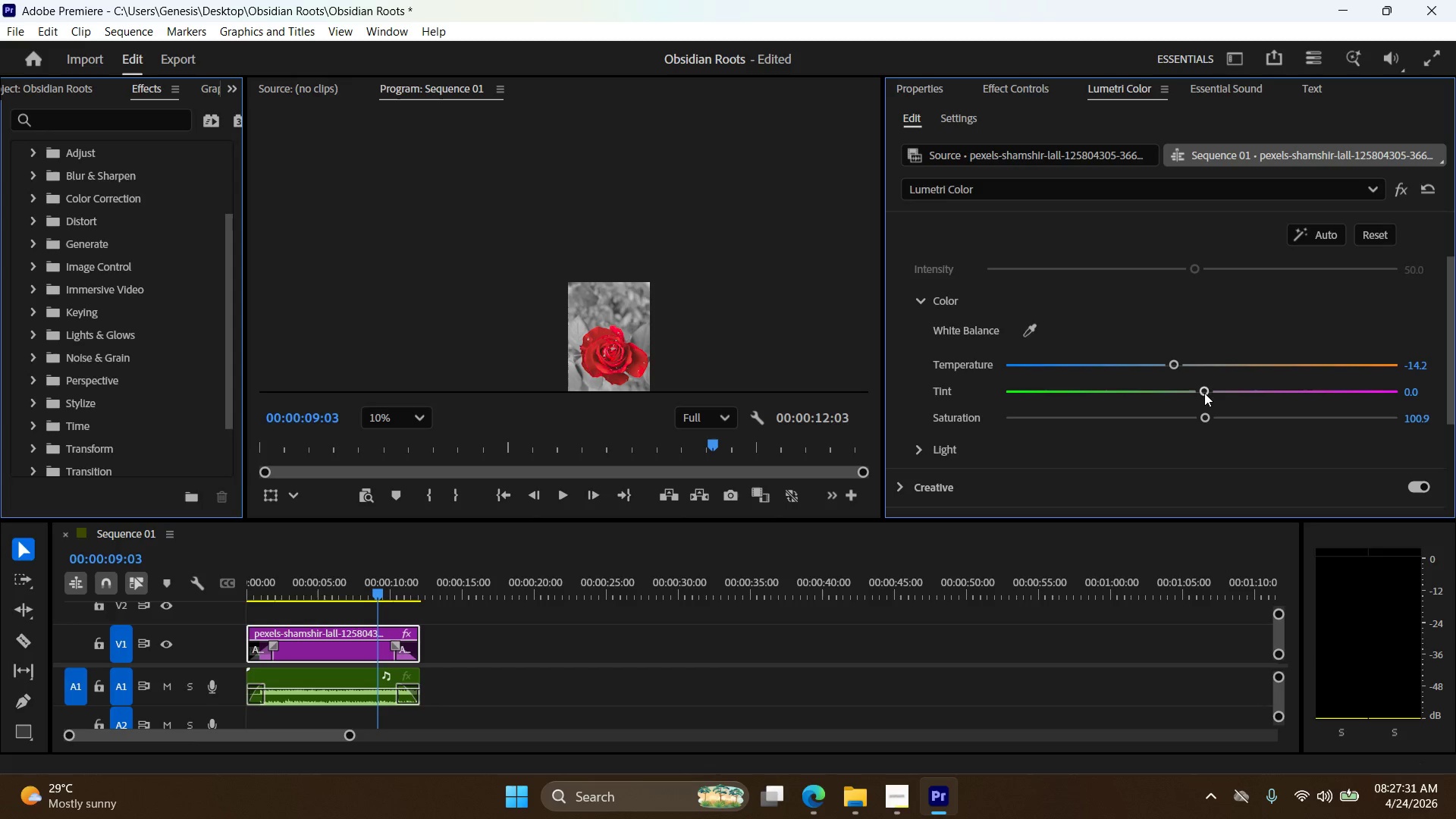 
left_click_drag(start_coordinate=[1203, 393], to_coordinate=[1169, 394])
 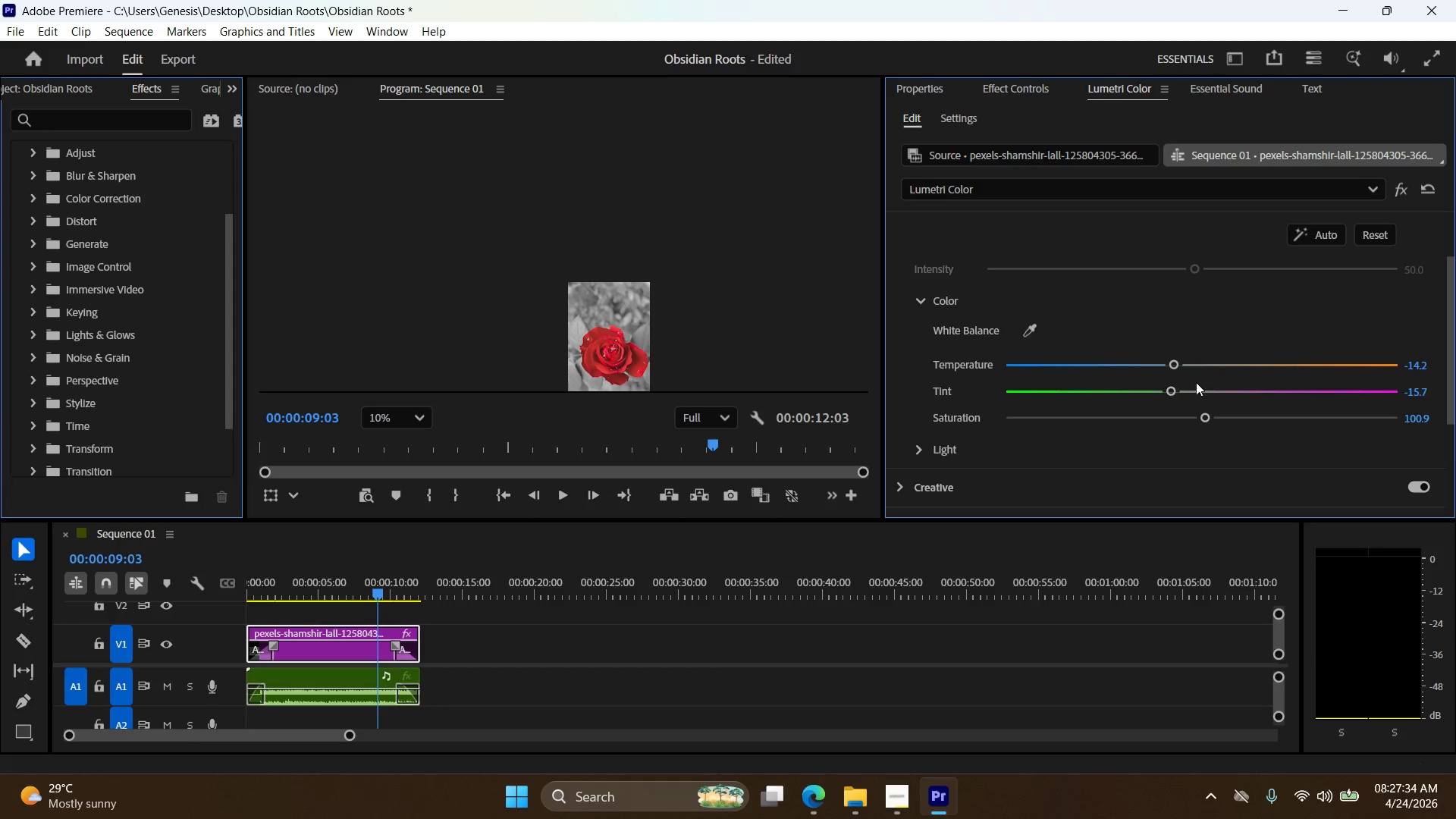 
scroll: coordinate [1196, 381], scroll_direction: down, amount: 3.0
 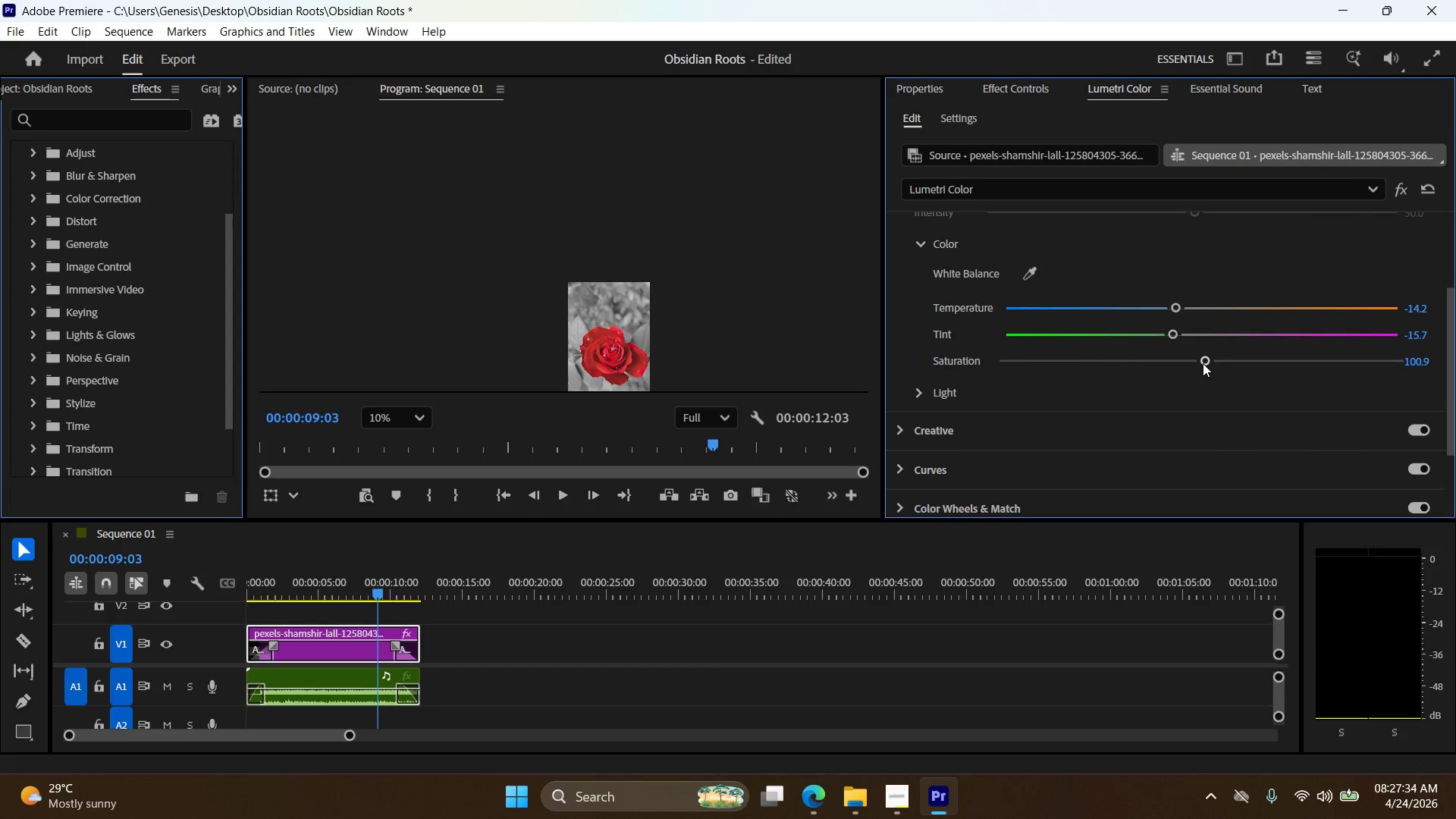 
left_click_drag(start_coordinate=[1205, 362], to_coordinate=[1232, 369])
 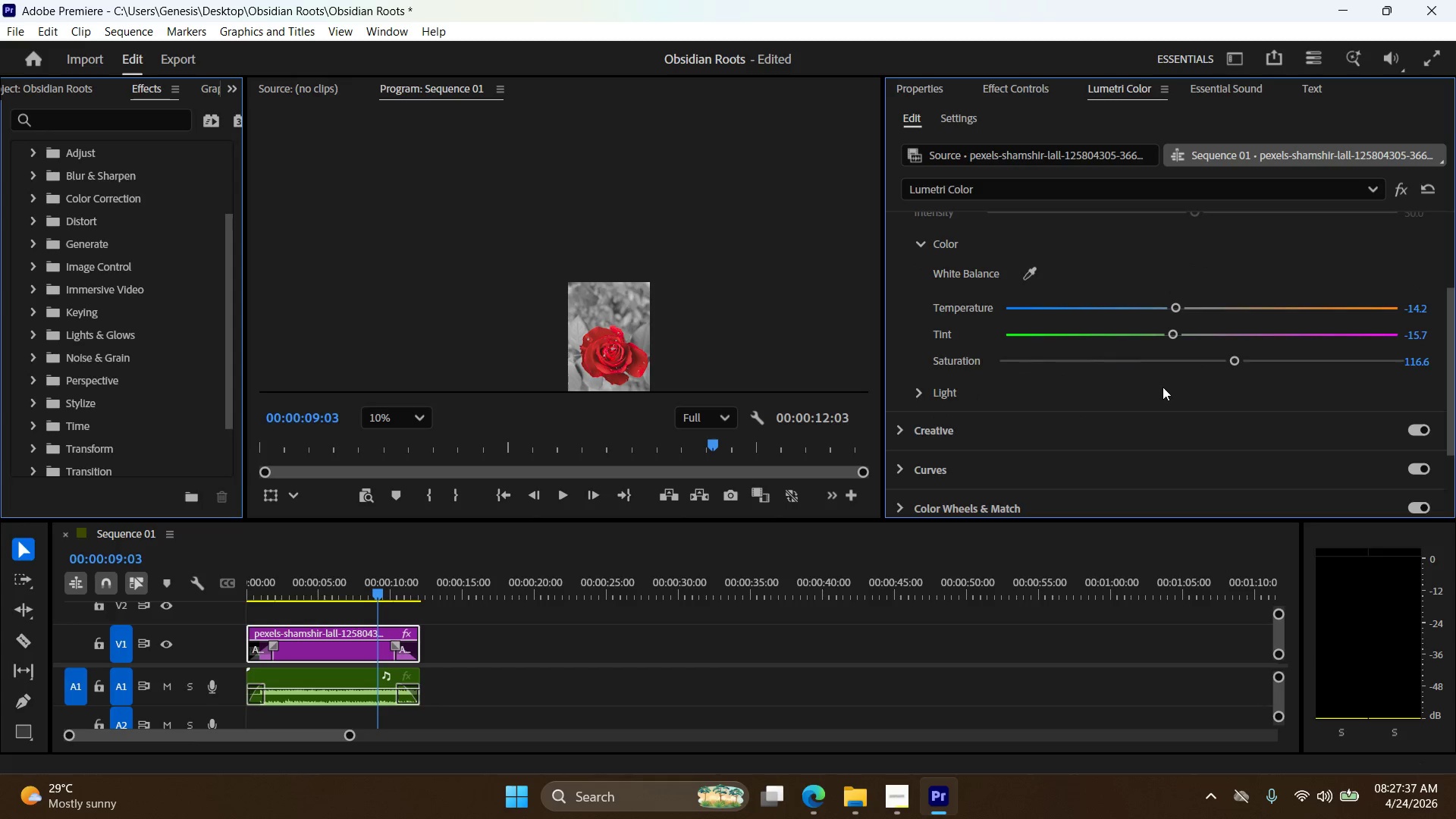 
scroll: coordinate [1163, 387], scroll_direction: down, amount: 2.0
 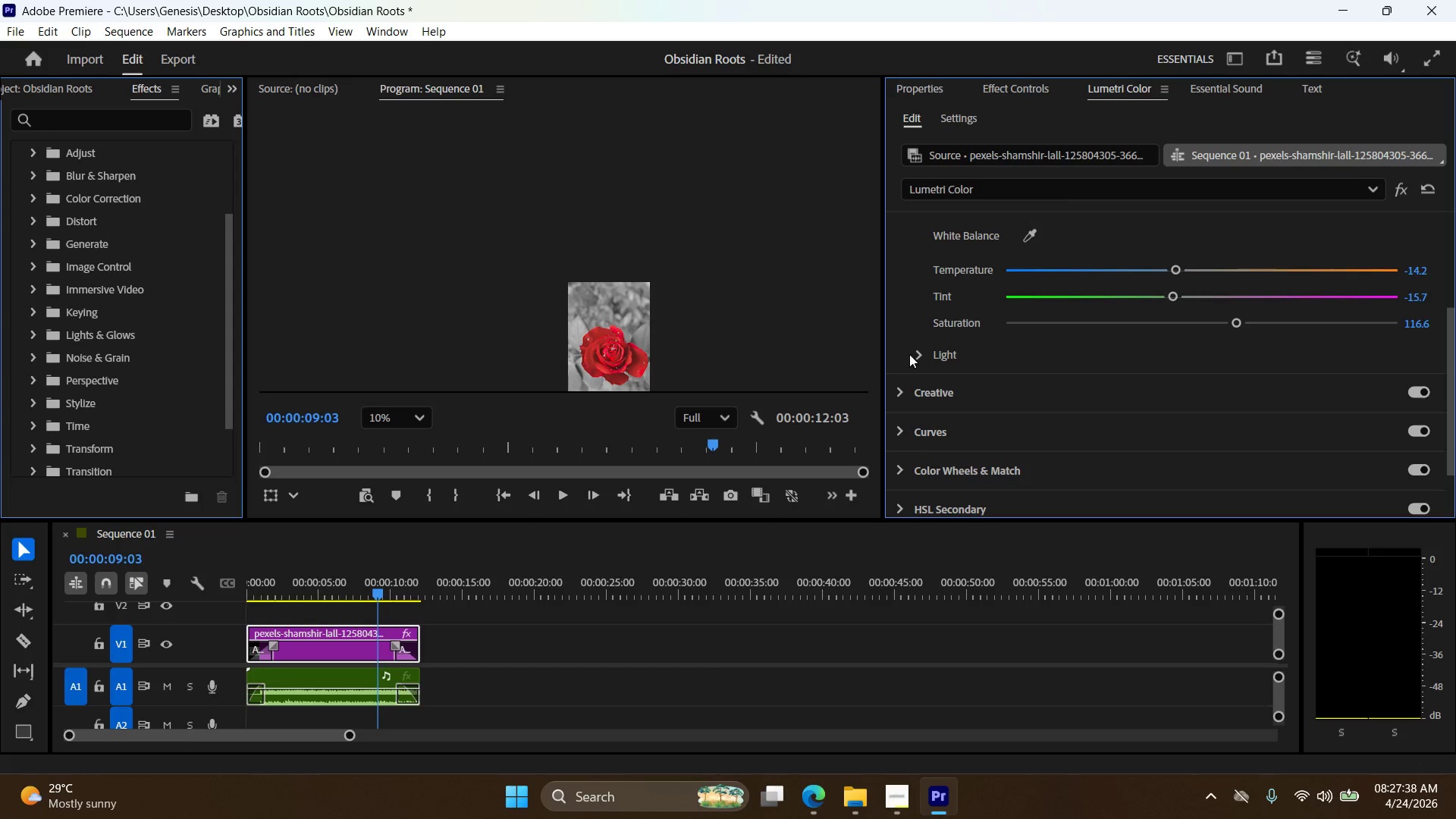 
double_click([921, 356])
 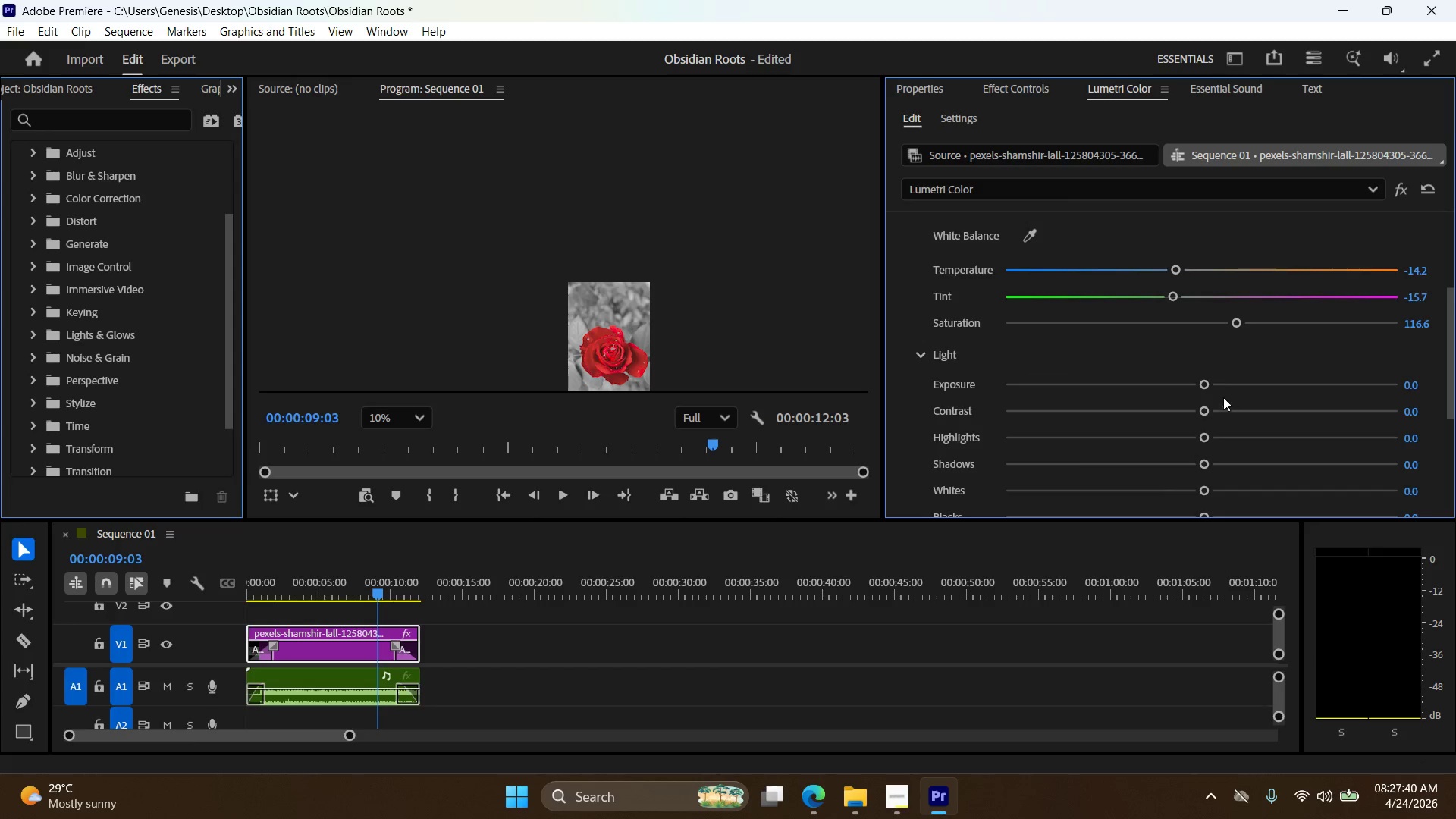 
left_click_drag(start_coordinate=[1209, 387], to_coordinate=[1195, 385])
 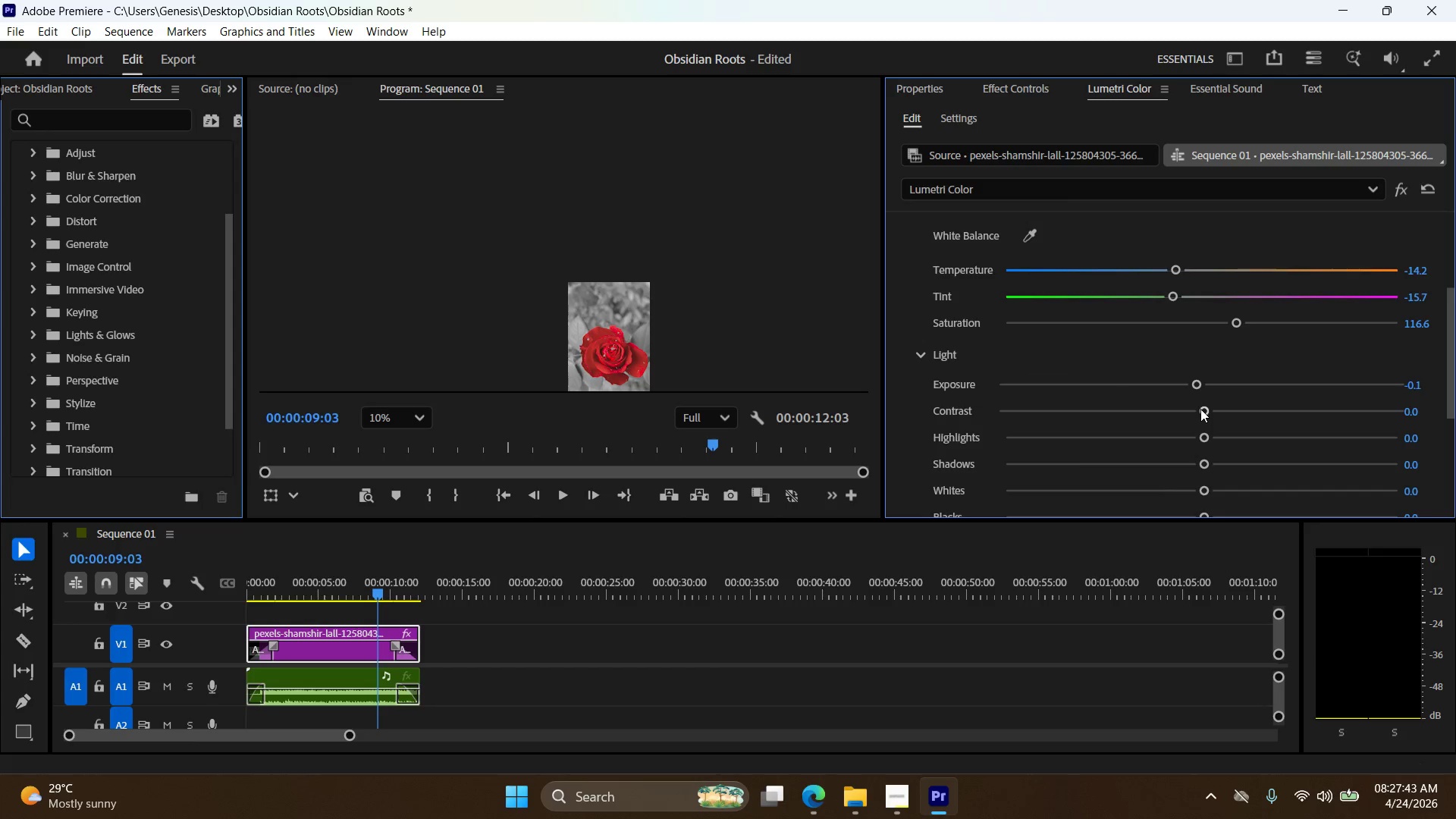 
left_click_drag(start_coordinate=[1203, 410], to_coordinate=[1238, 415])
 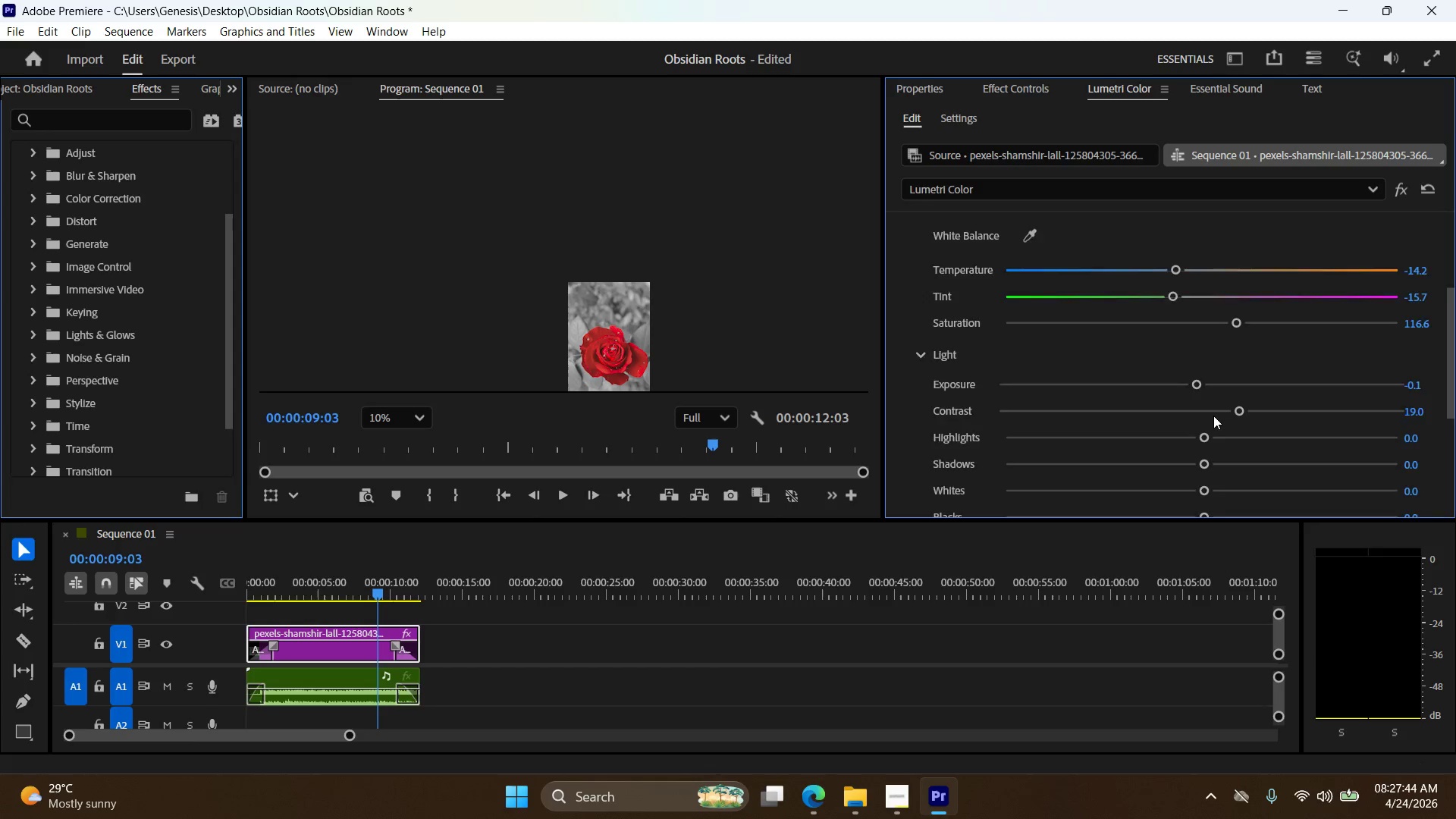 
scroll: coordinate [1213, 416], scroll_direction: down, amount: 2.0
 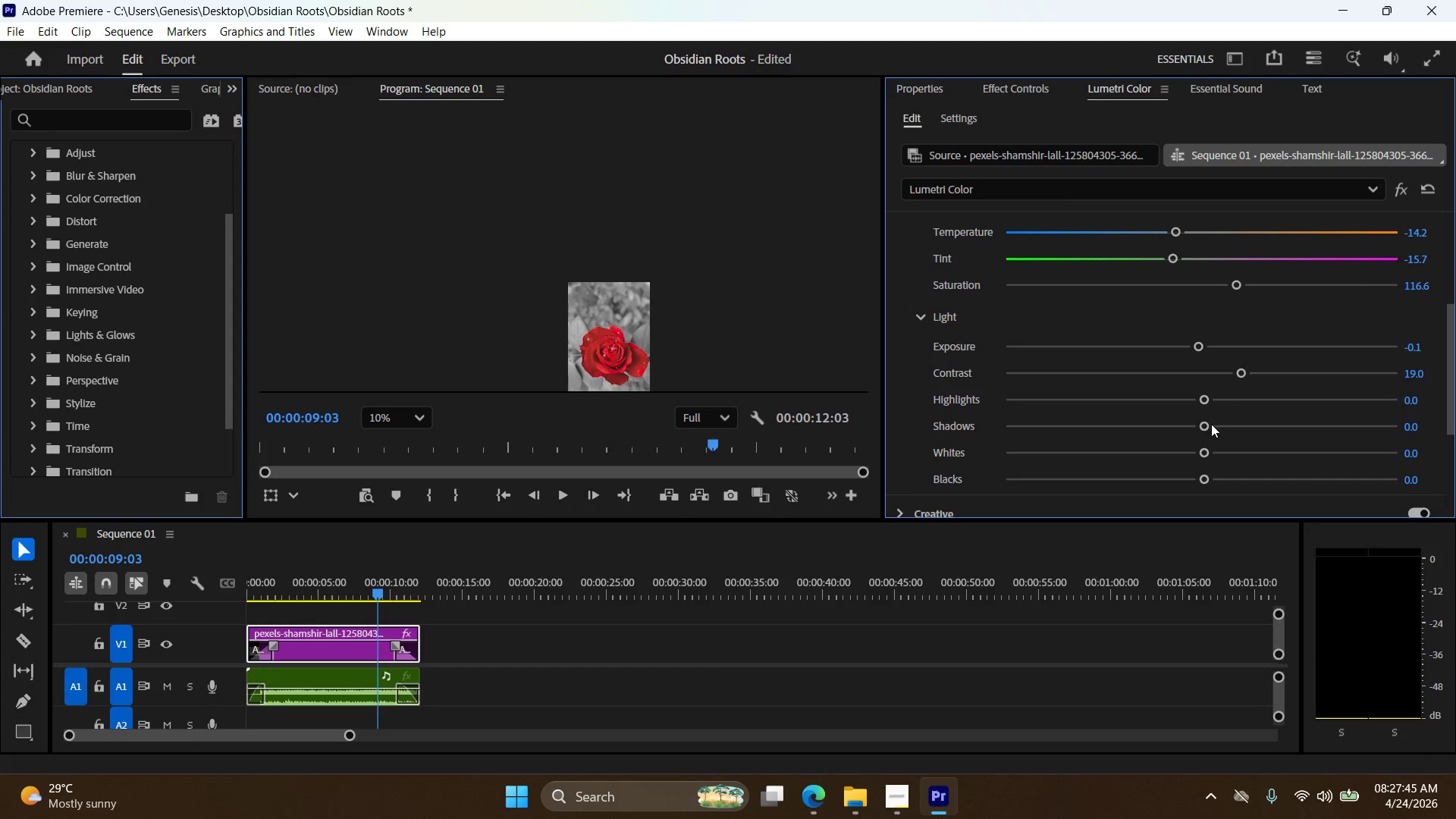 
left_click_drag(start_coordinate=[1210, 424], to_coordinate=[1171, 420])
 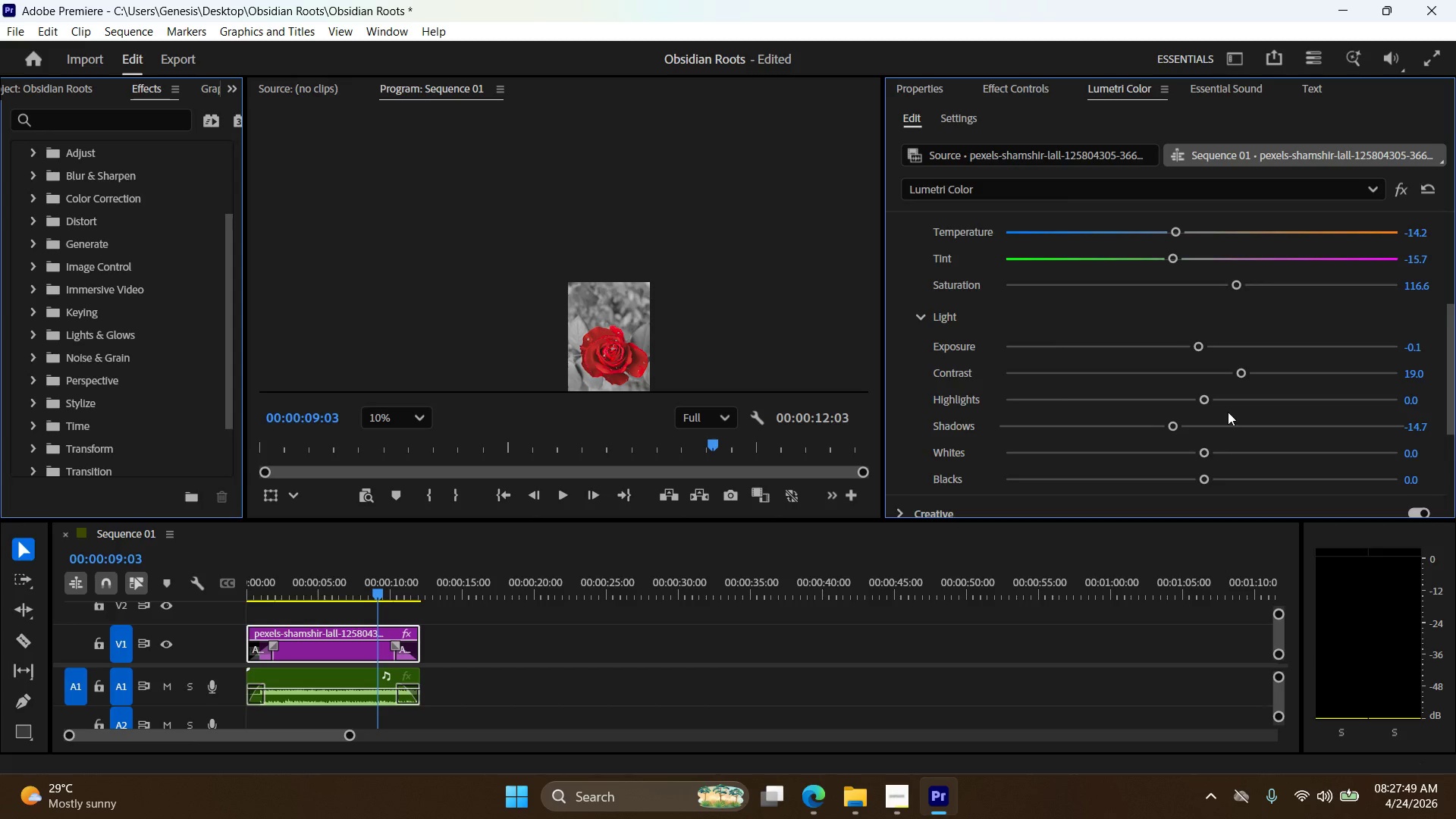 
scroll: coordinate [1228, 406], scroll_direction: down, amount: 4.0
 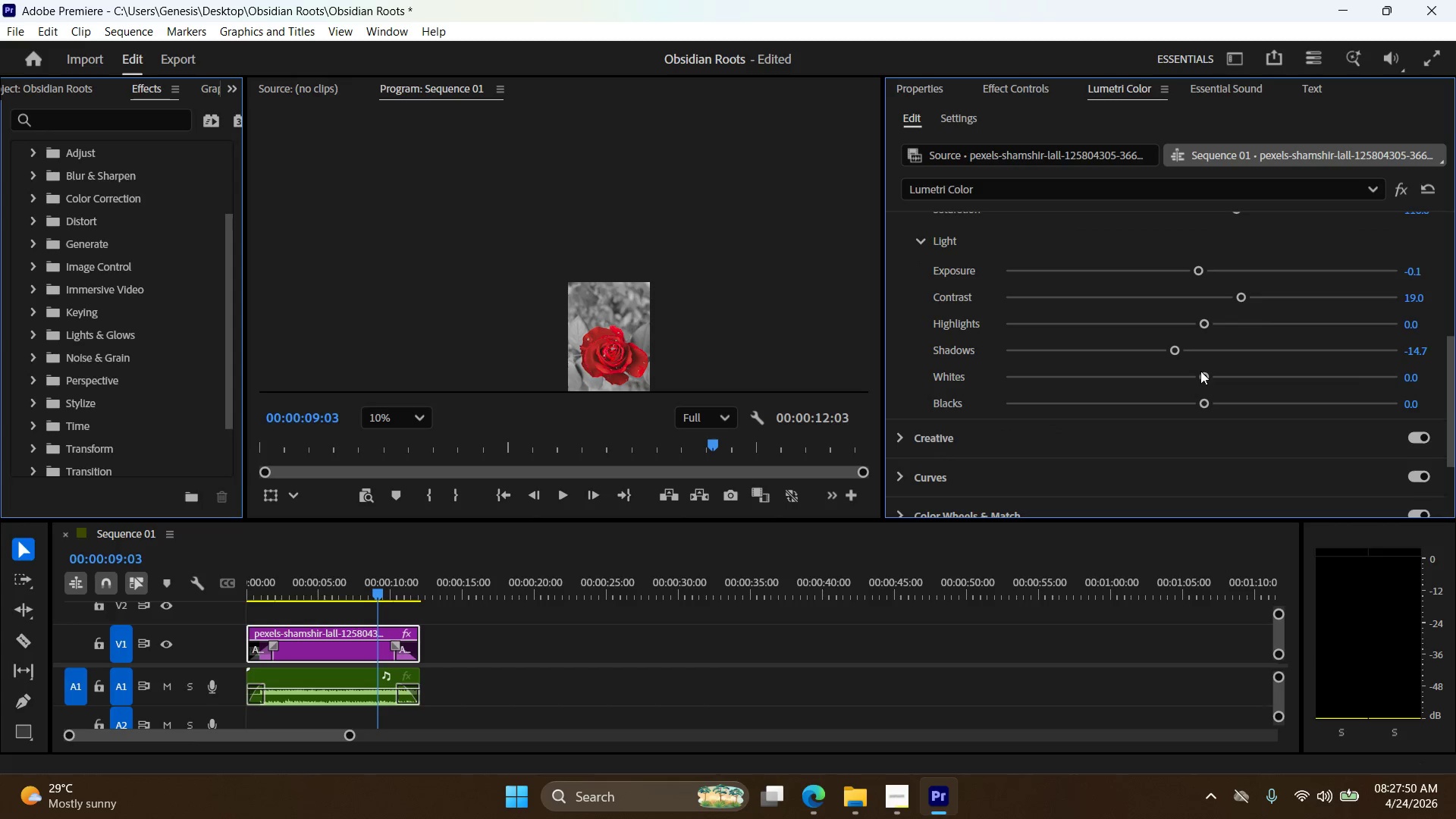 
left_click_drag(start_coordinate=[1208, 372], to_coordinate=[1176, 378])
 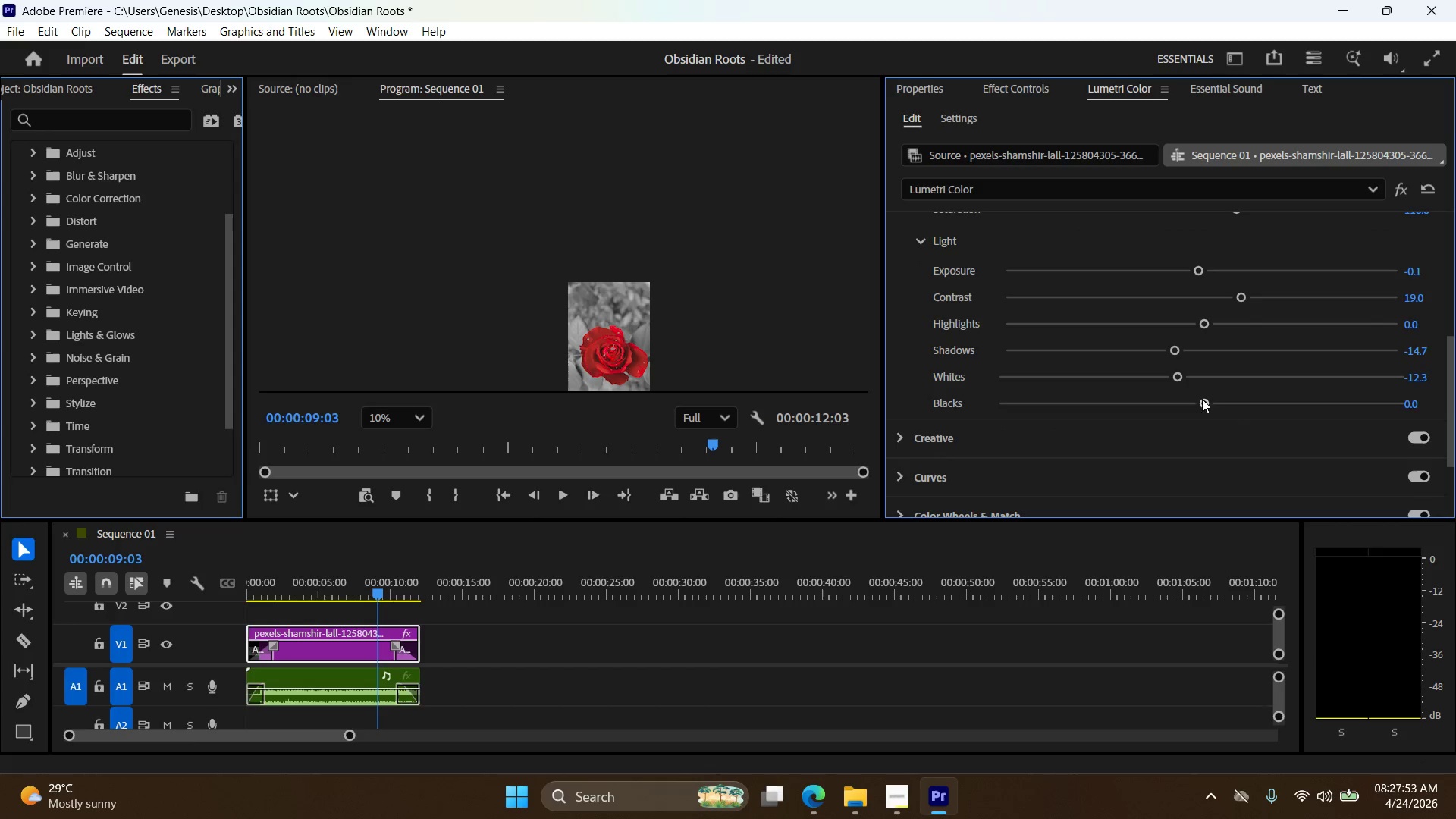 
left_click_drag(start_coordinate=[1202, 399], to_coordinate=[1182, 393])
 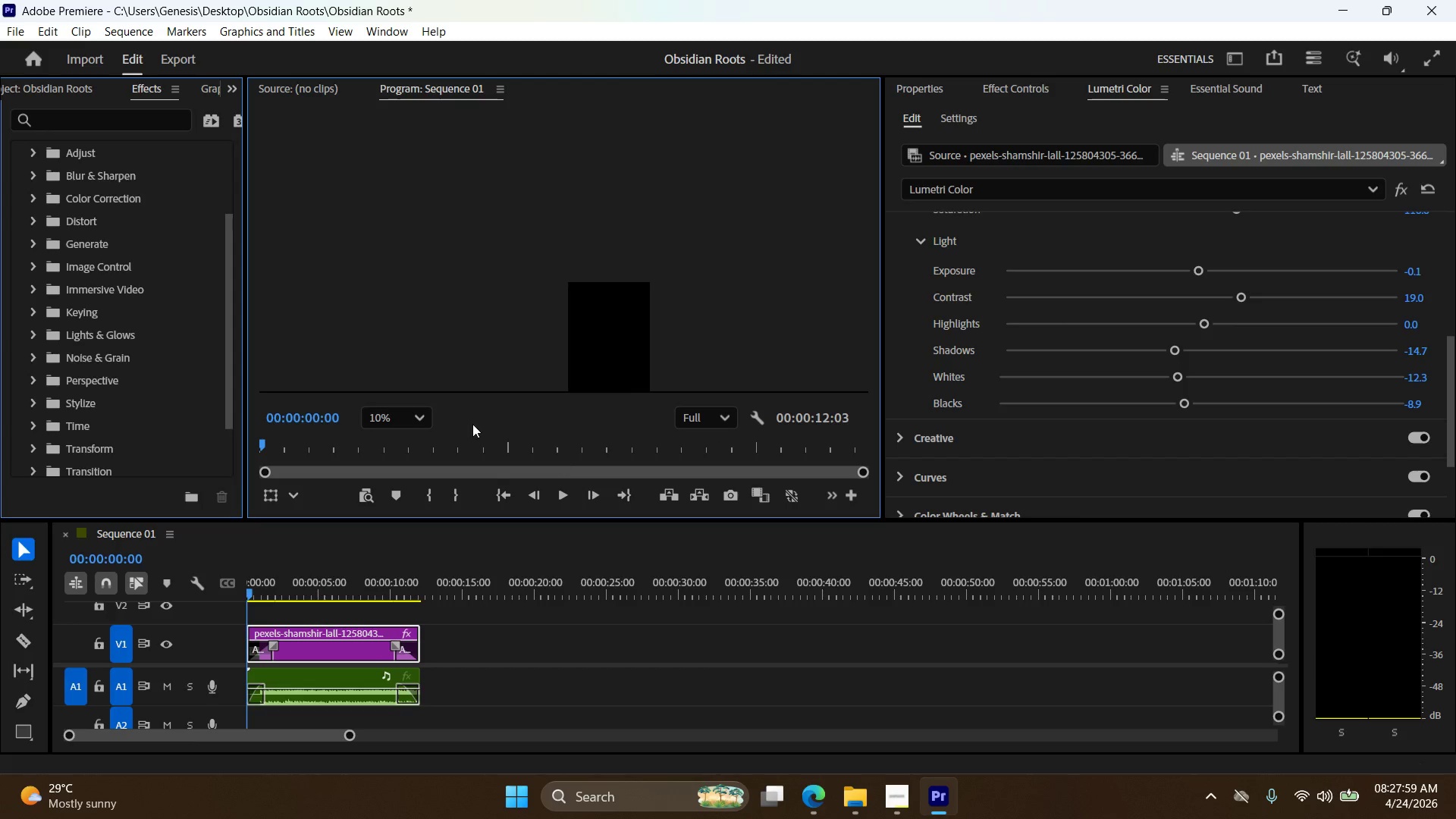 
left_click([400, 424])
 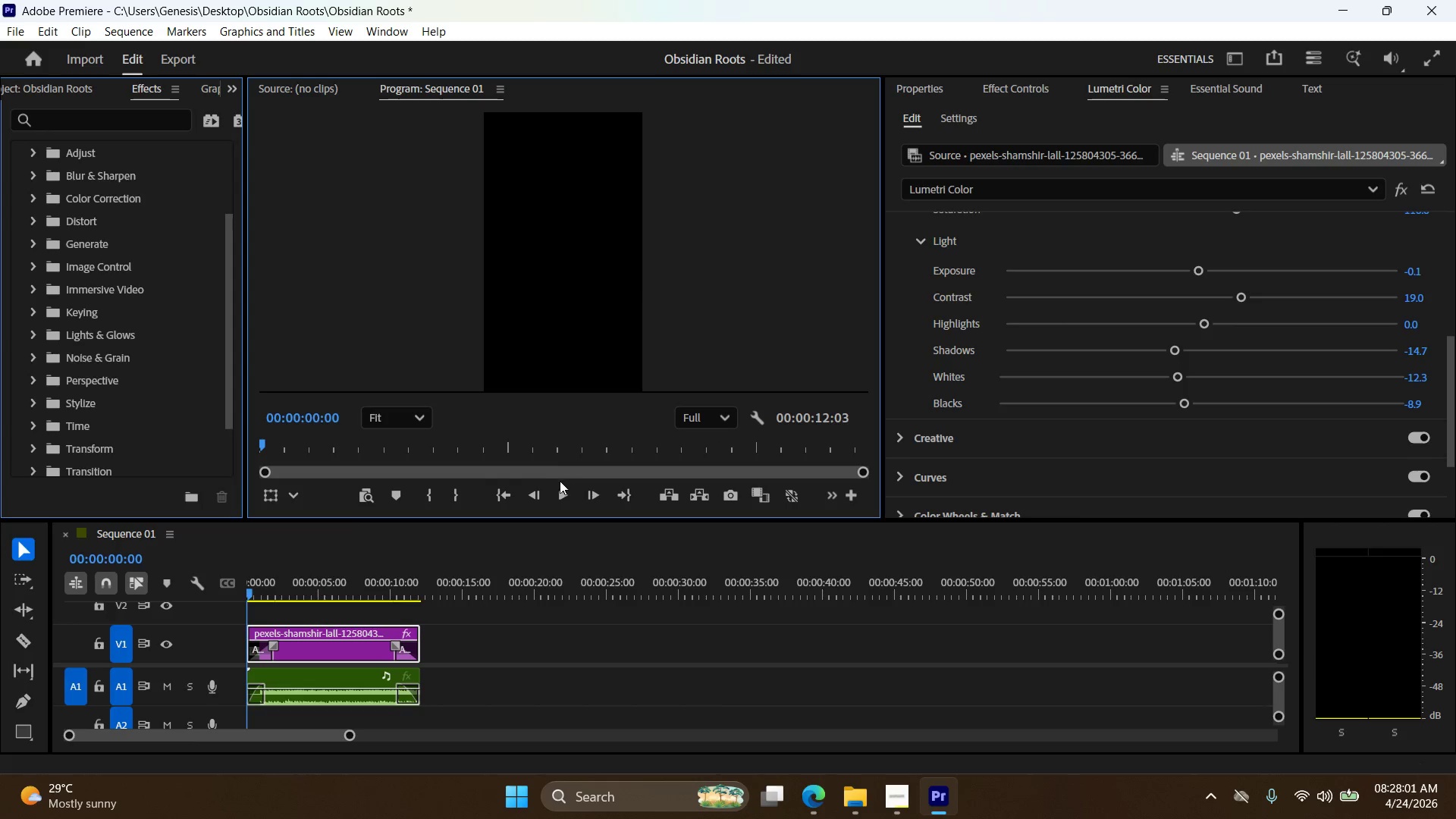 
left_click([557, 488])
 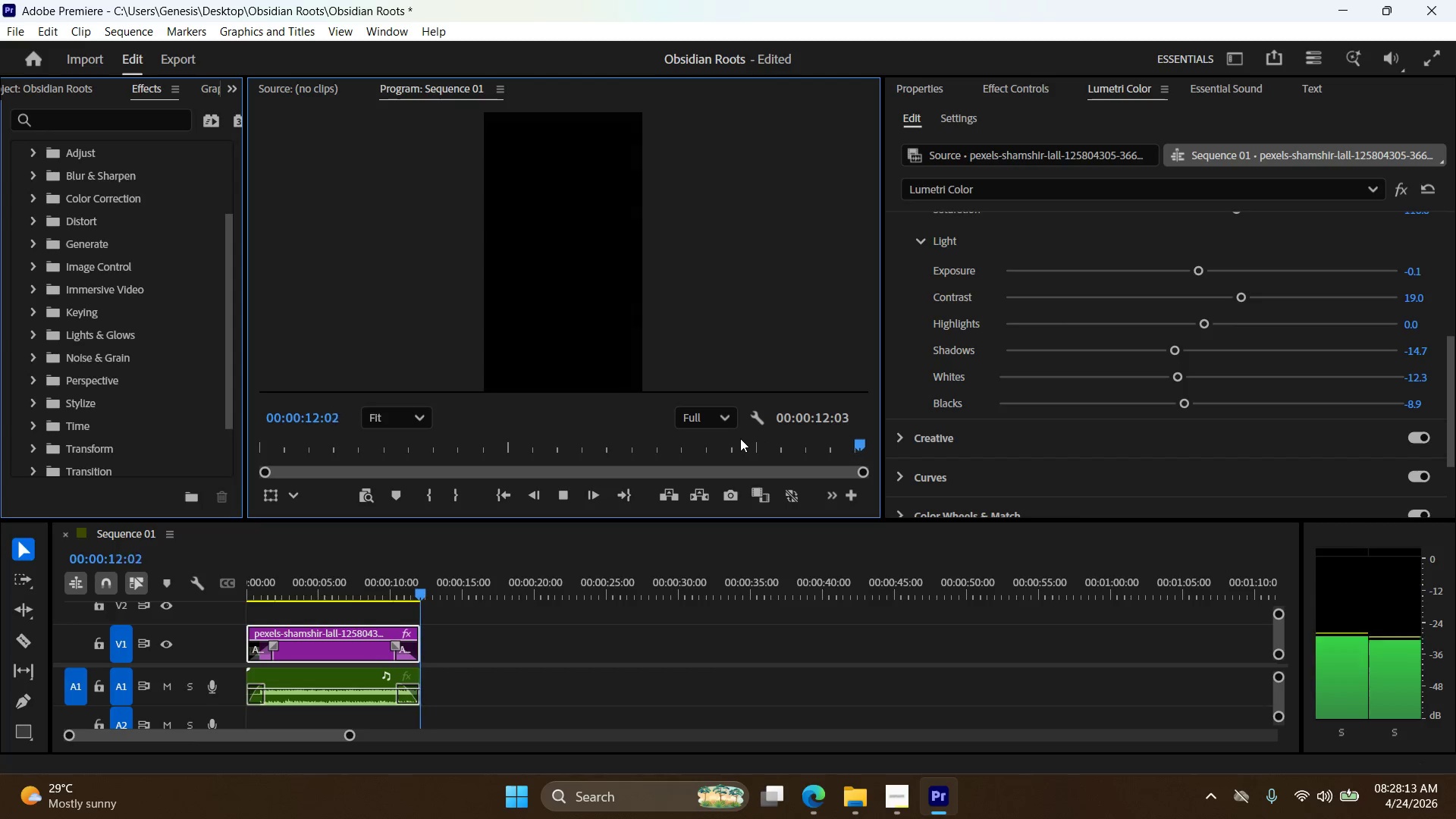 
wait(17.25)
 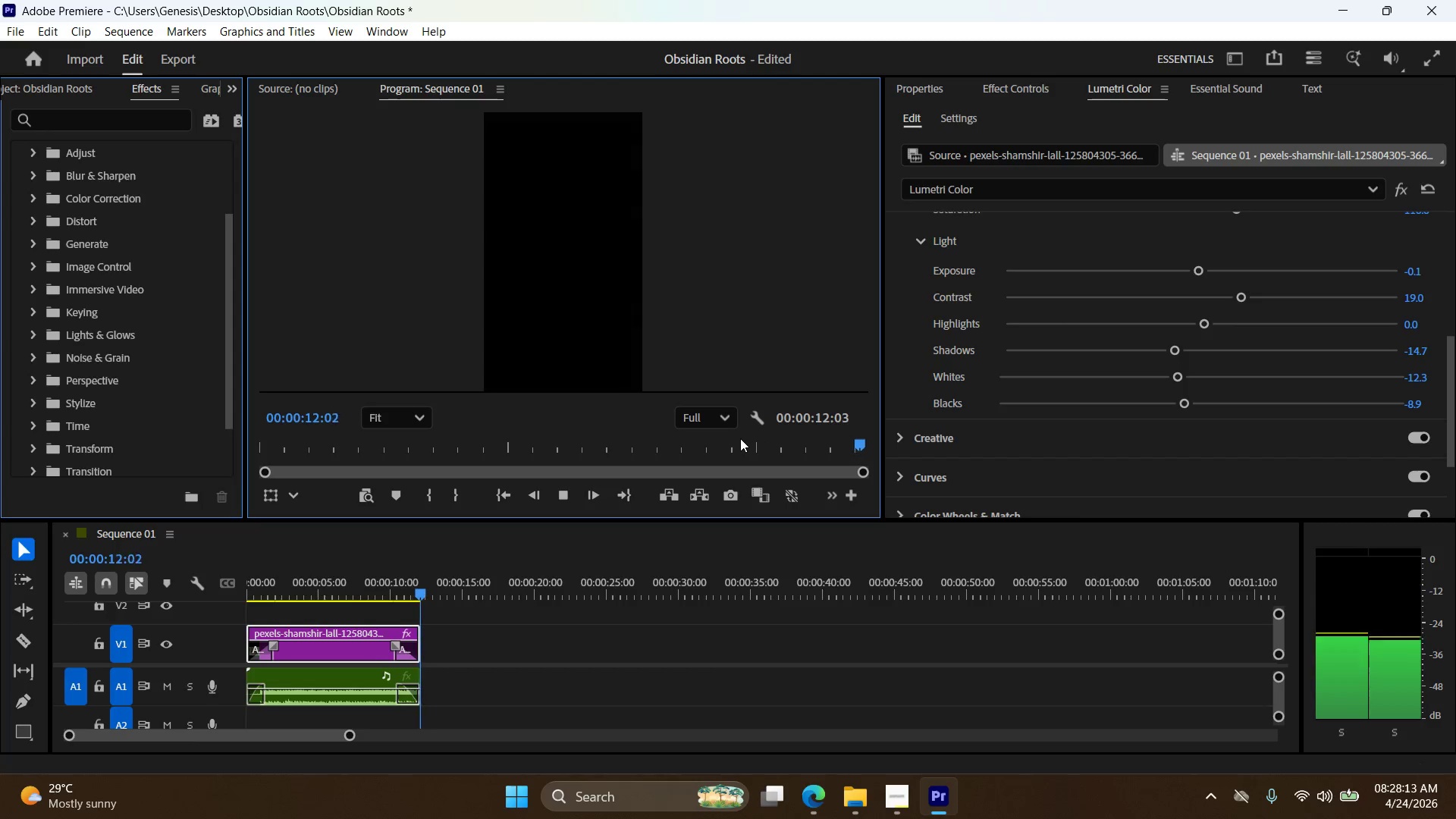 
scroll: coordinate [952, 237], scroll_direction: up, amount: 9.0
 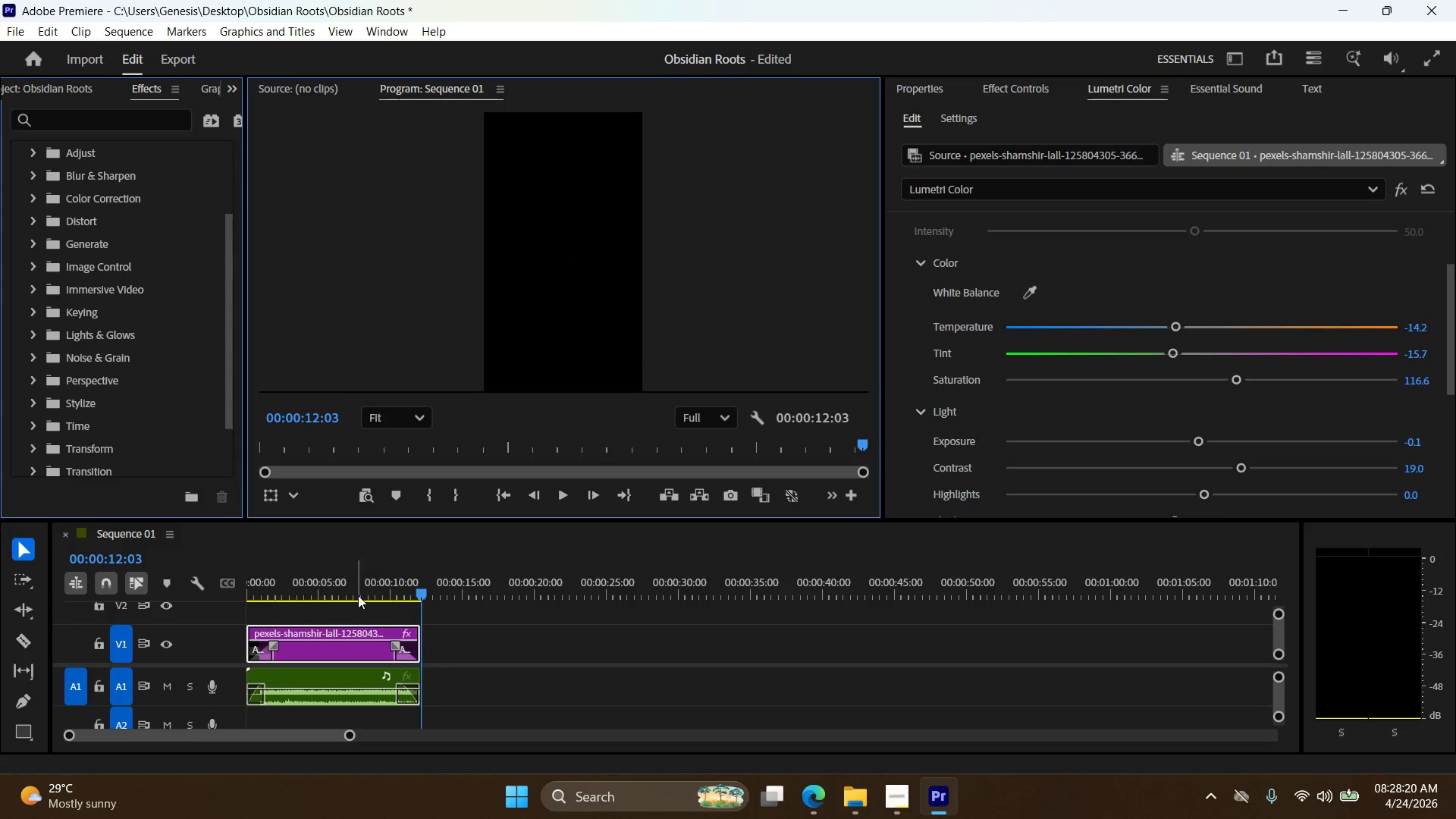 
left_click([366, 628])
 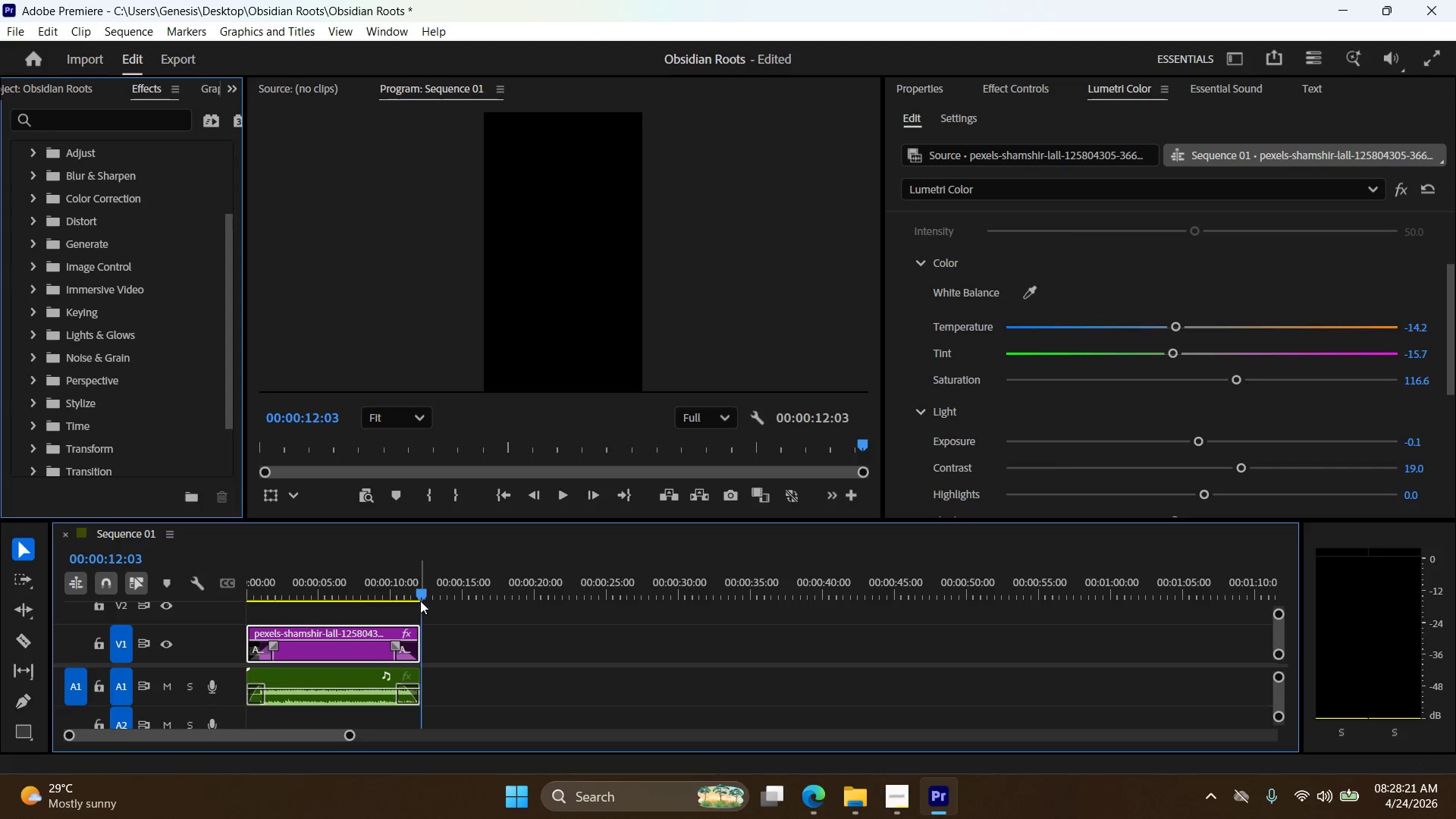 
left_click_drag(start_coordinate=[424, 592], to_coordinate=[357, 587])
 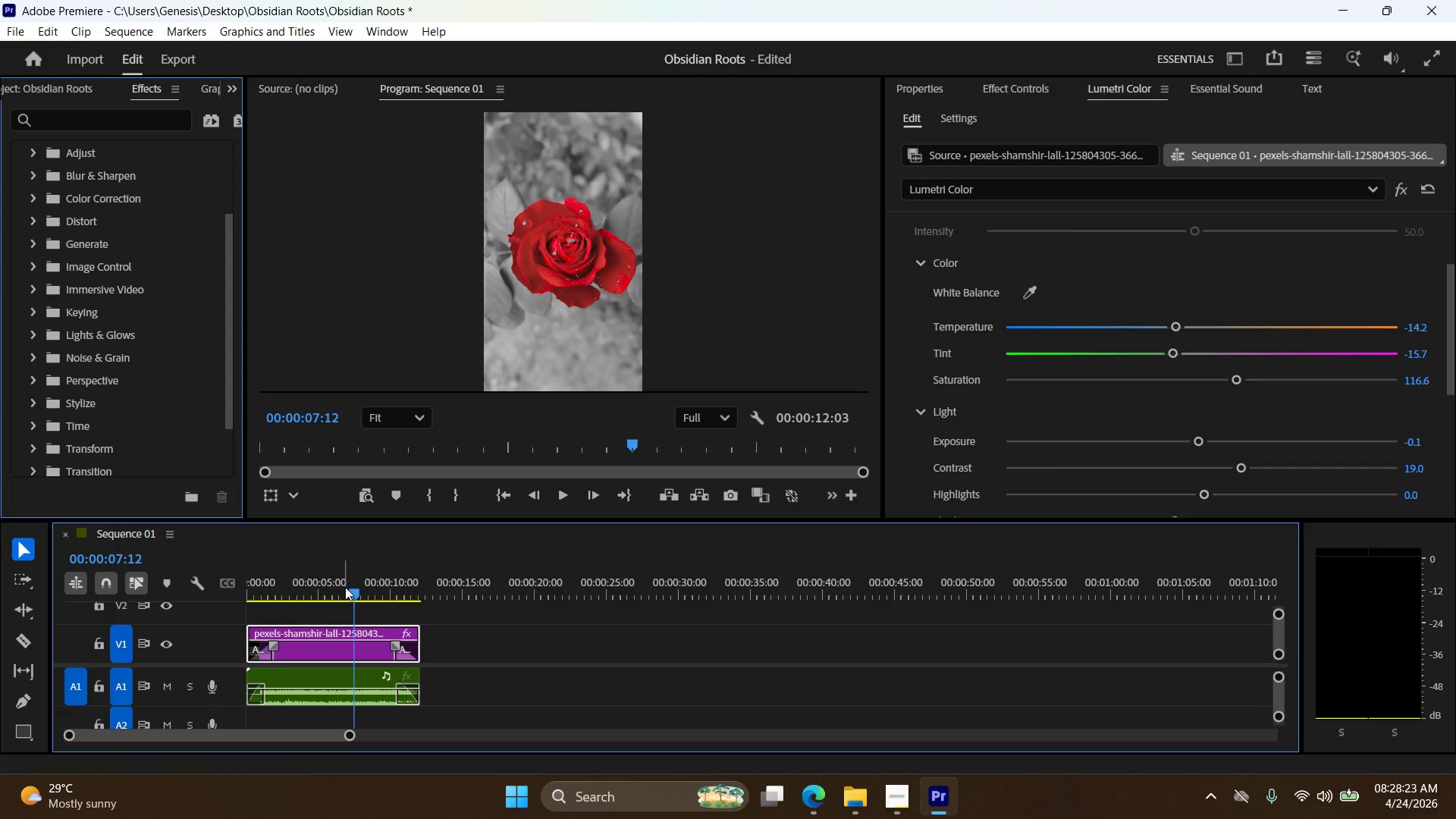 
left_click_drag(start_coordinate=[353, 589], to_coordinate=[233, 594])
 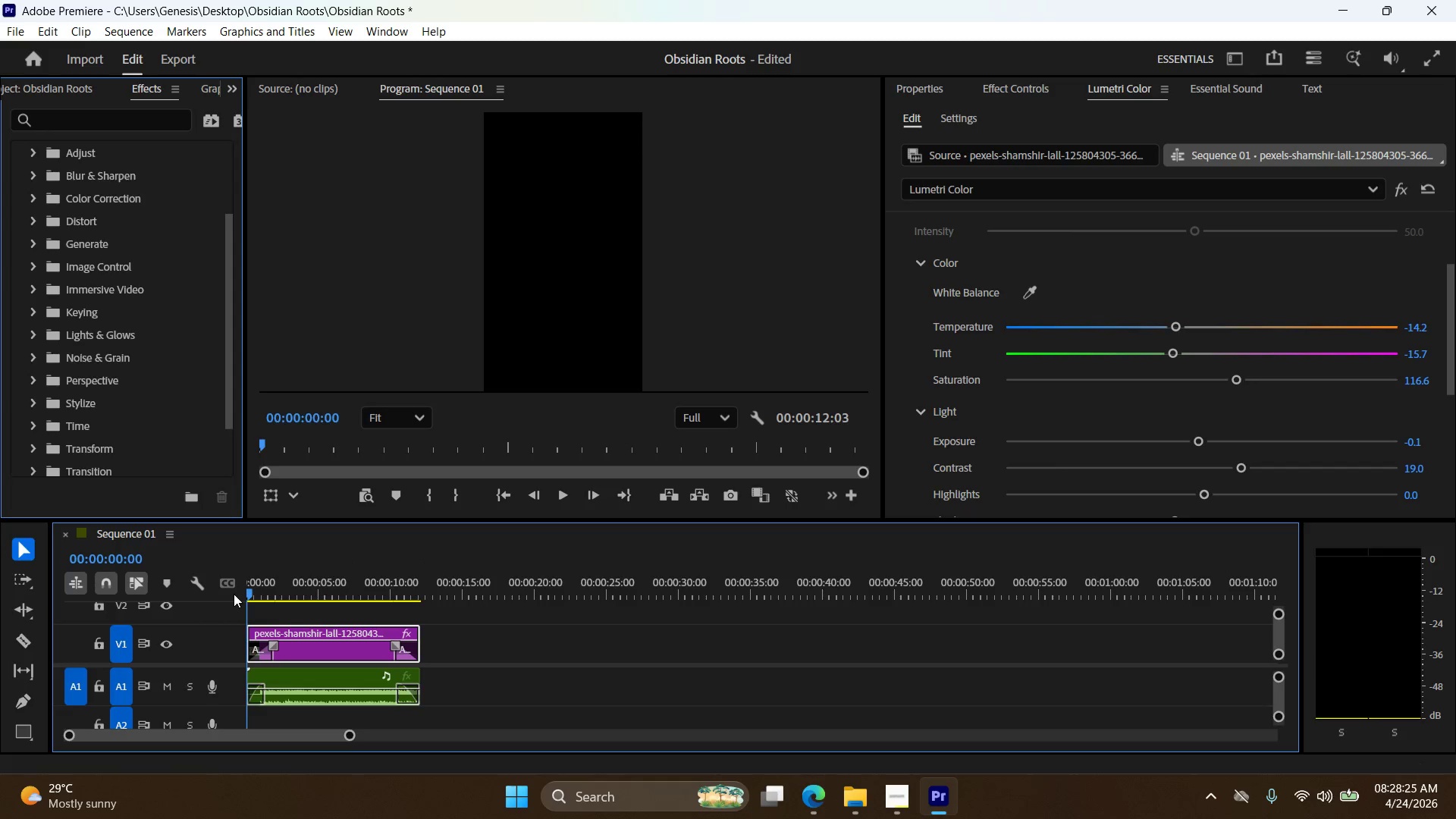 
key(ArrowRight)
 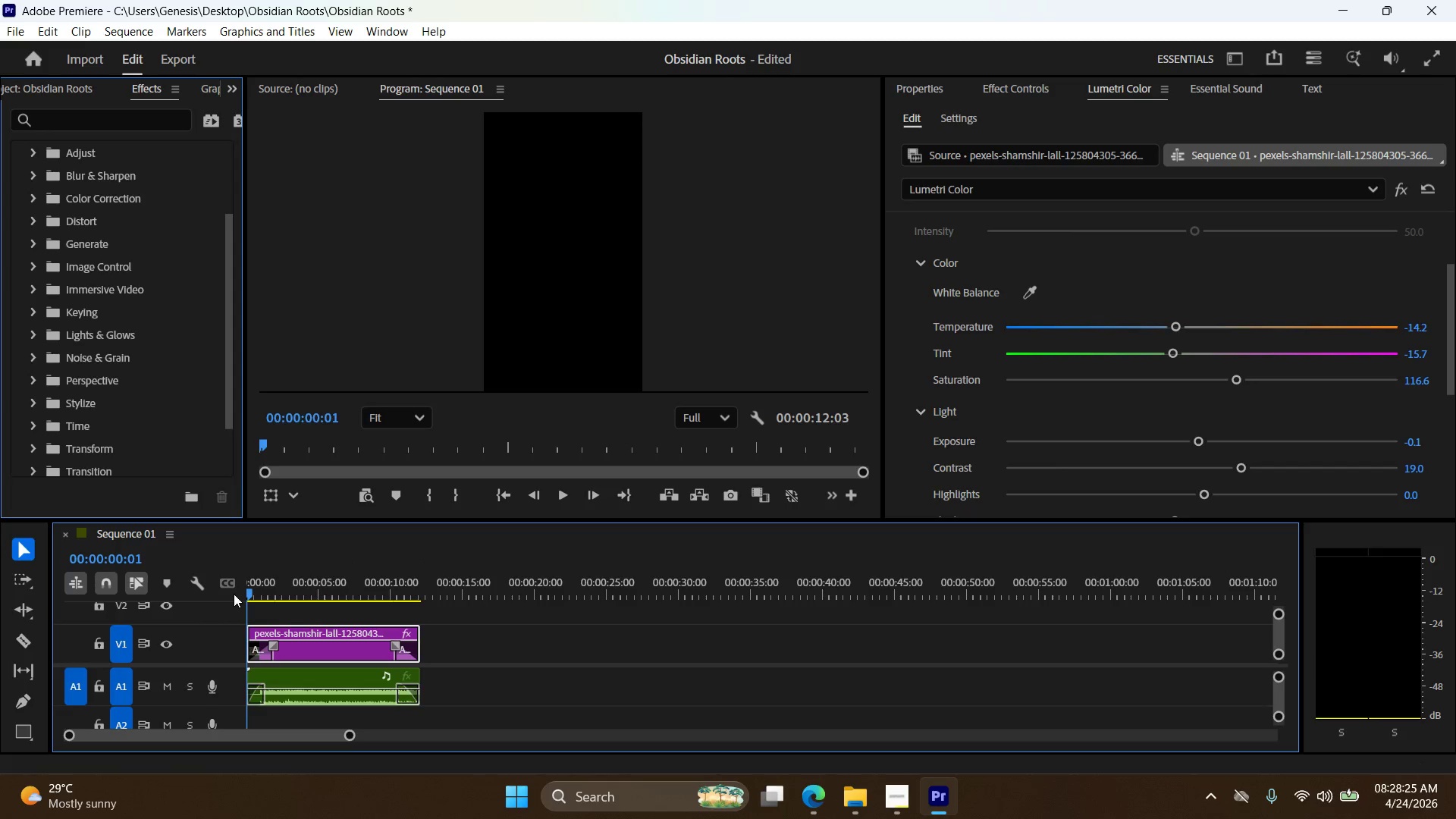 
key(ArrowRight)
 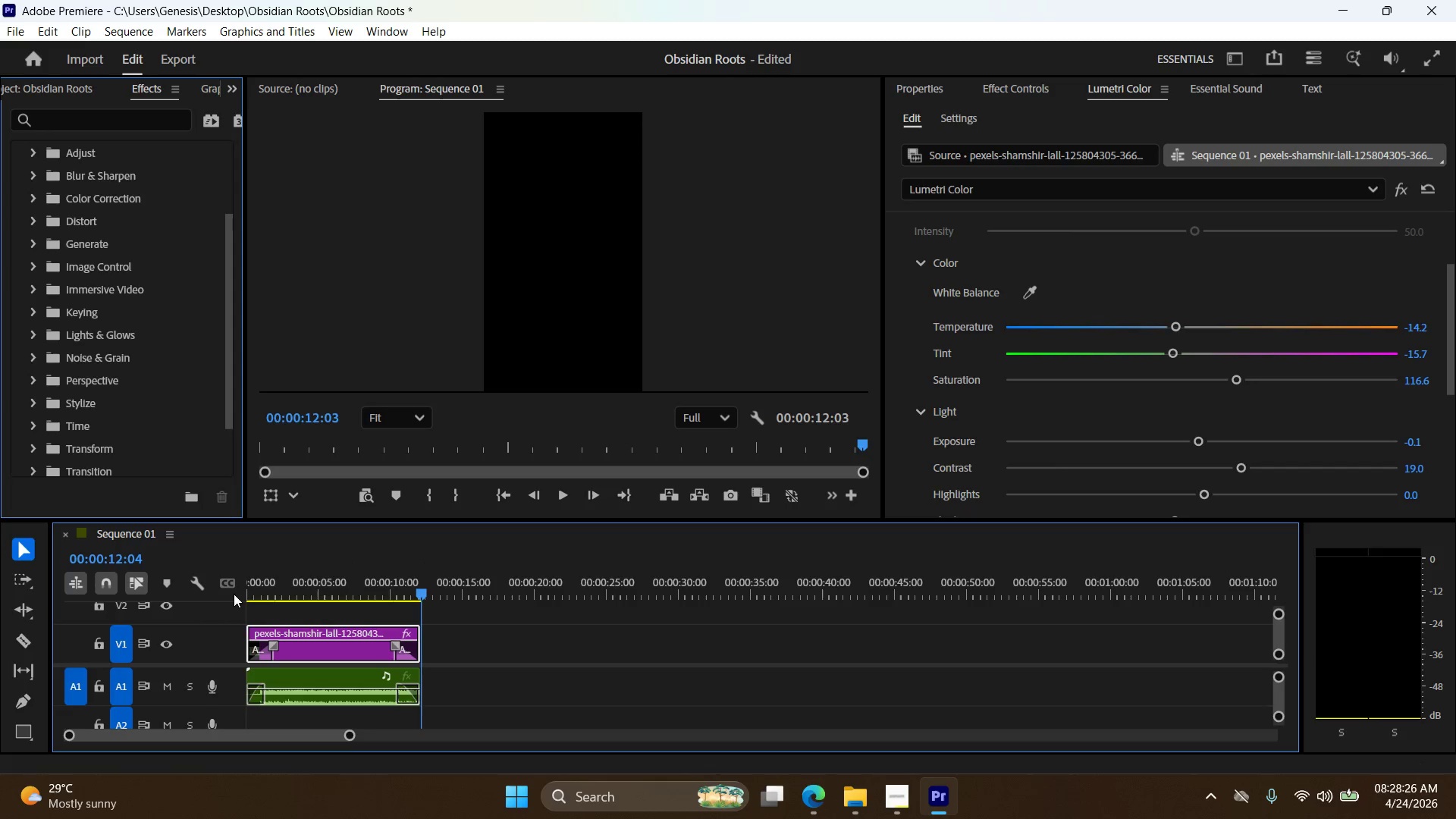 
key(ArrowDown)
 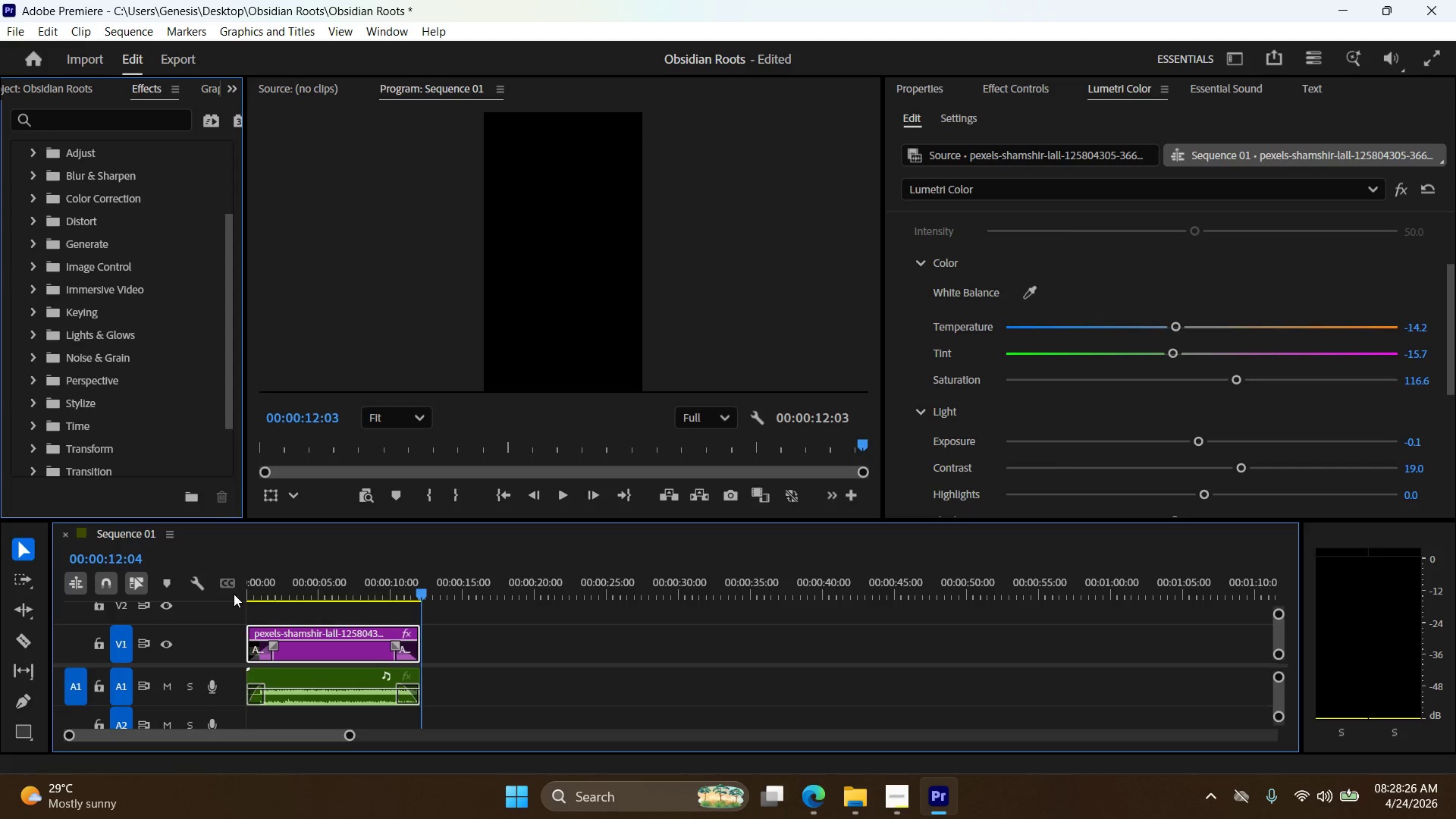 
key(ArrowLeft)
 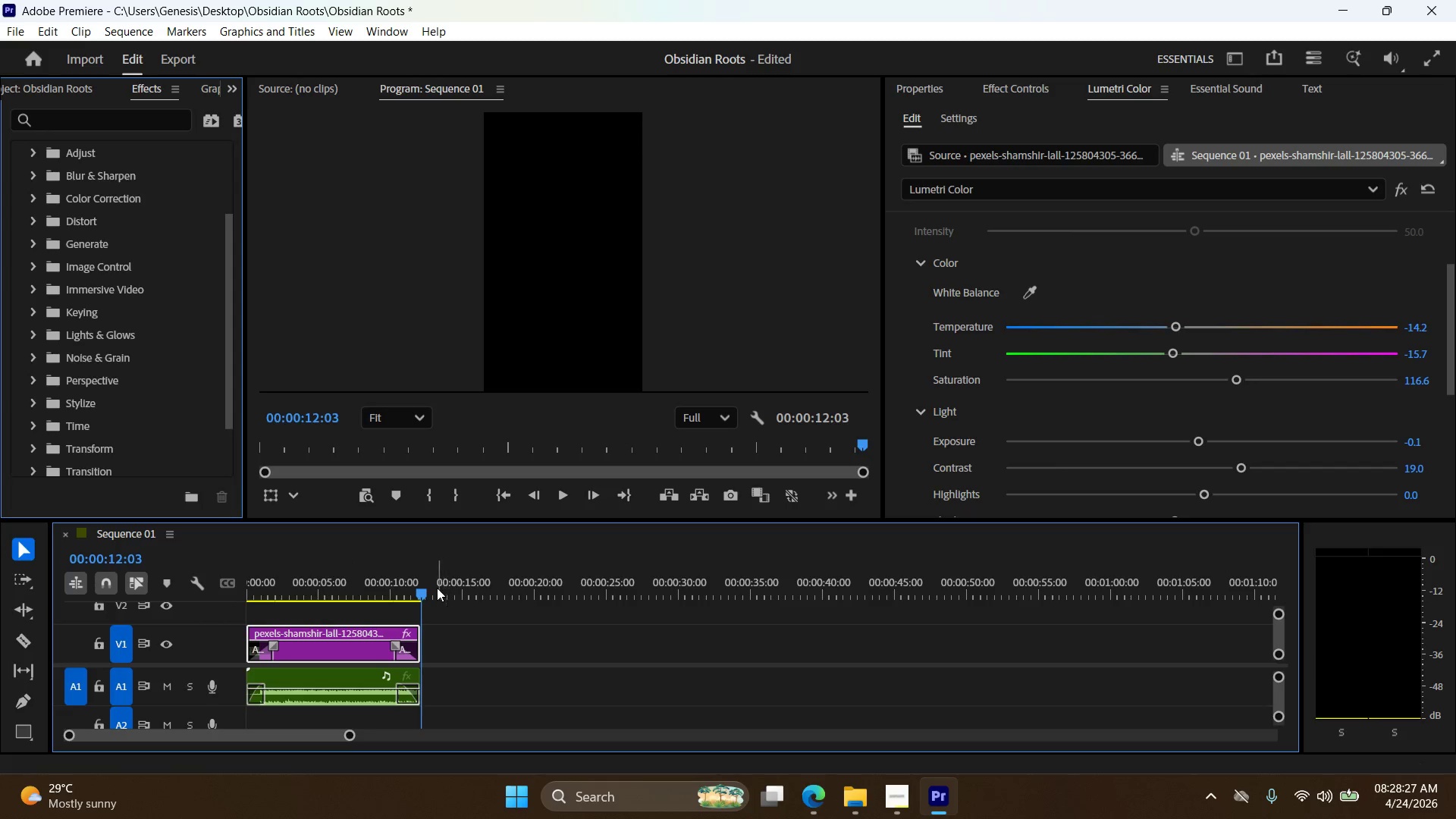 
left_click_drag(start_coordinate=[424, 590], to_coordinate=[237, 602])
 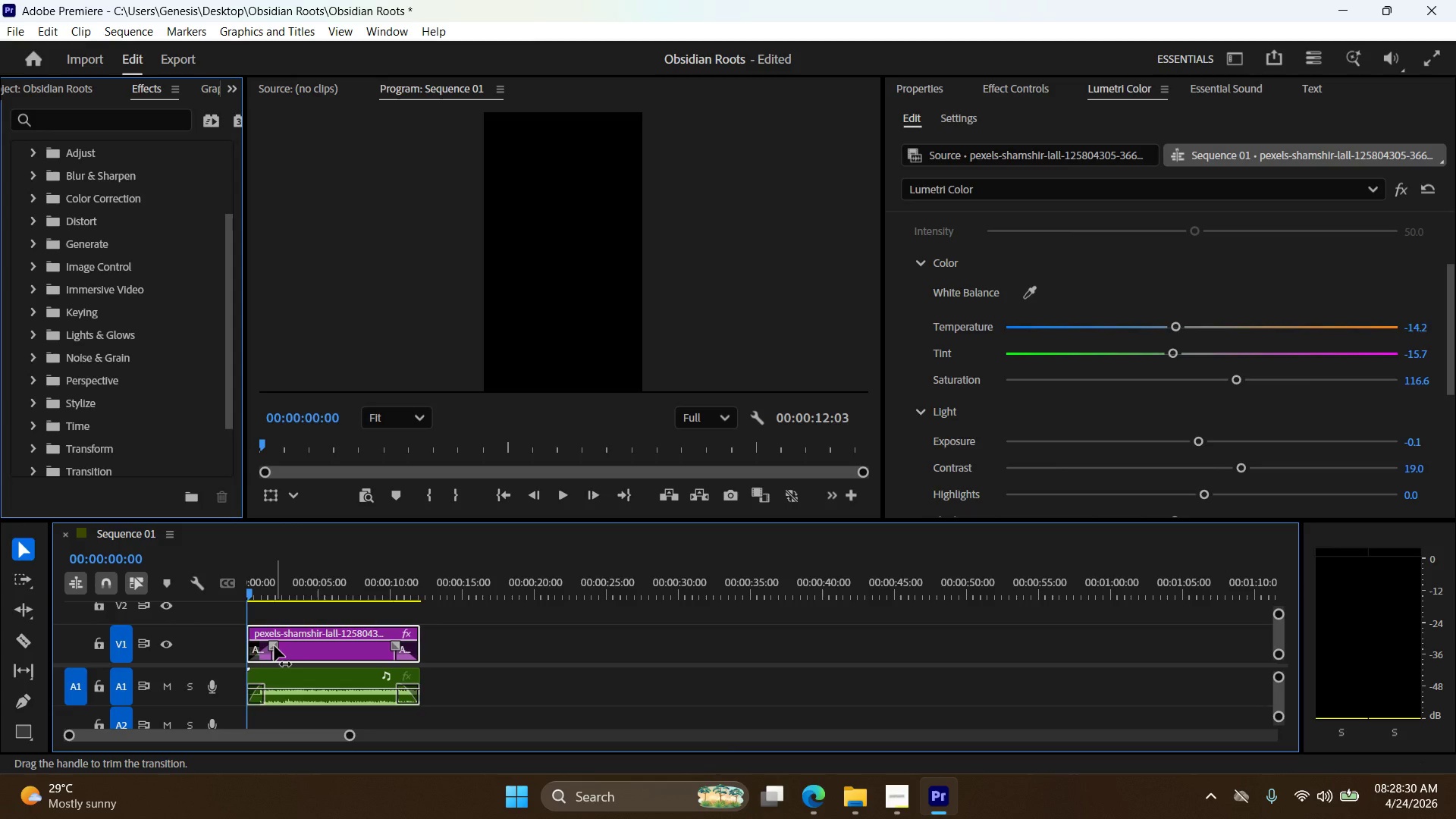 
left_click_drag(start_coordinate=[273, 646], to_coordinate=[267, 648])
 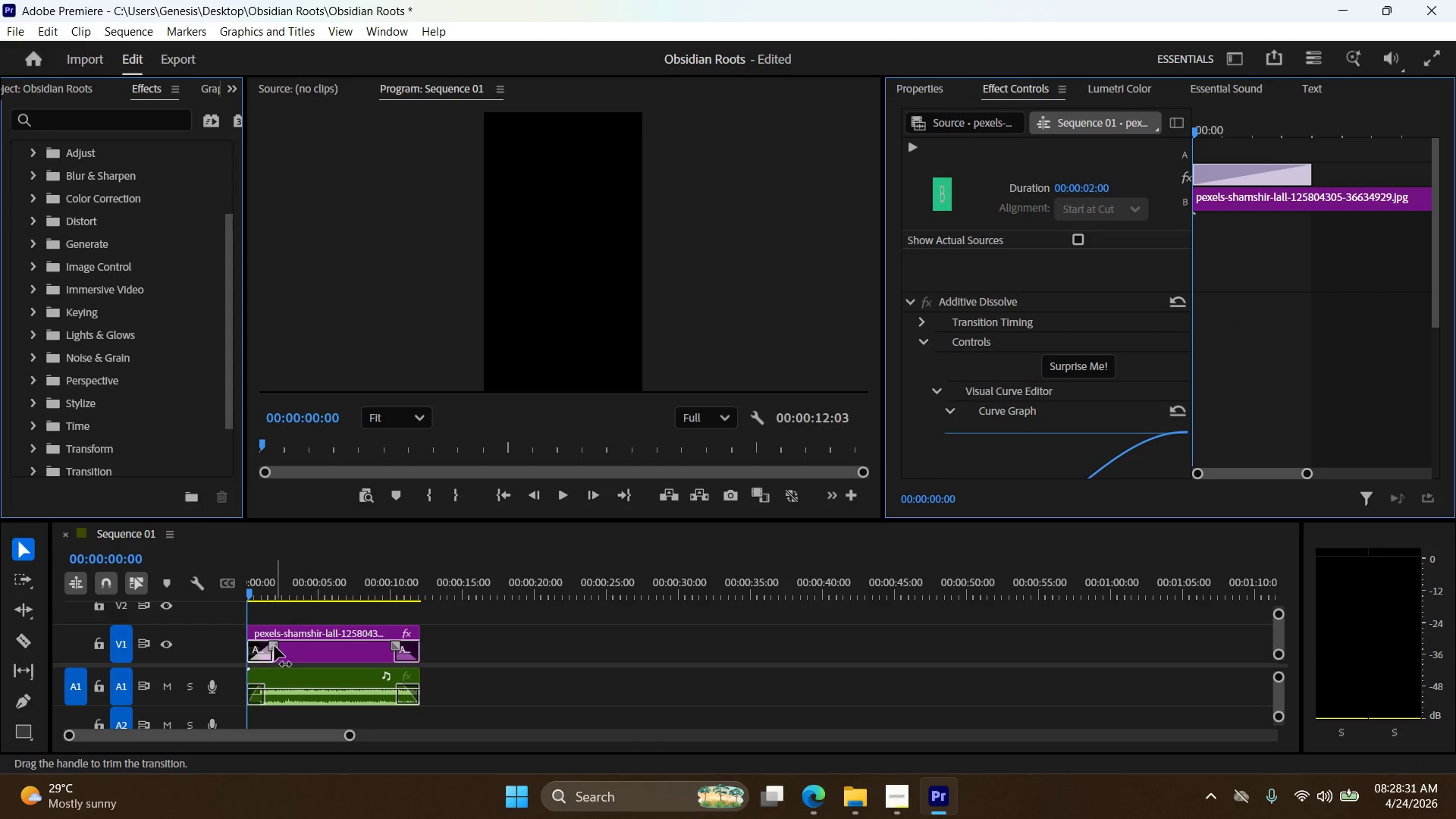 
left_click_drag(start_coordinate=[275, 646], to_coordinate=[268, 648])
 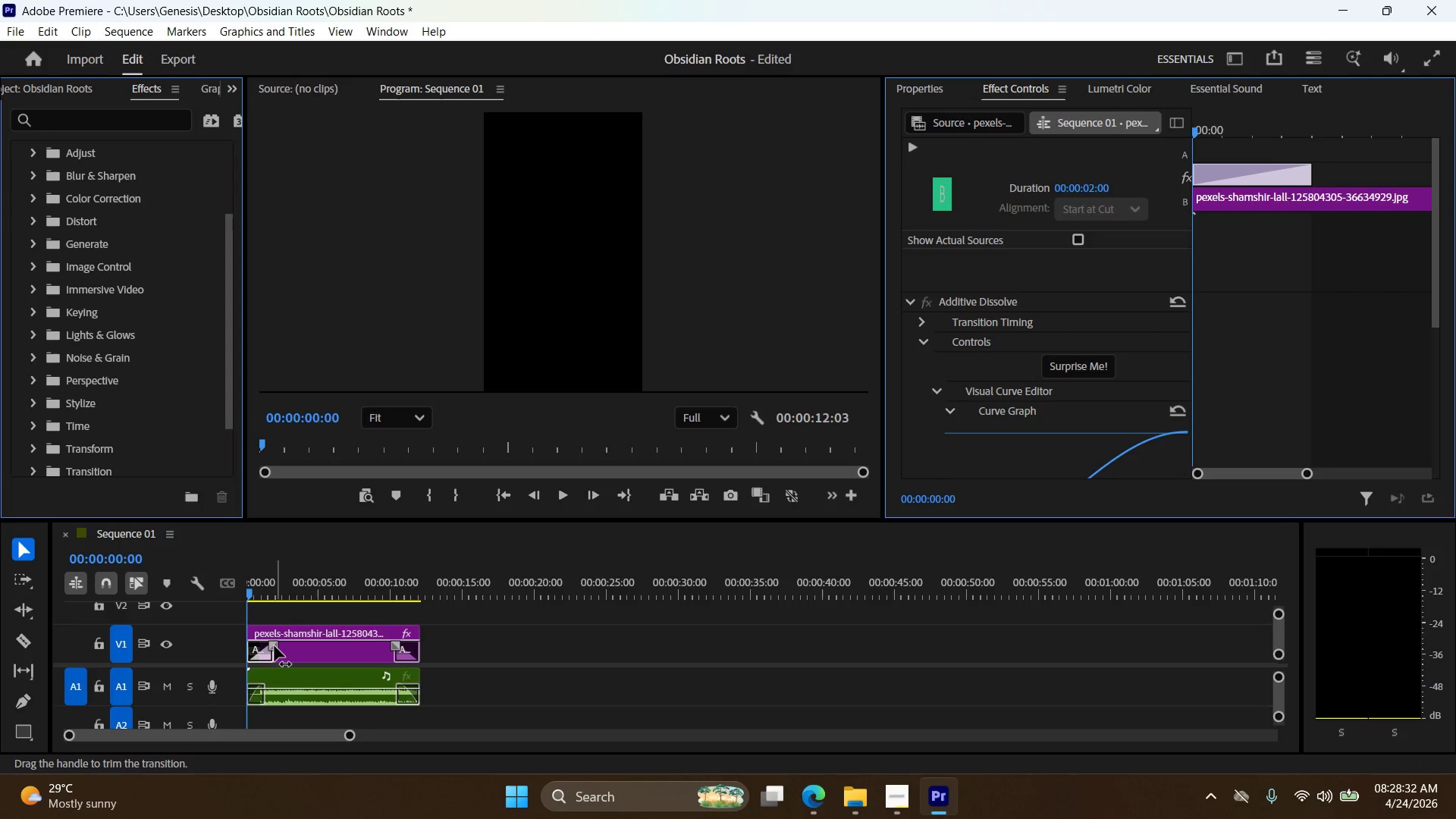 
left_click_drag(start_coordinate=[275, 646], to_coordinate=[268, 646])
 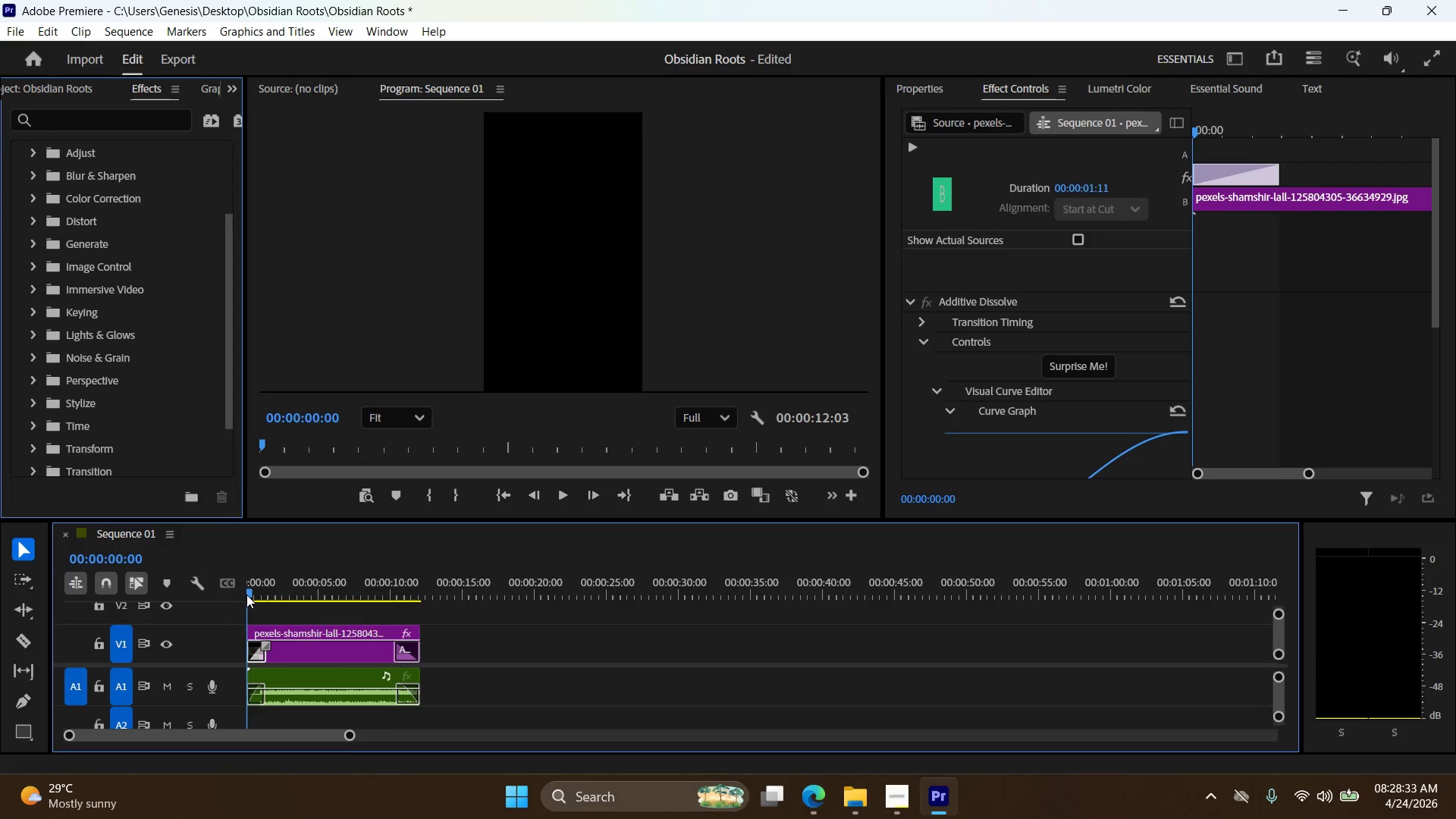 
left_click_drag(start_coordinate=[248, 595], to_coordinate=[222, 593])
 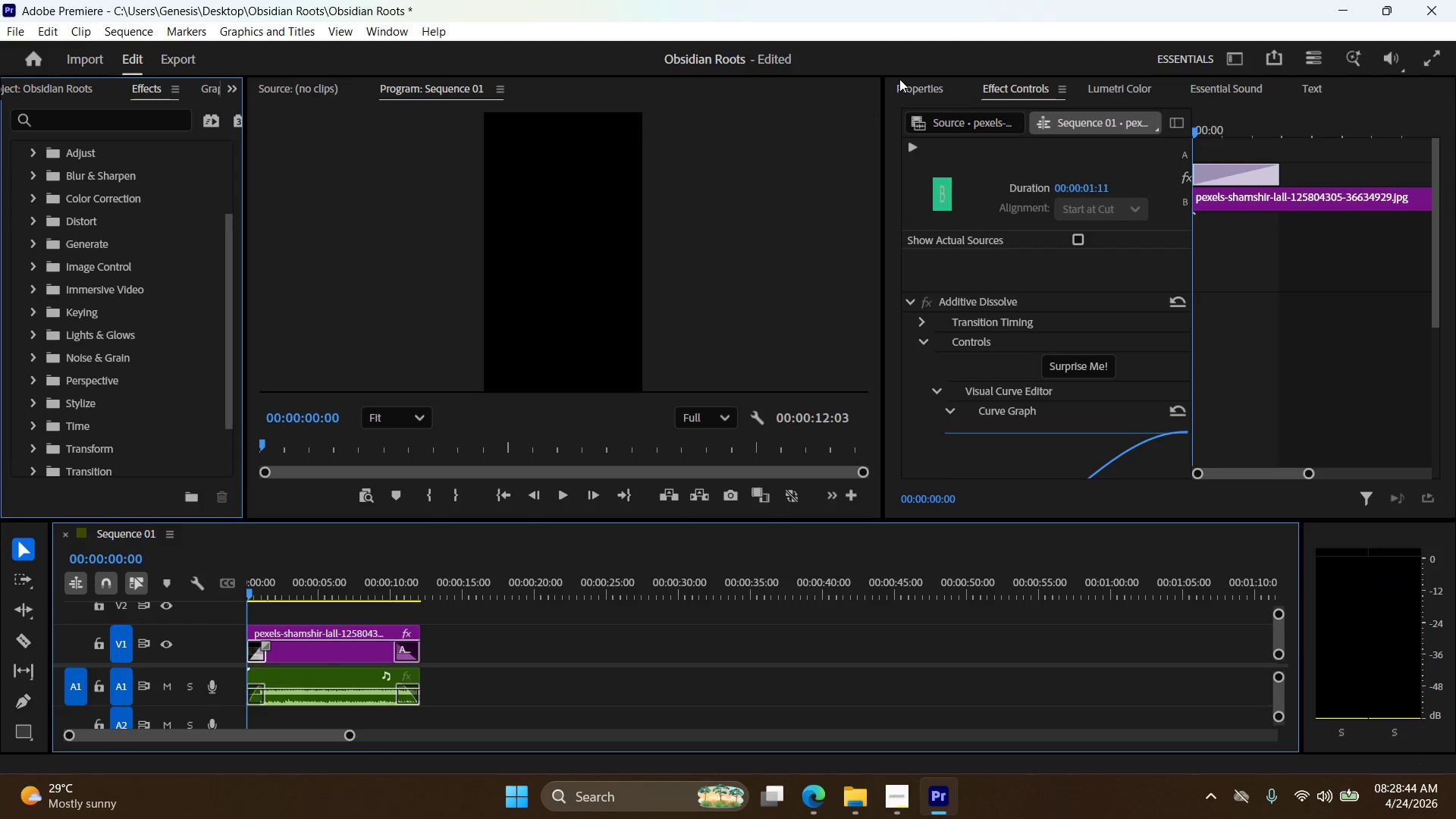 
left_click([905, 93])
 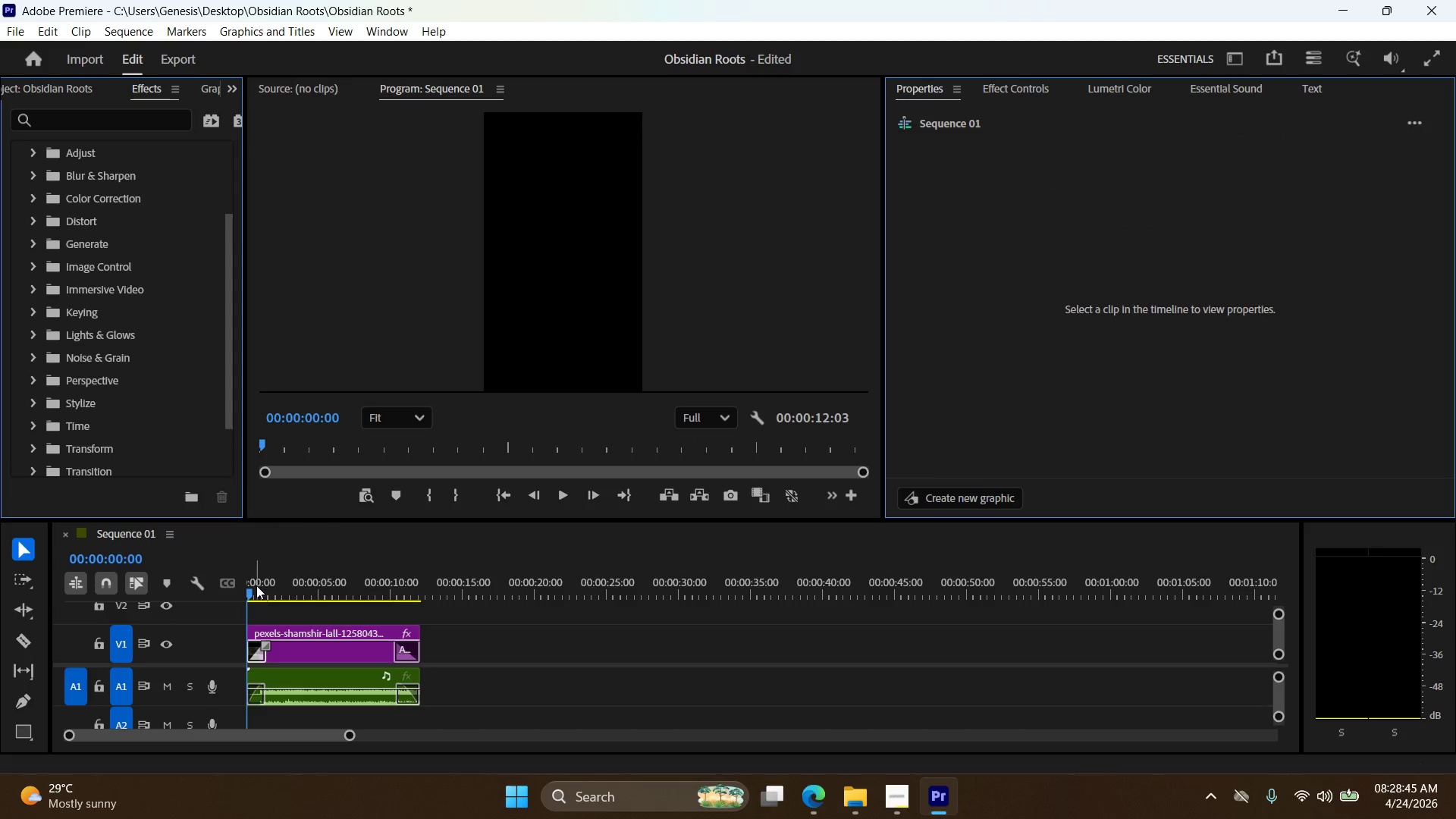 
left_click_drag(start_coordinate=[245, 589], to_coordinate=[252, 592])
 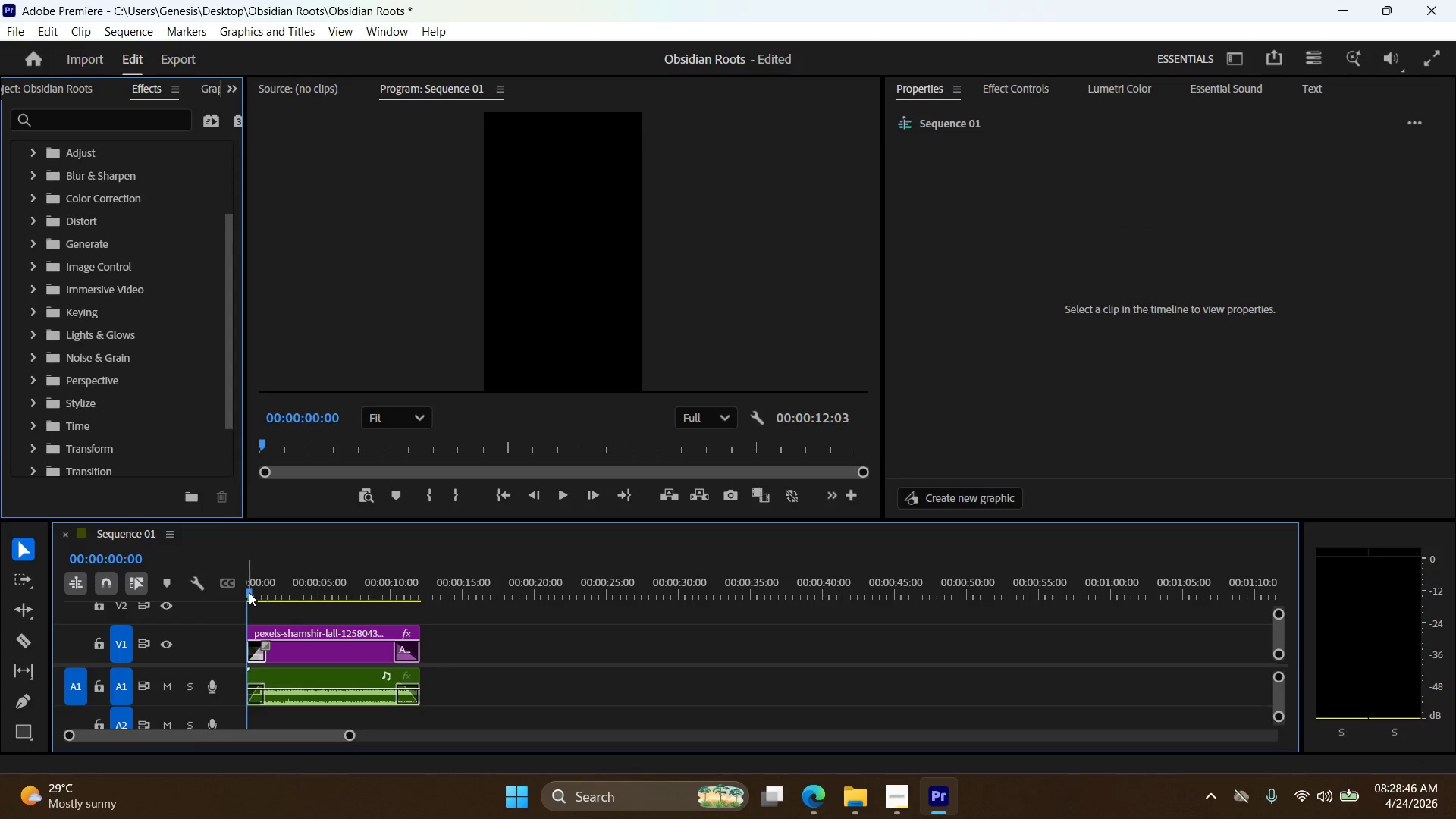 
left_click_drag(start_coordinate=[249, 592], to_coordinate=[253, 597])
 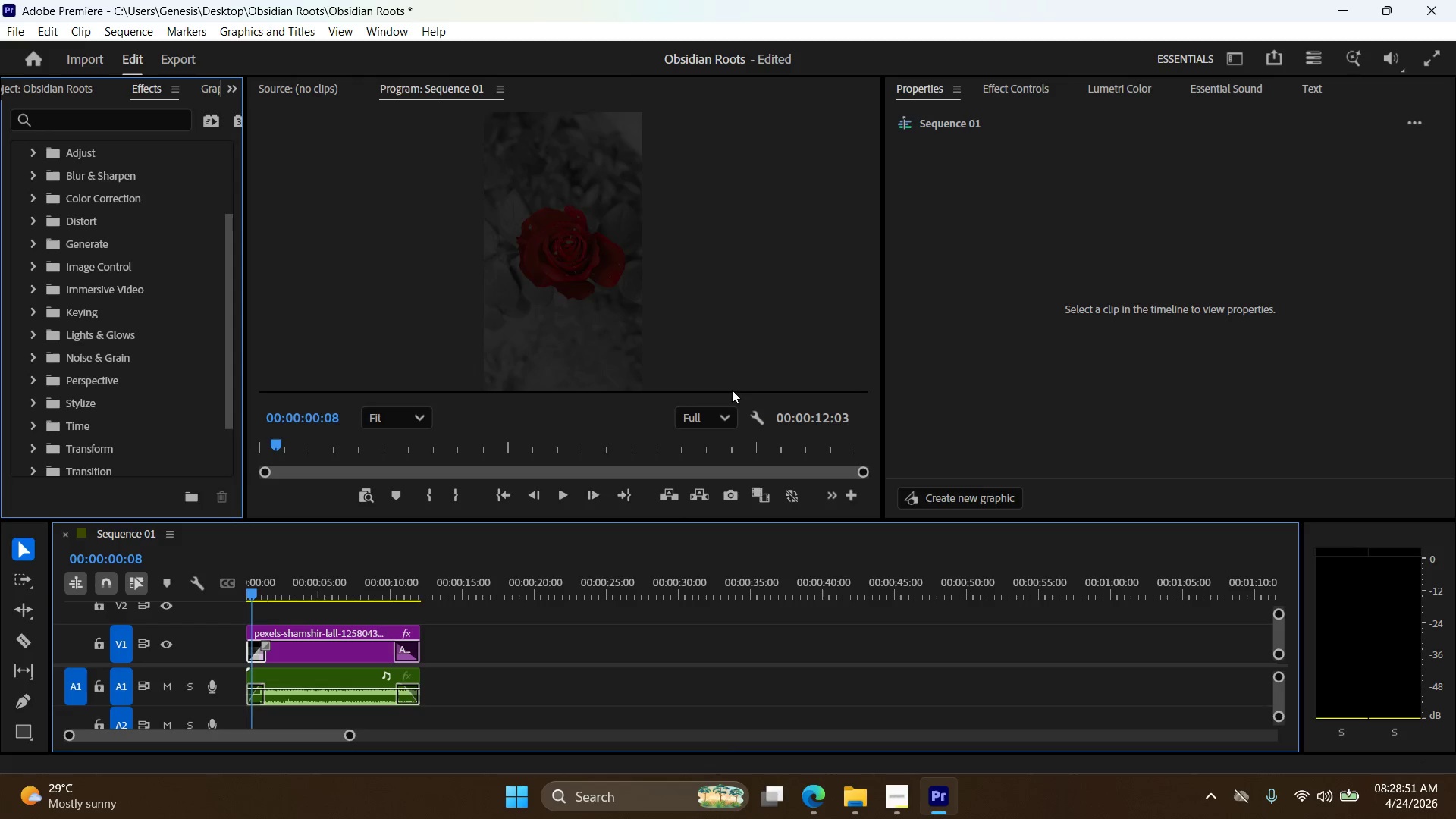 
left_click([1018, 82])
 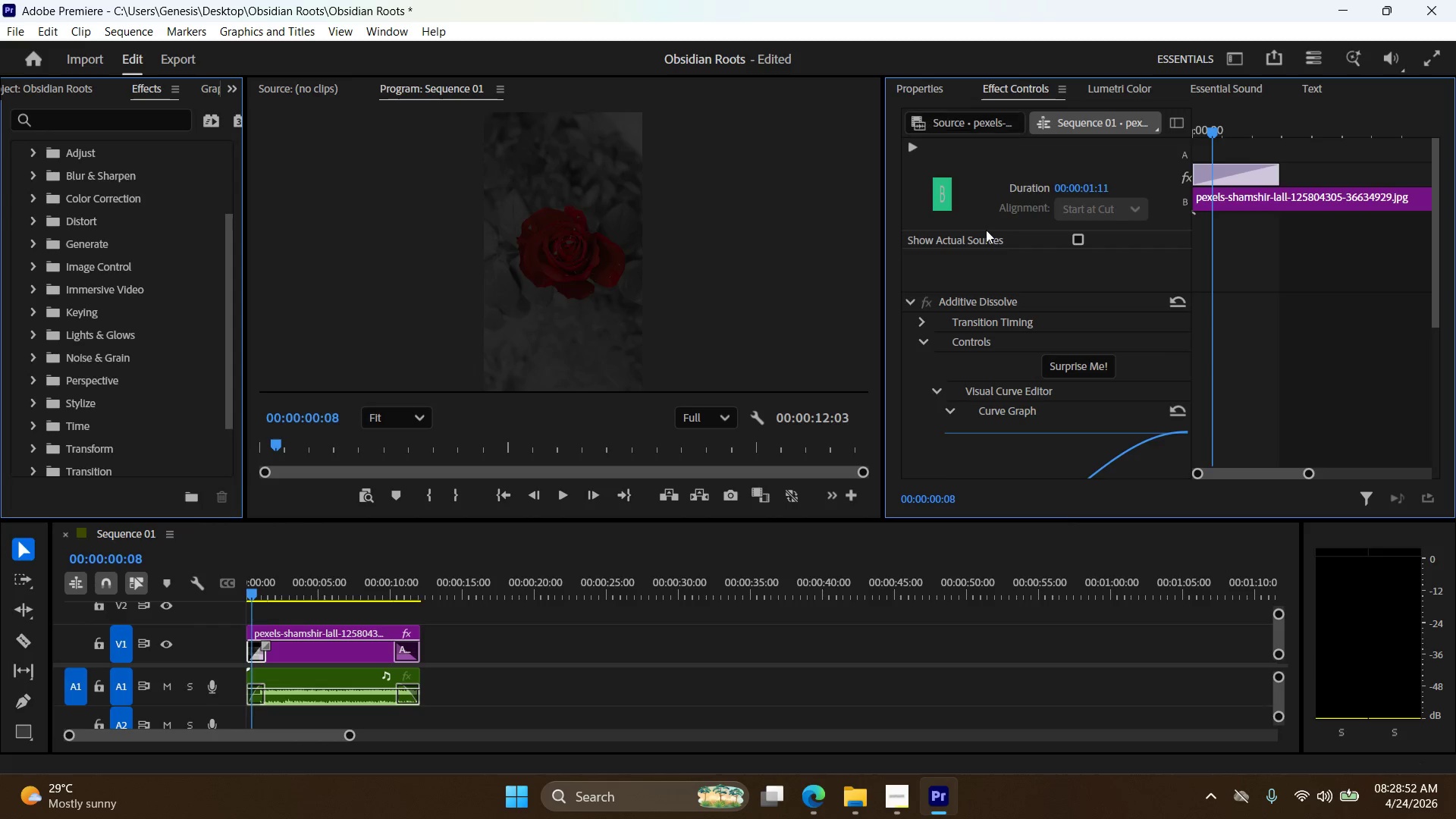 
scroll: coordinate [974, 303], scroll_direction: up, amount: 6.0
 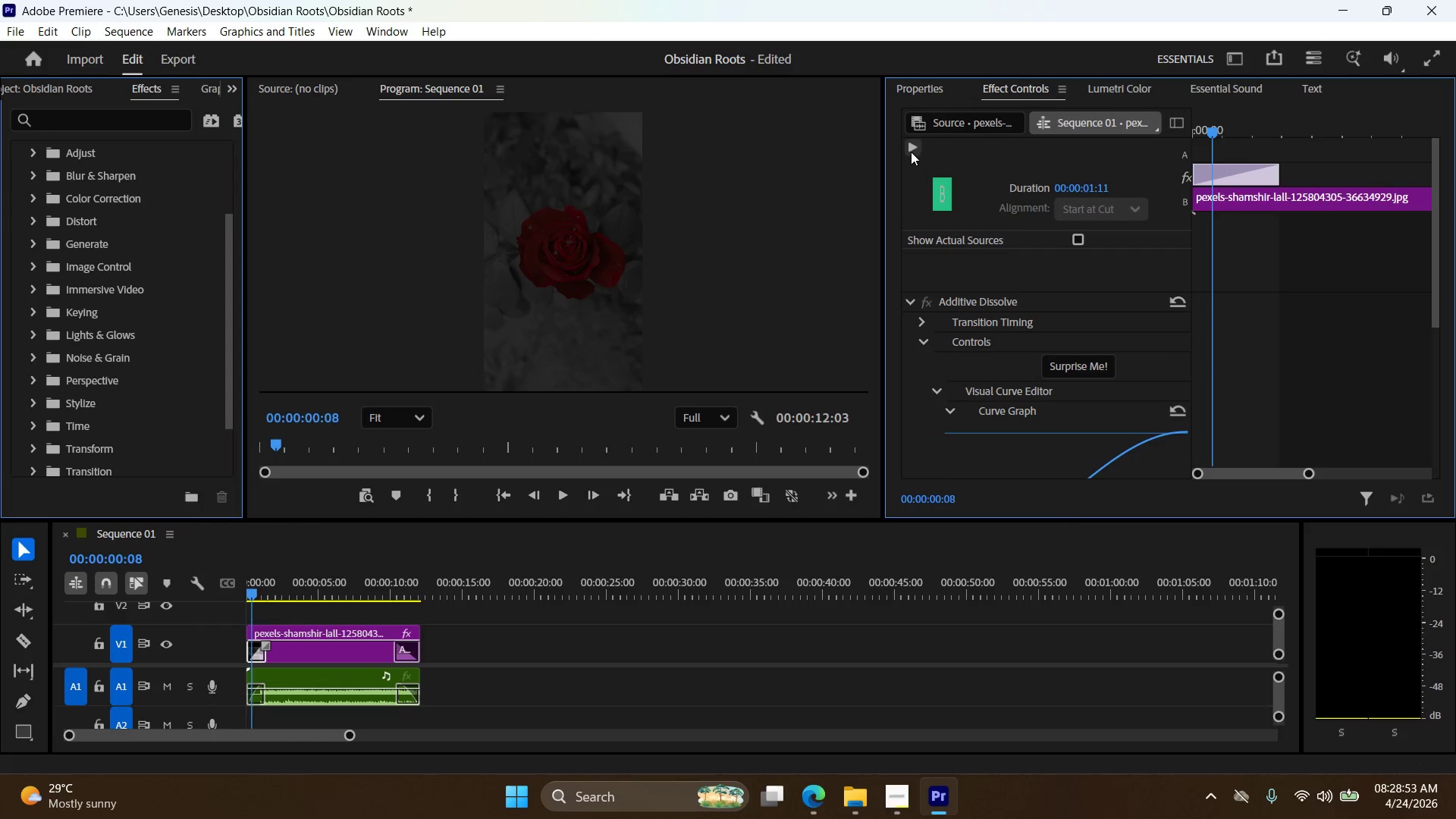 
left_click([912, 148])
 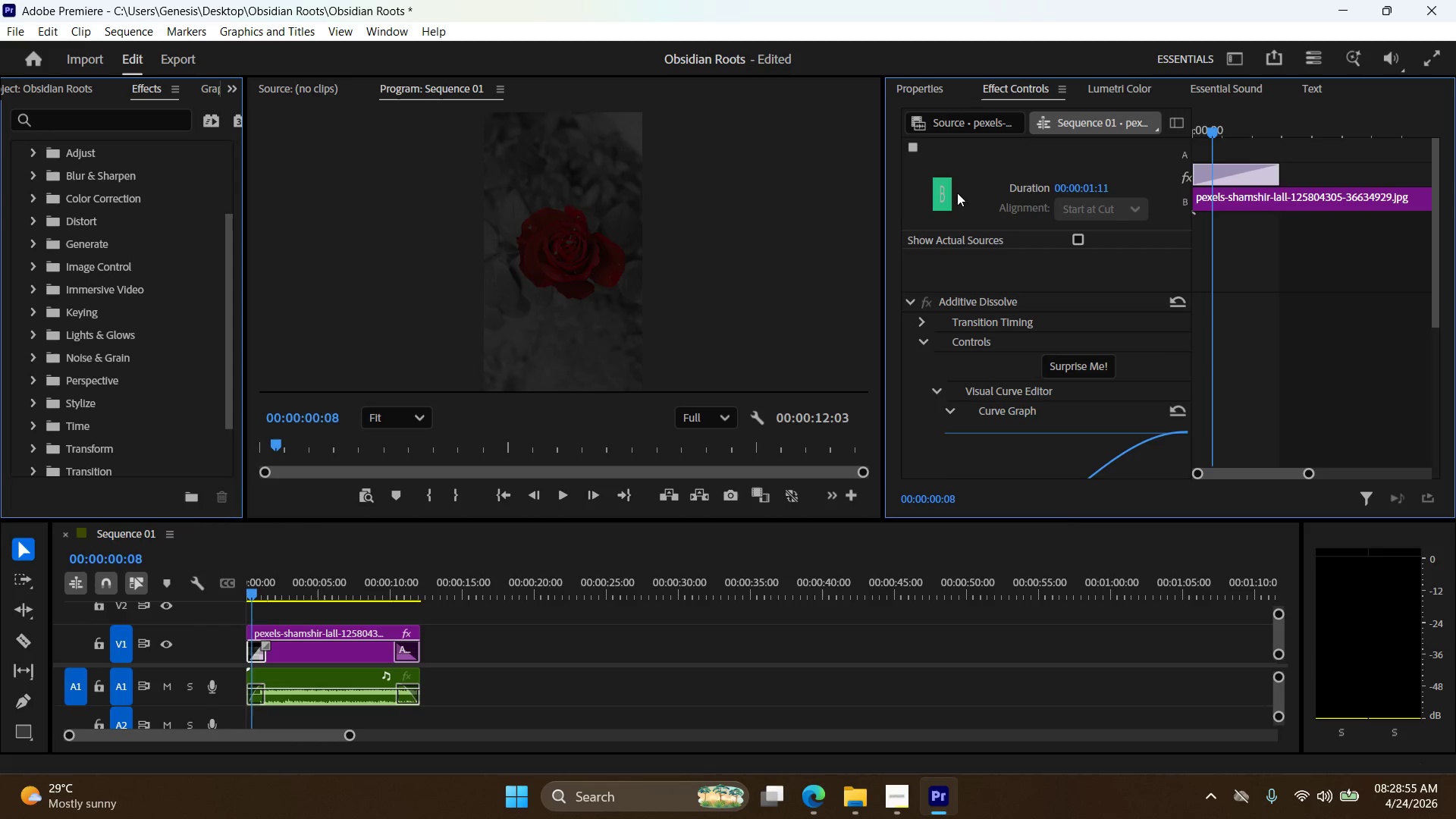 
left_click([911, 146])
 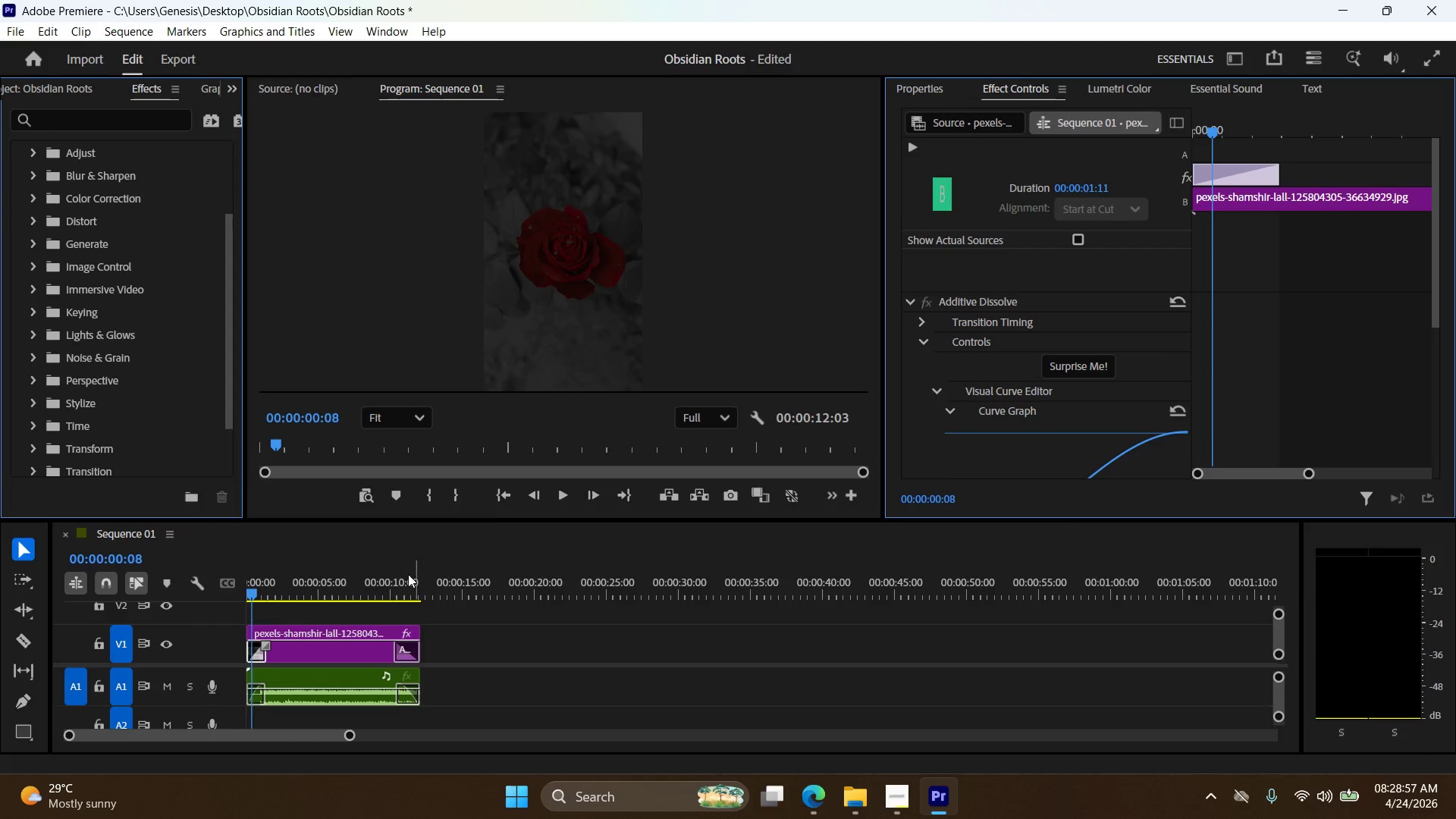 
left_click([331, 631])
 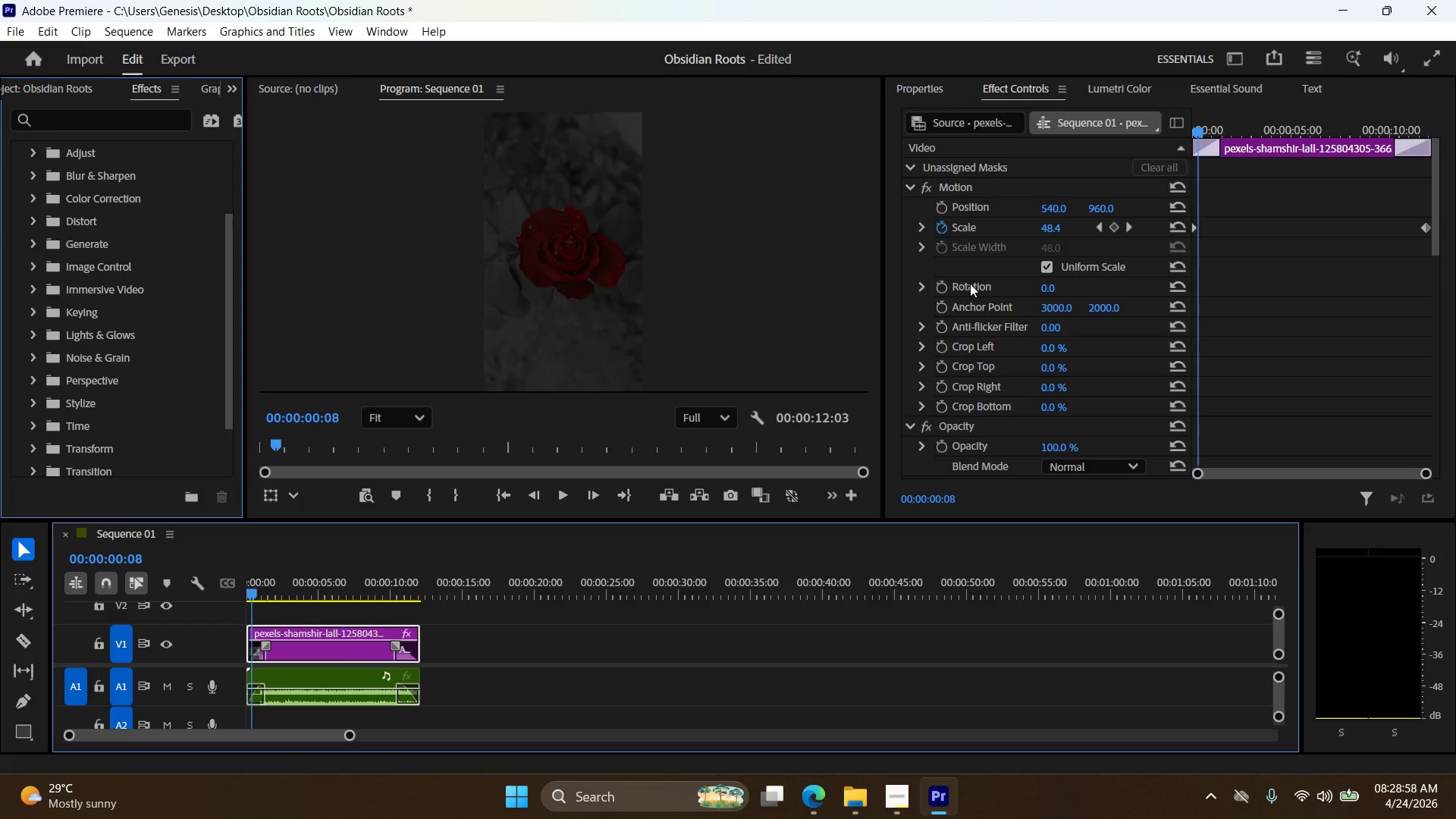 
scroll: coordinate [972, 254], scroll_direction: up, amount: 2.0
 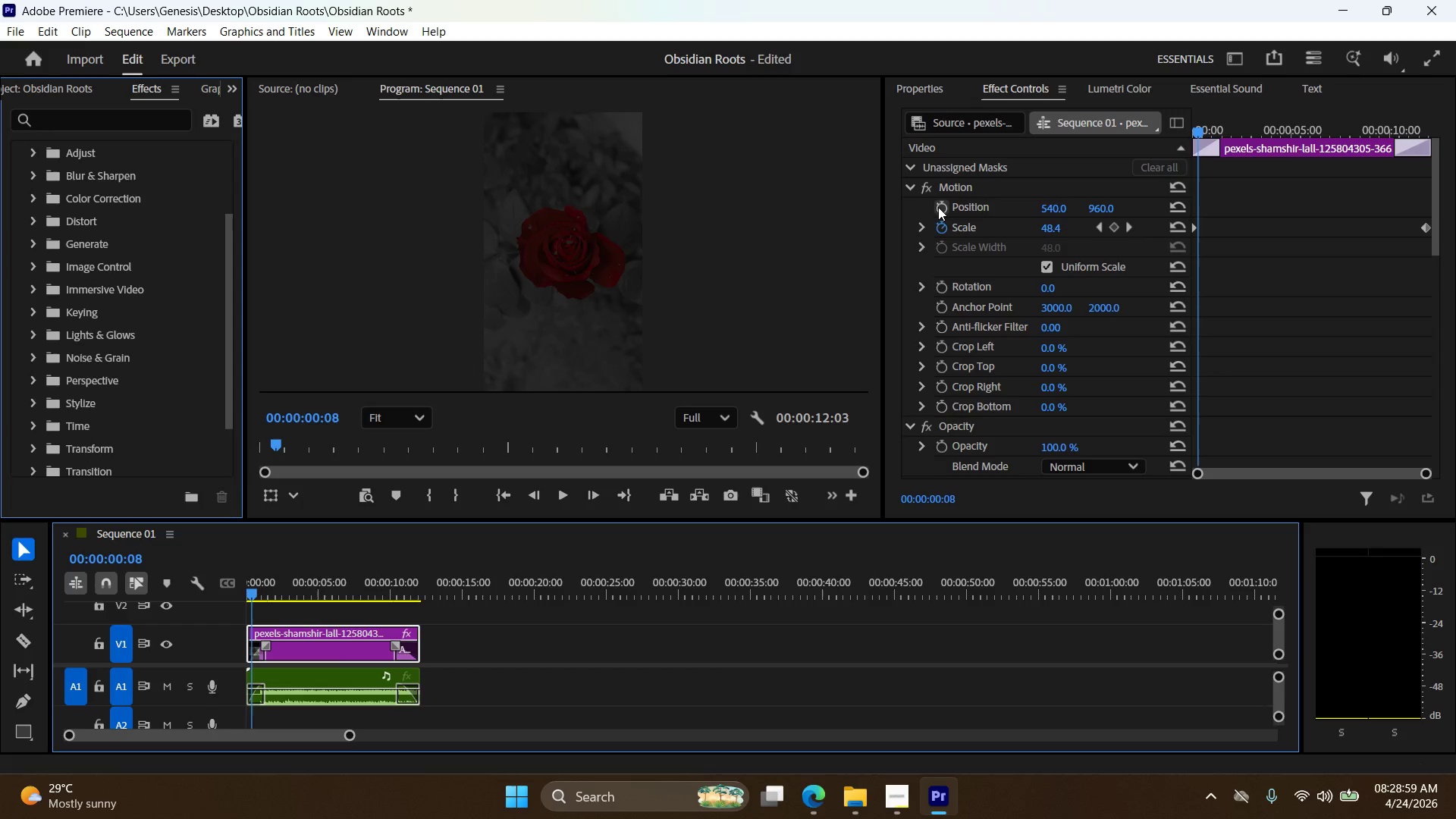 
left_click([940, 207])
 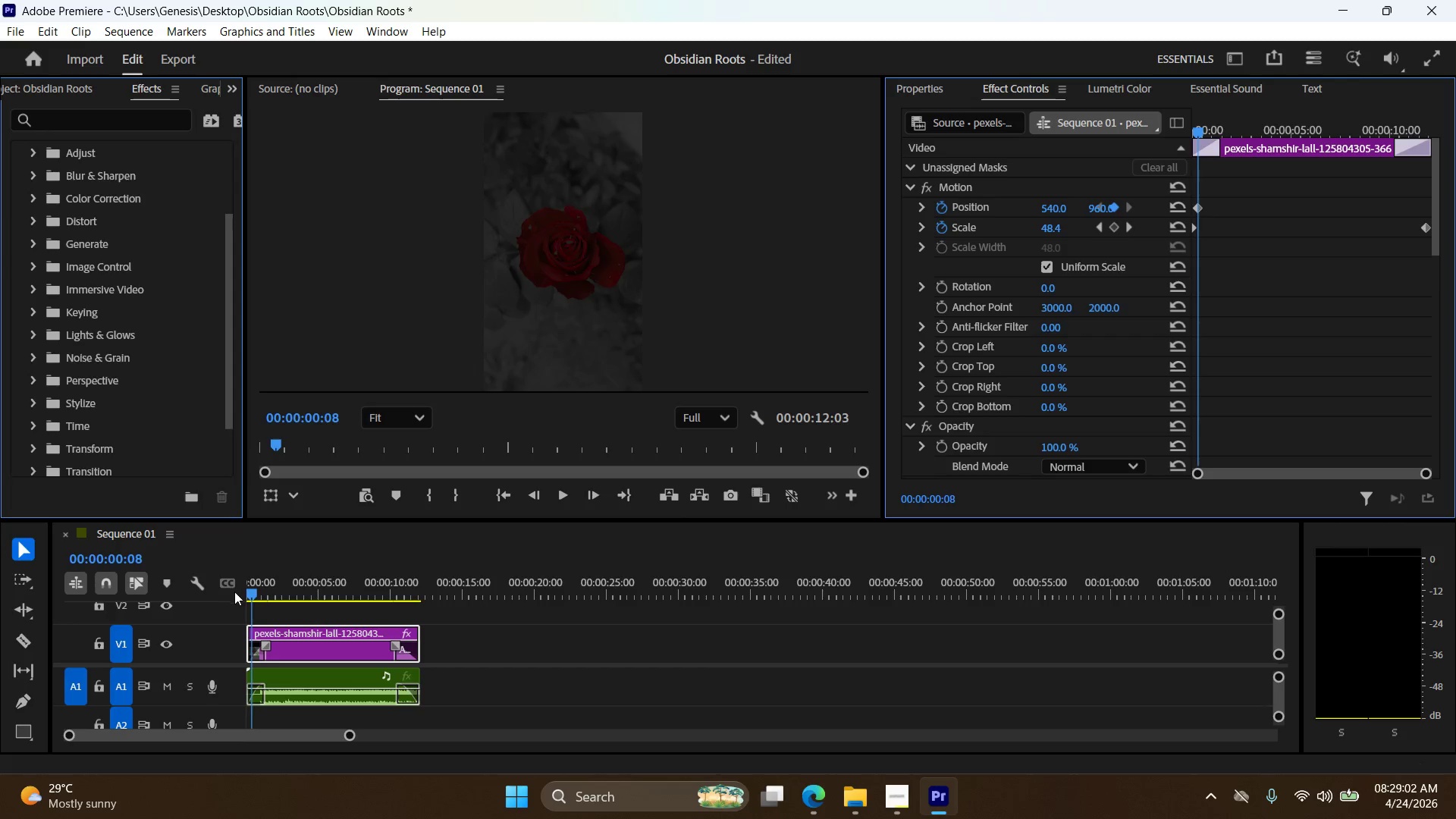 
hold_key(key=ArrowRight, duration=1.5)
 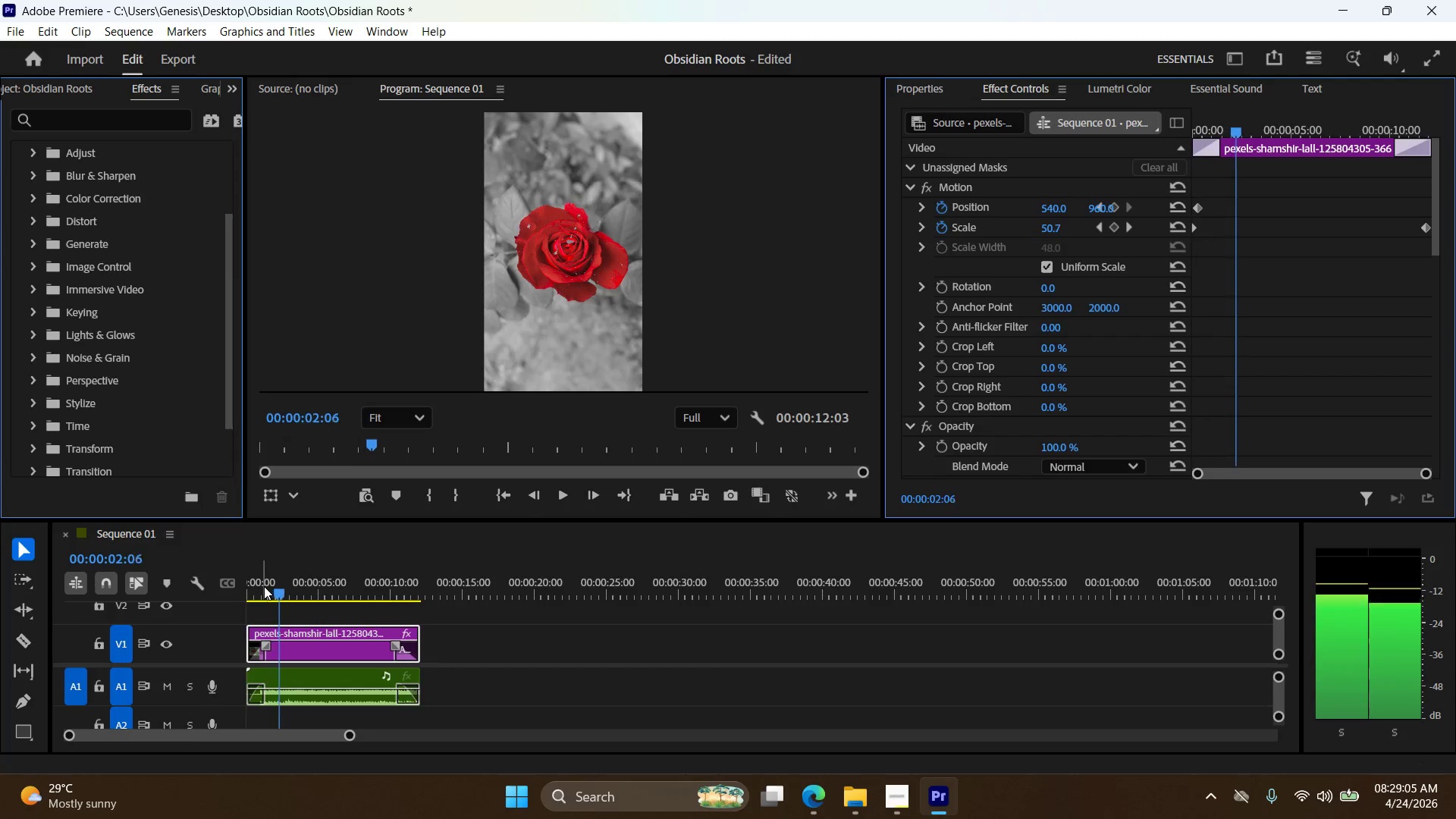 
hold_key(key=ArrowRight, duration=1.51)
 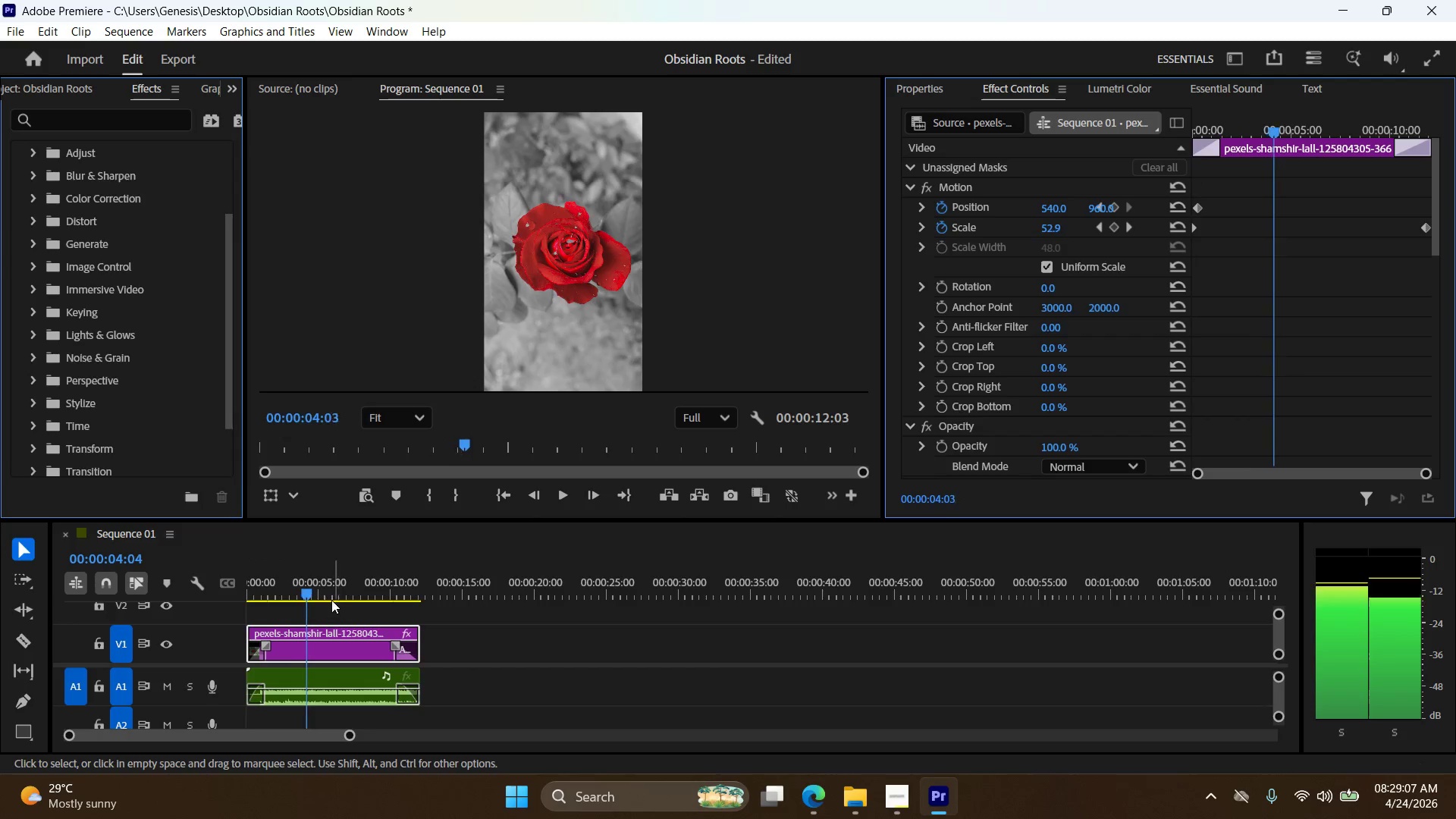 
hold_key(key=ArrowRight, duration=0.47)
 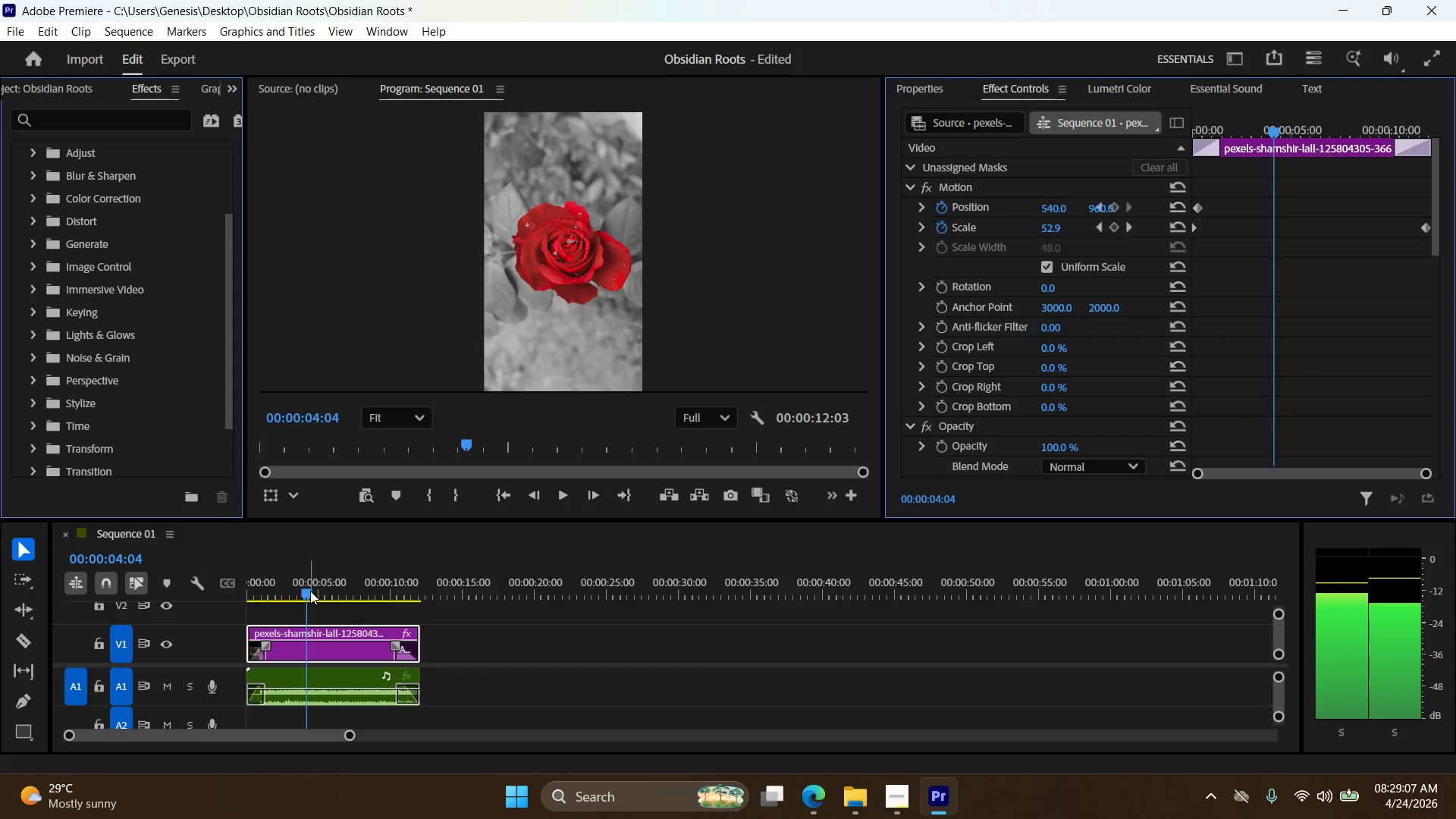 
left_click_drag(start_coordinate=[309, 591], to_coordinate=[418, 599])
 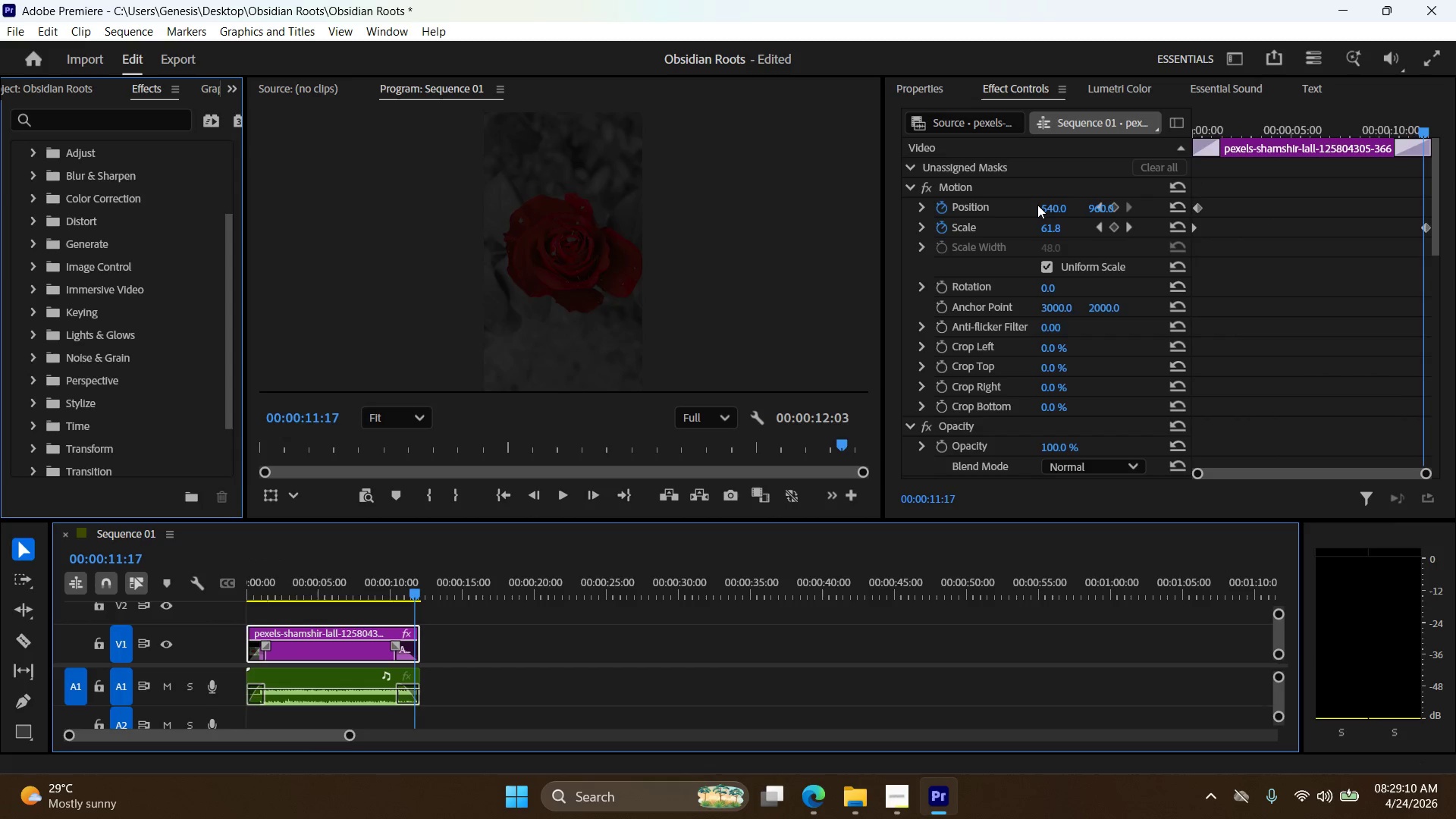 
left_click([1049, 208])
 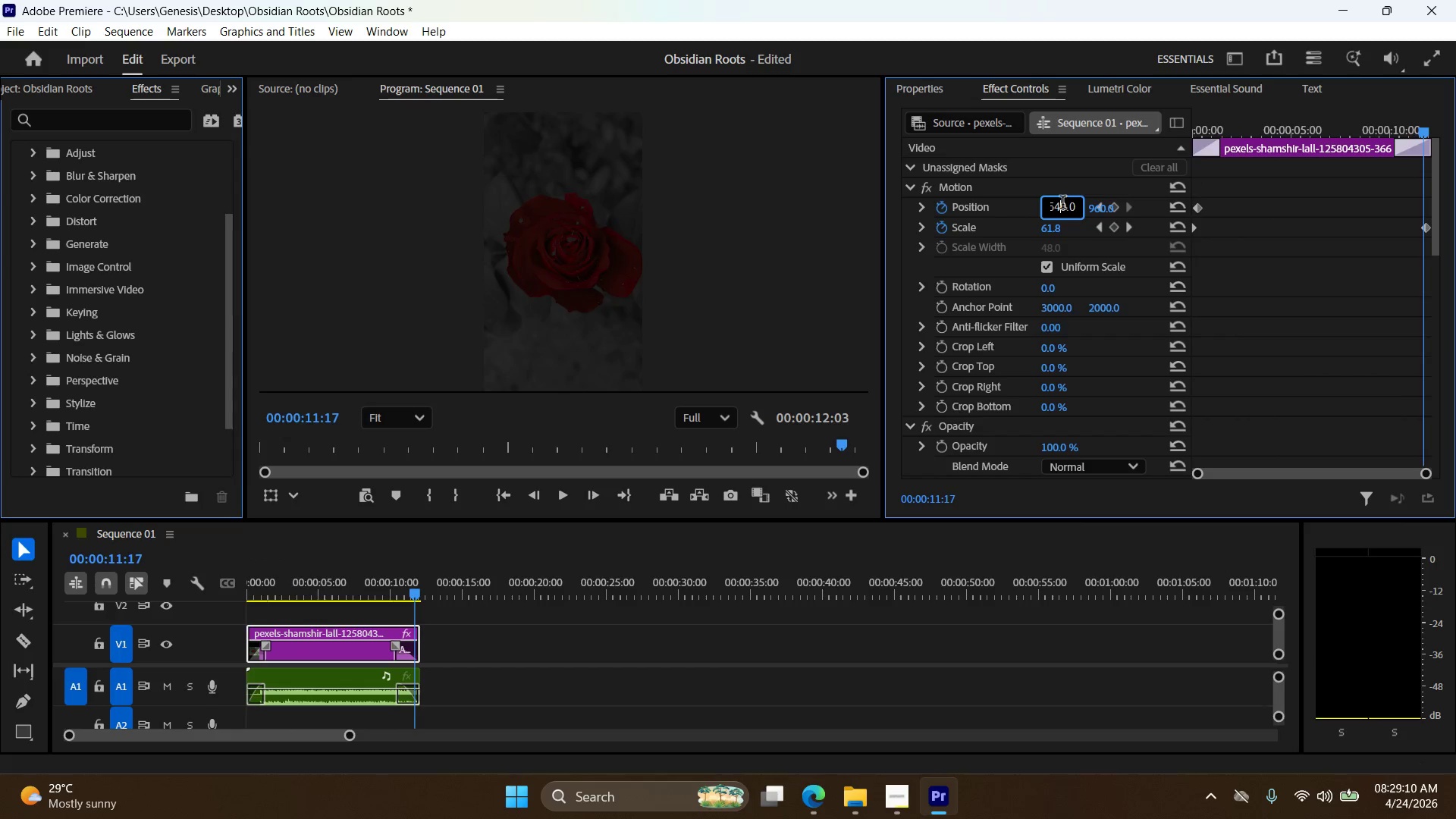 
triple_click([1062, 204])
 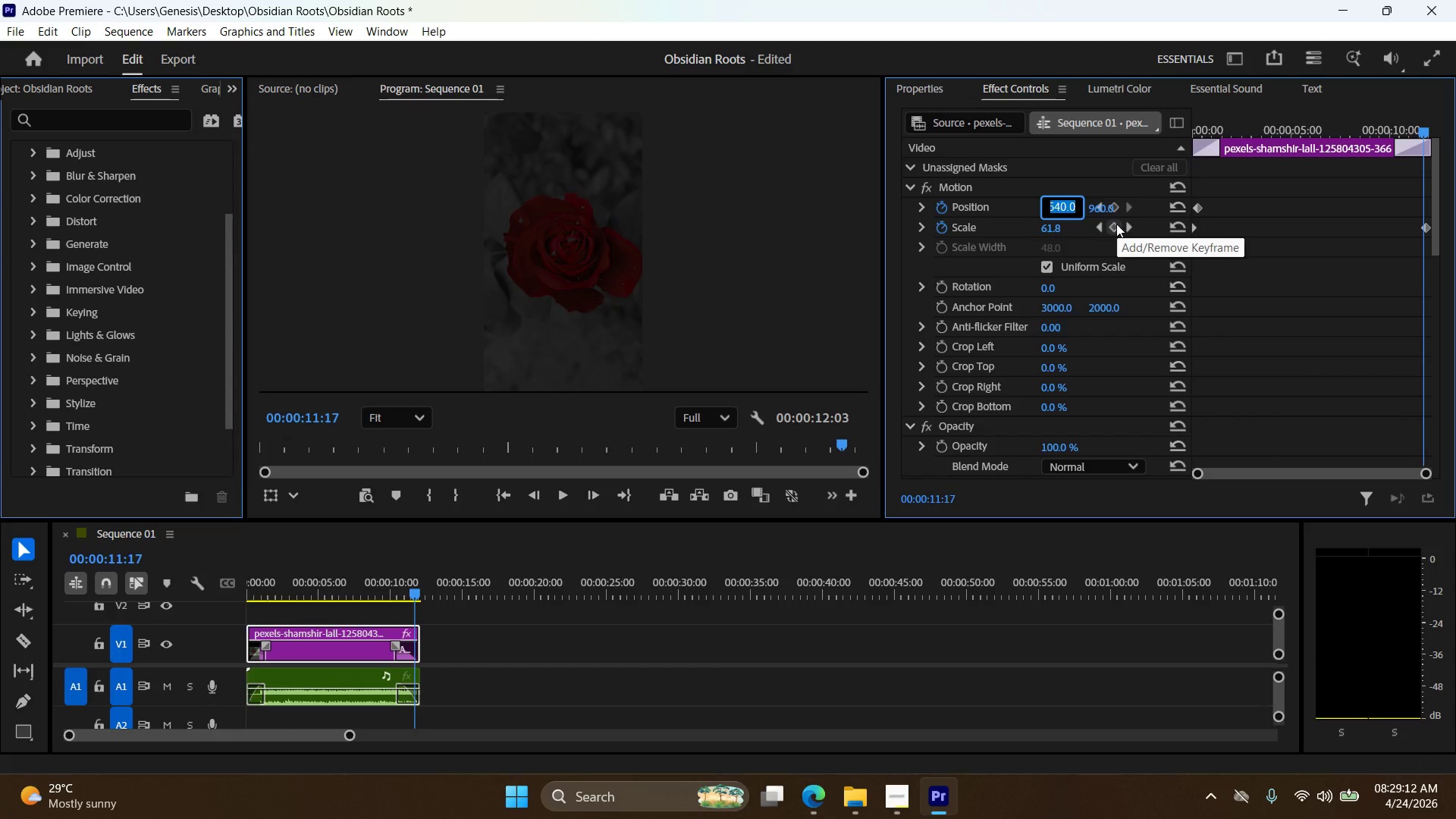 
key(Numpad6)
 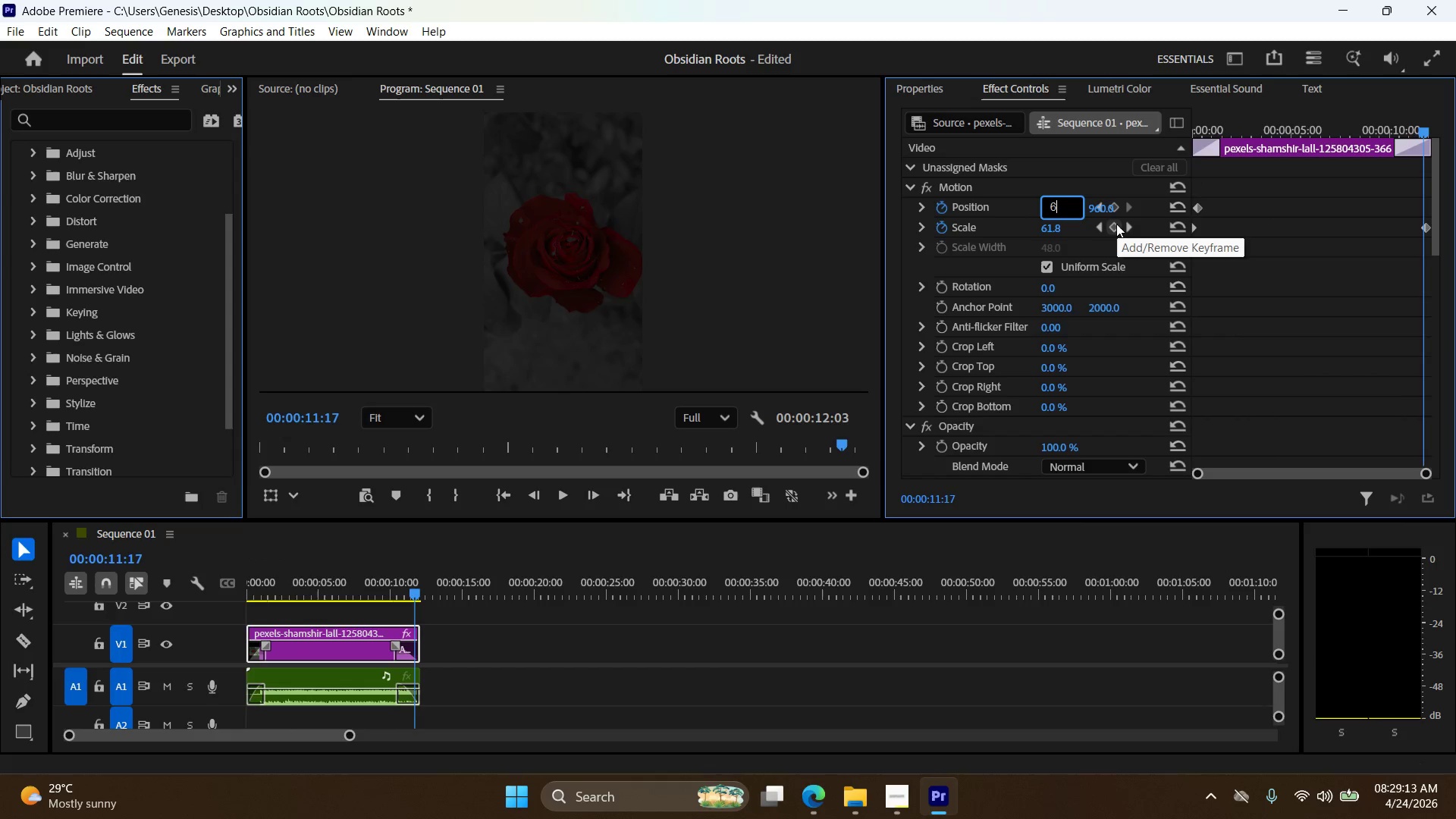 
key(Numpad0)
 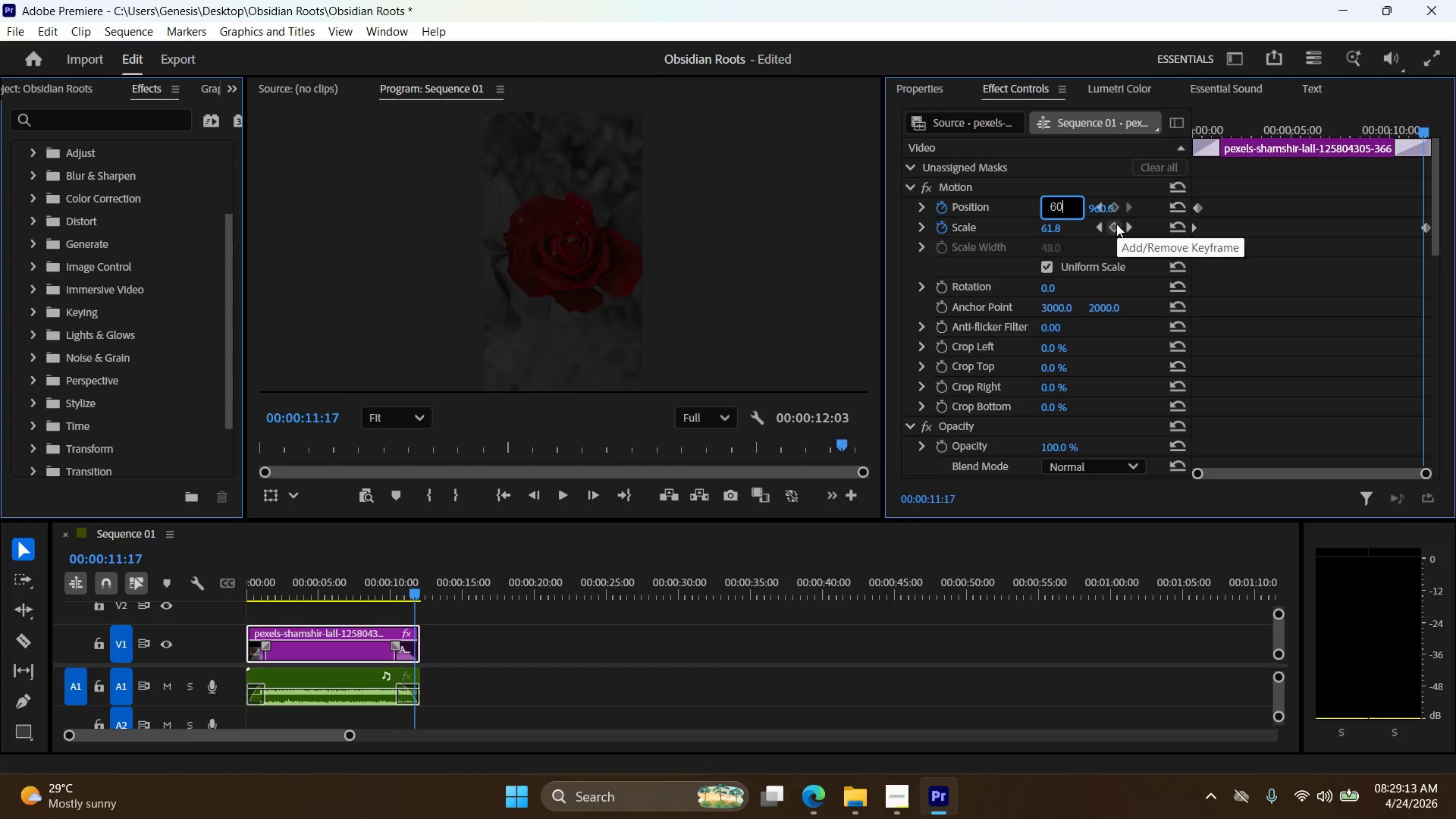 
key(Numpad0)
 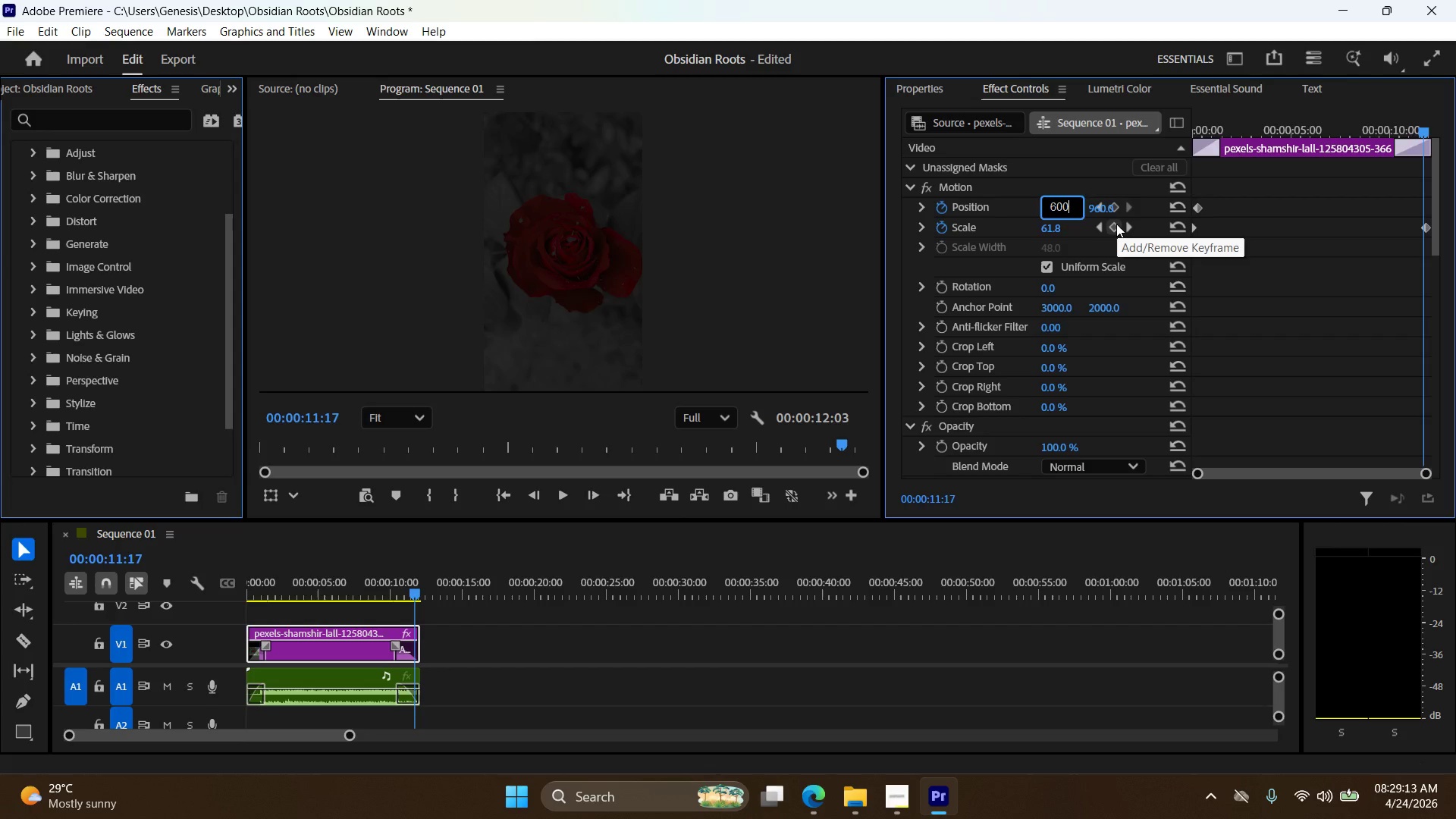 
key(NumpadEnter)
 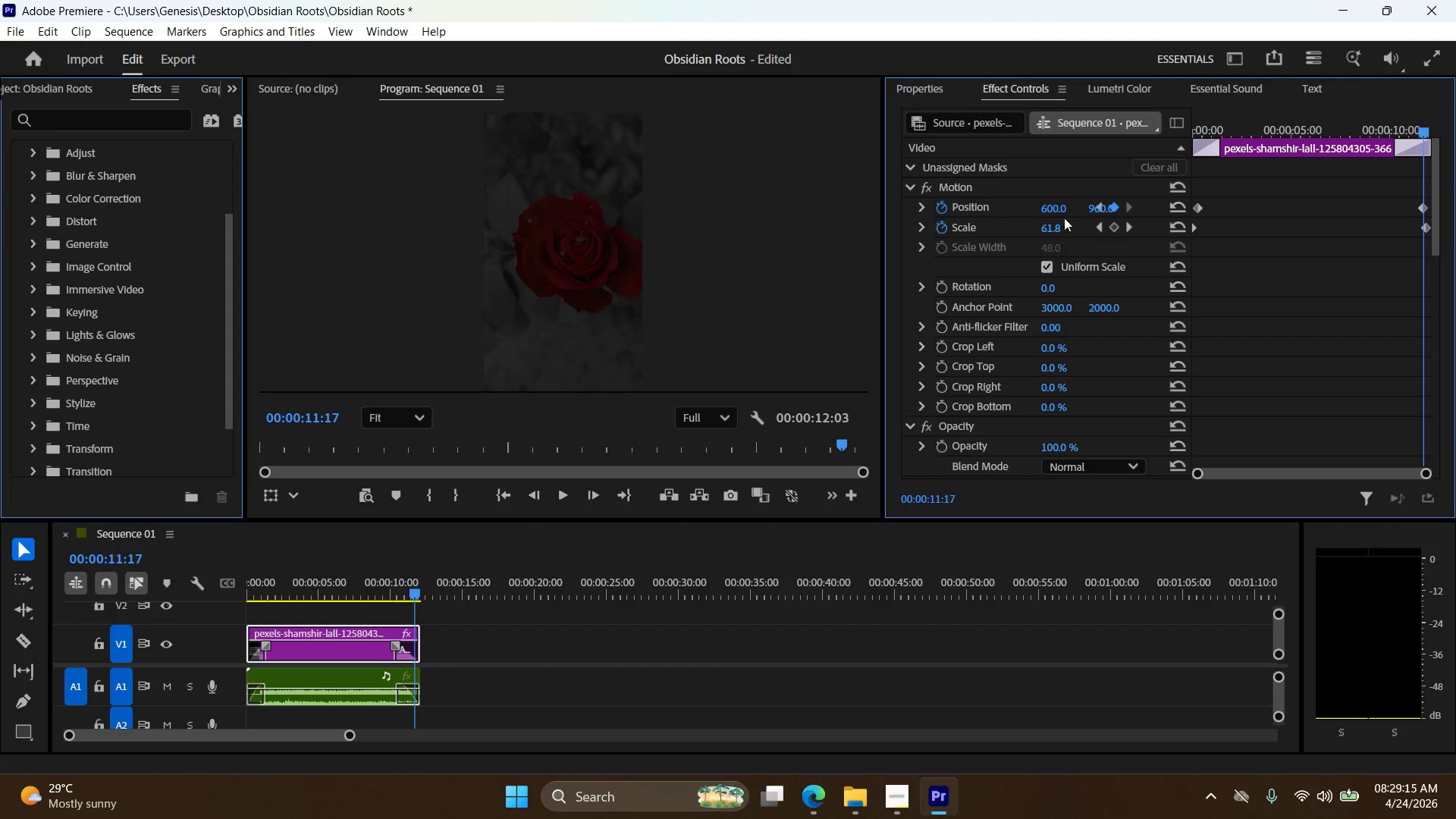 
double_click([1062, 205])
 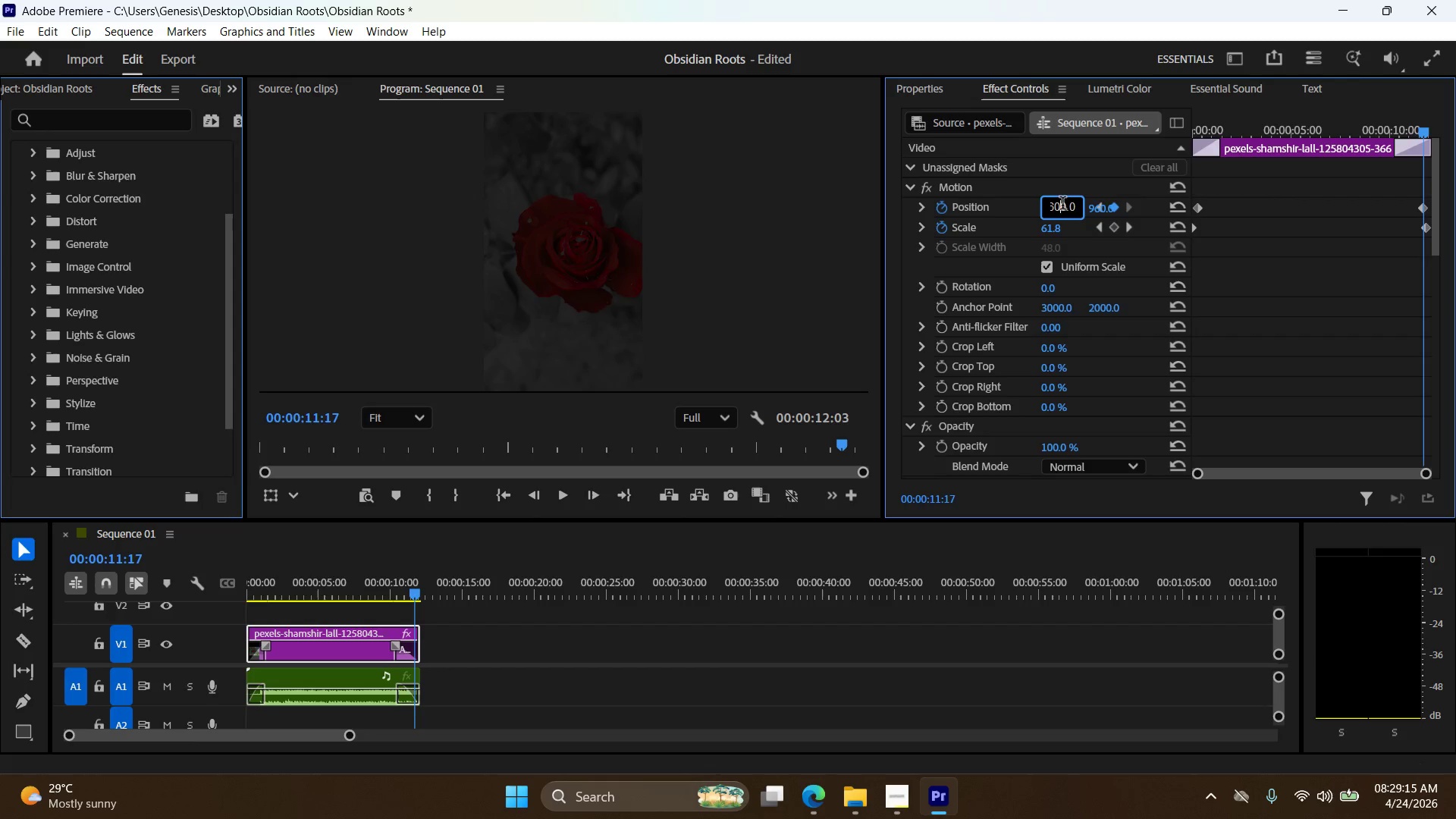 
triple_click([1062, 205])
 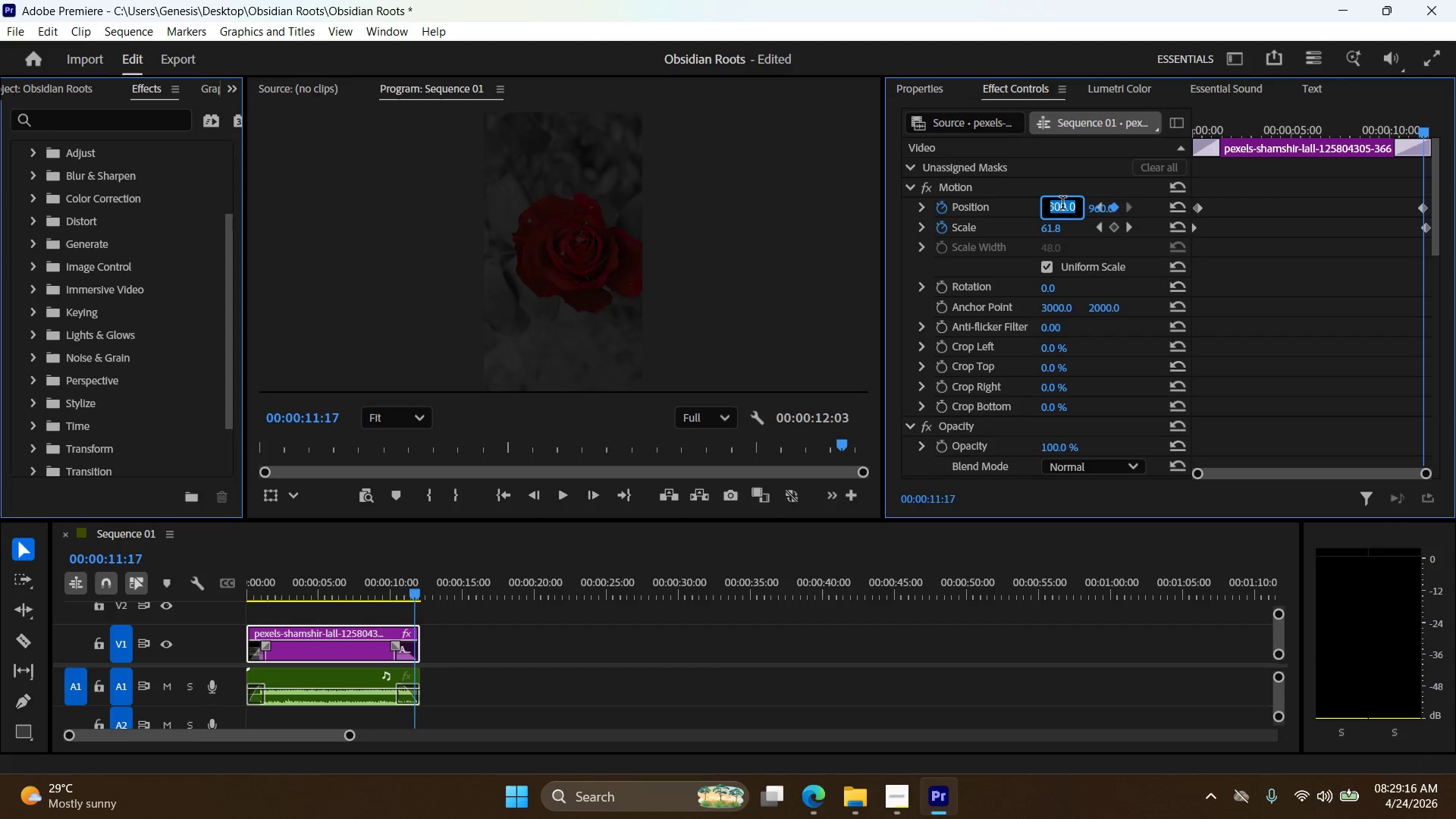 
key(Numpad8)
 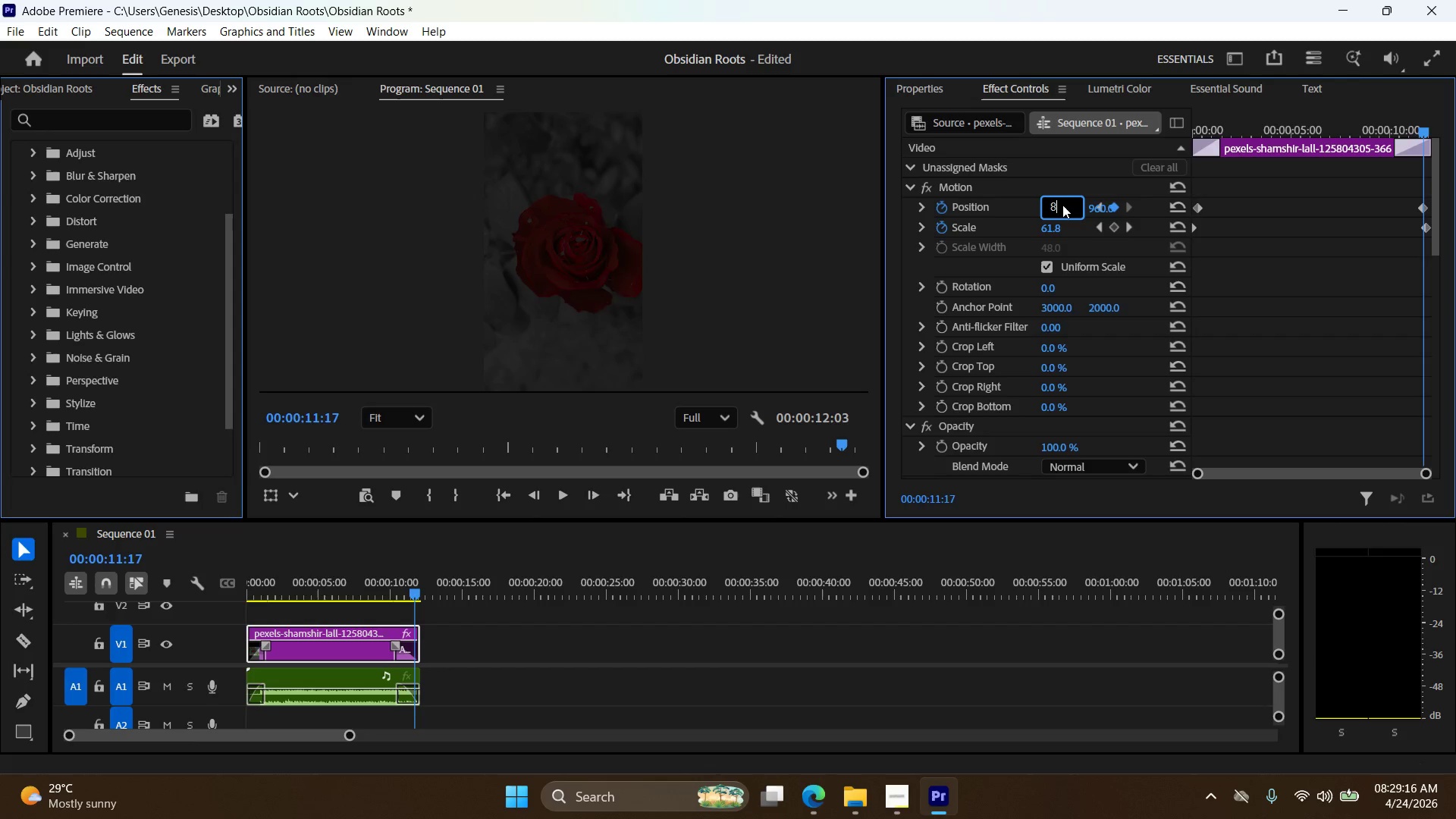 
key(Numpad0)
 